 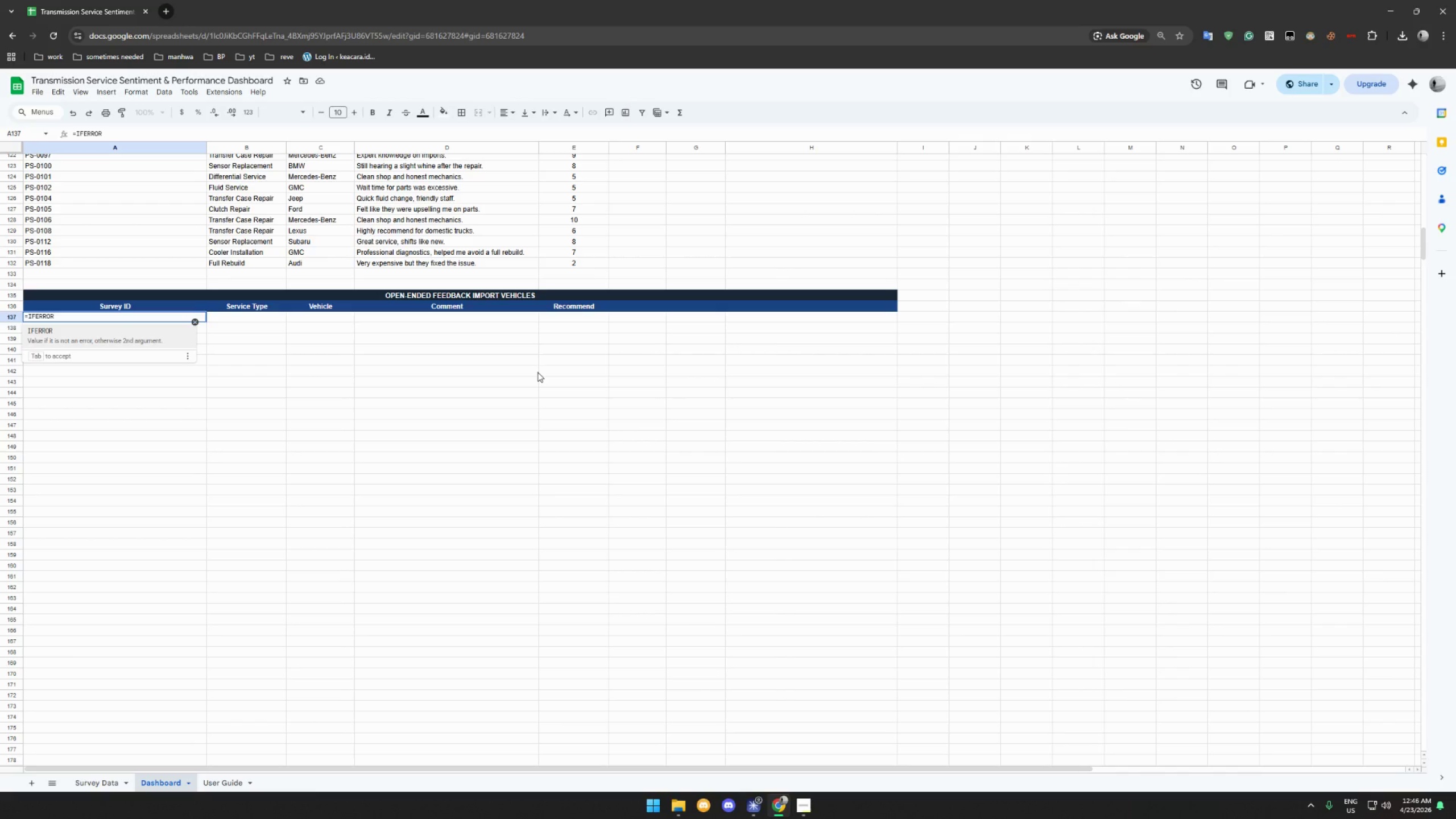 
type((FILTER()
 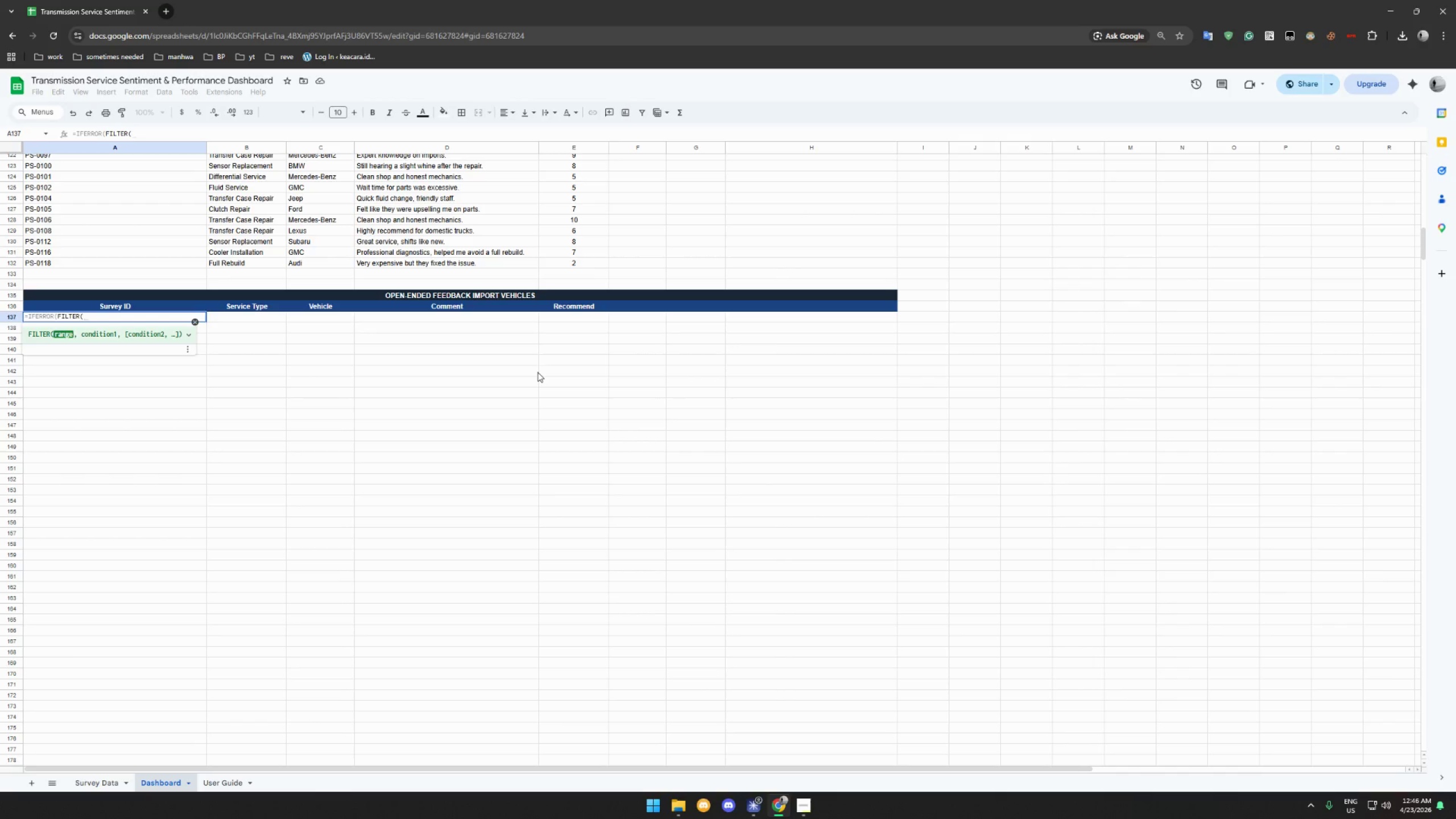 
type({'Survey Data'!)
 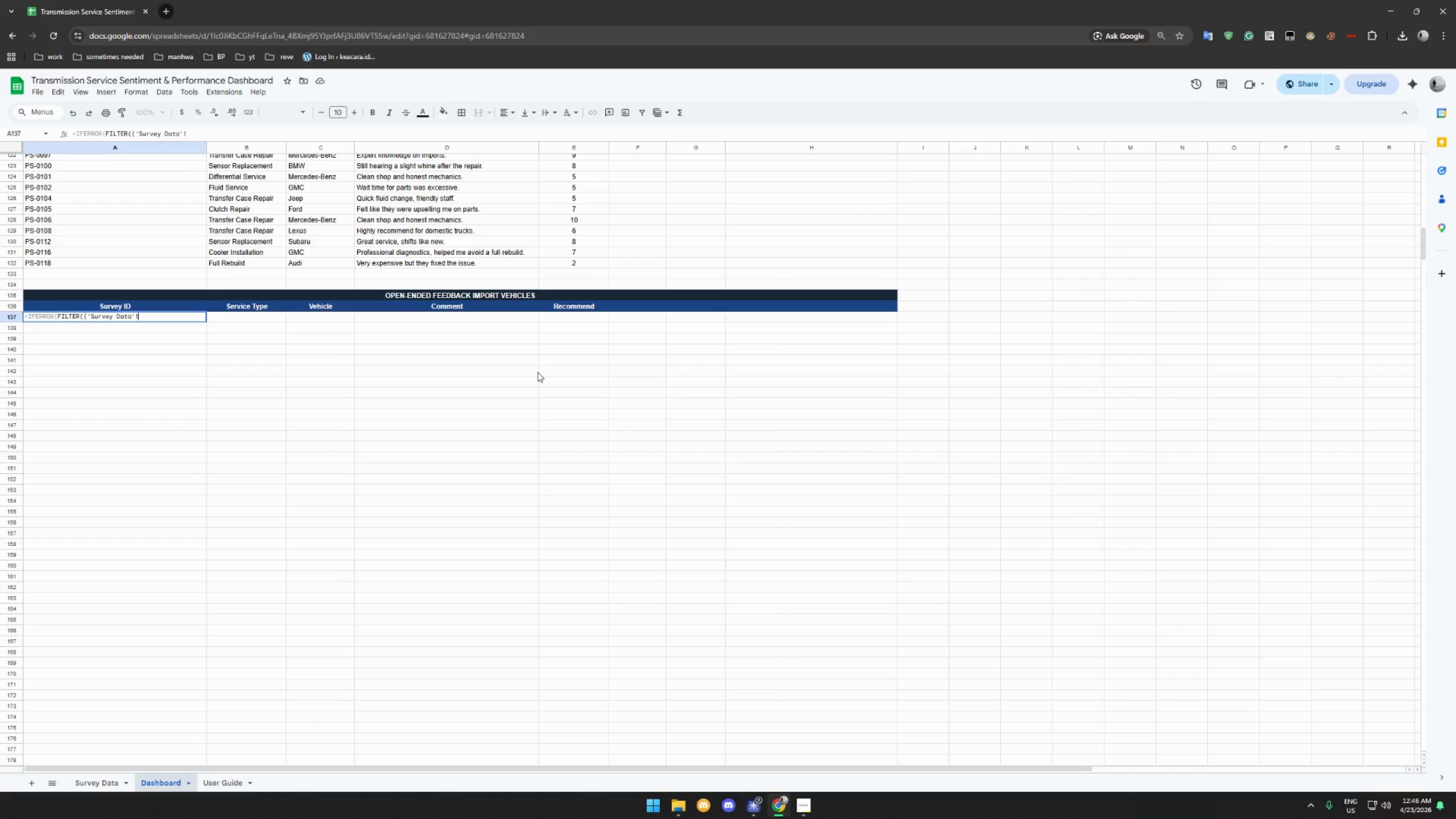 
type(A2:A121,'Survey Data'!)
 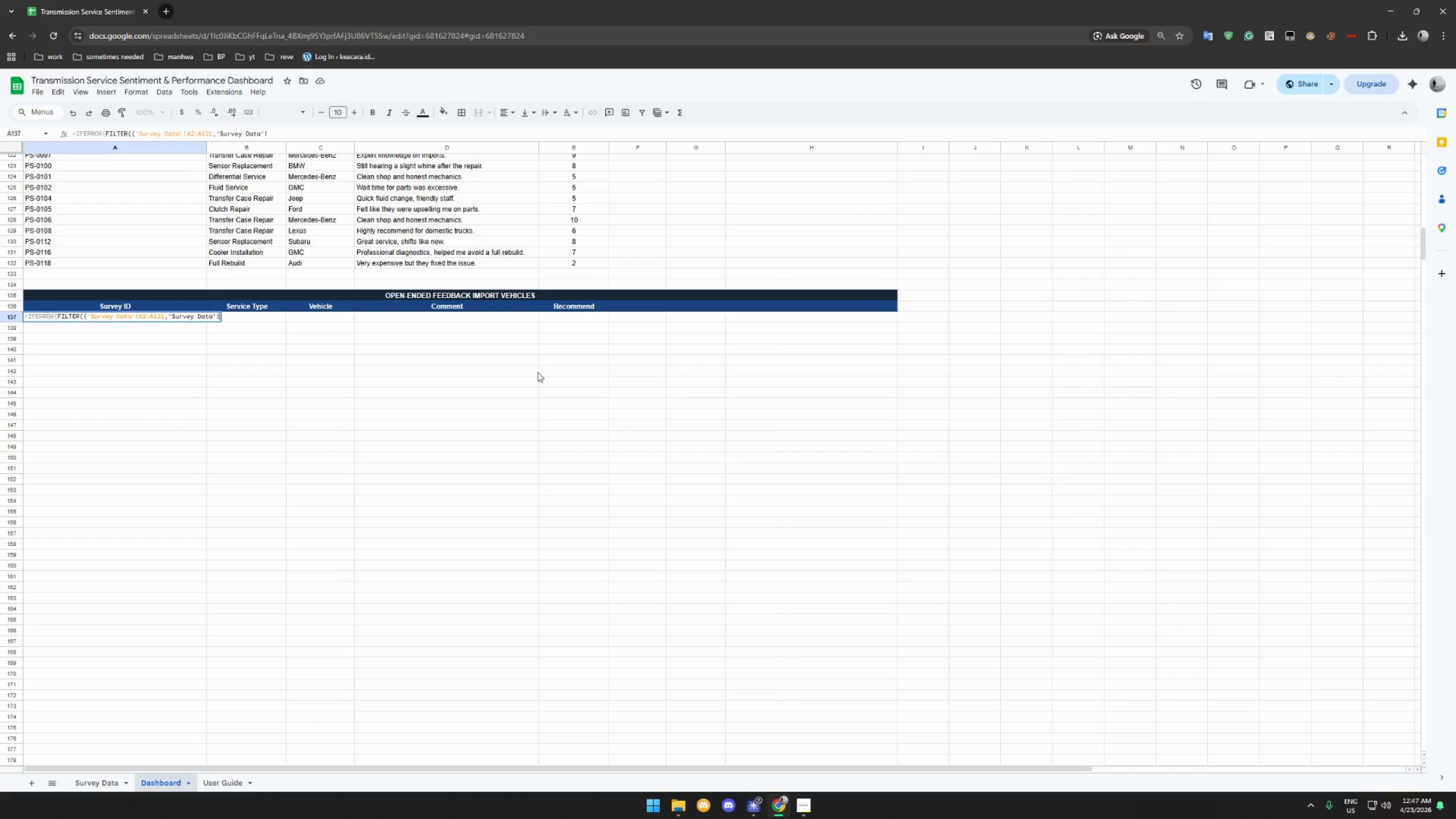 
wait(5.73)
 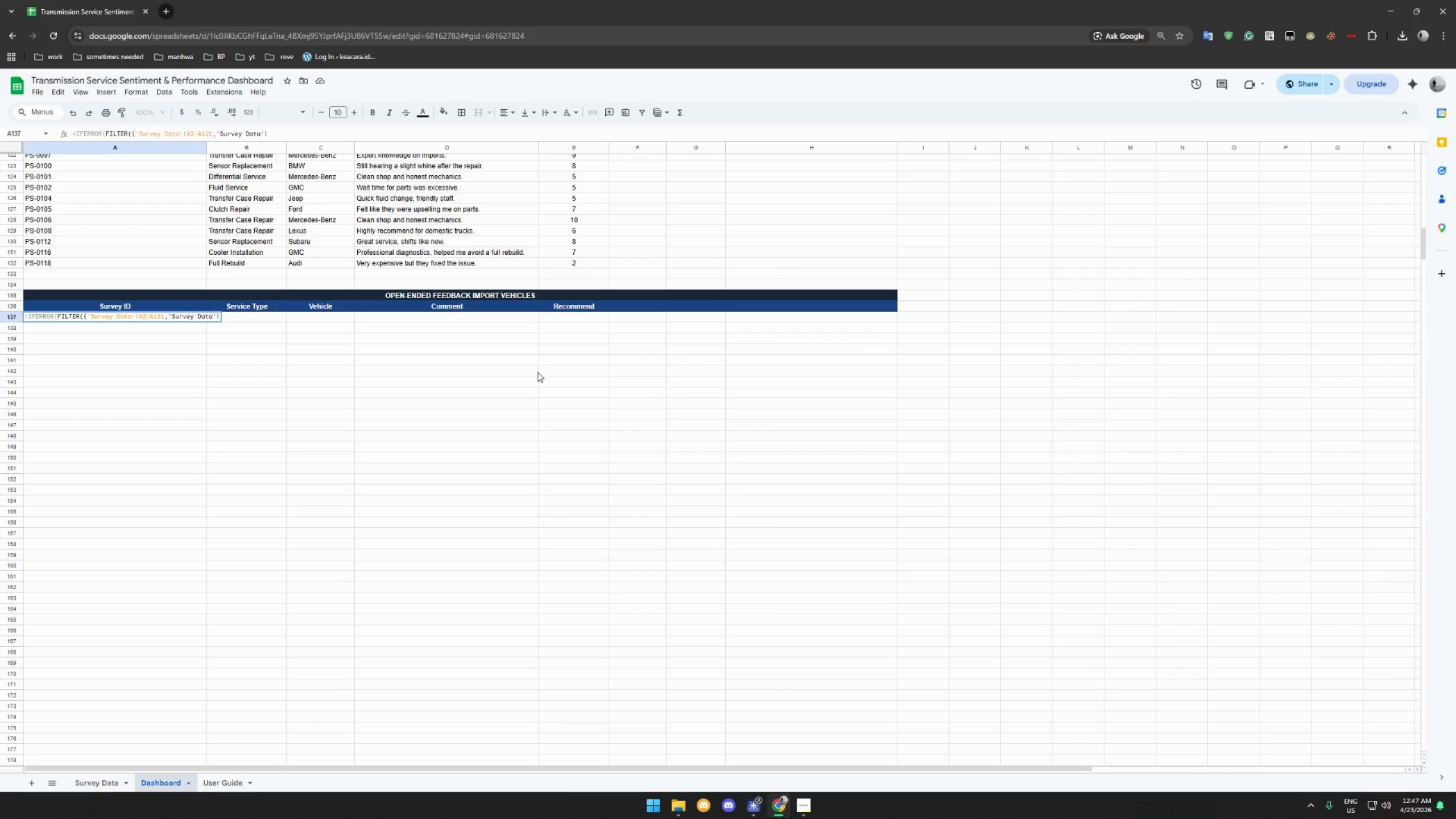 
type(C2:C121,'Survey Data'!DD)
key(Backspace)
type(2:121)
key(Backspace)
key(Backspace)
key(Backspace)
type(D121")
key(Backspace)
type(.)
key(Backspace)
type(,'Survey Data'!K2:K121,')
 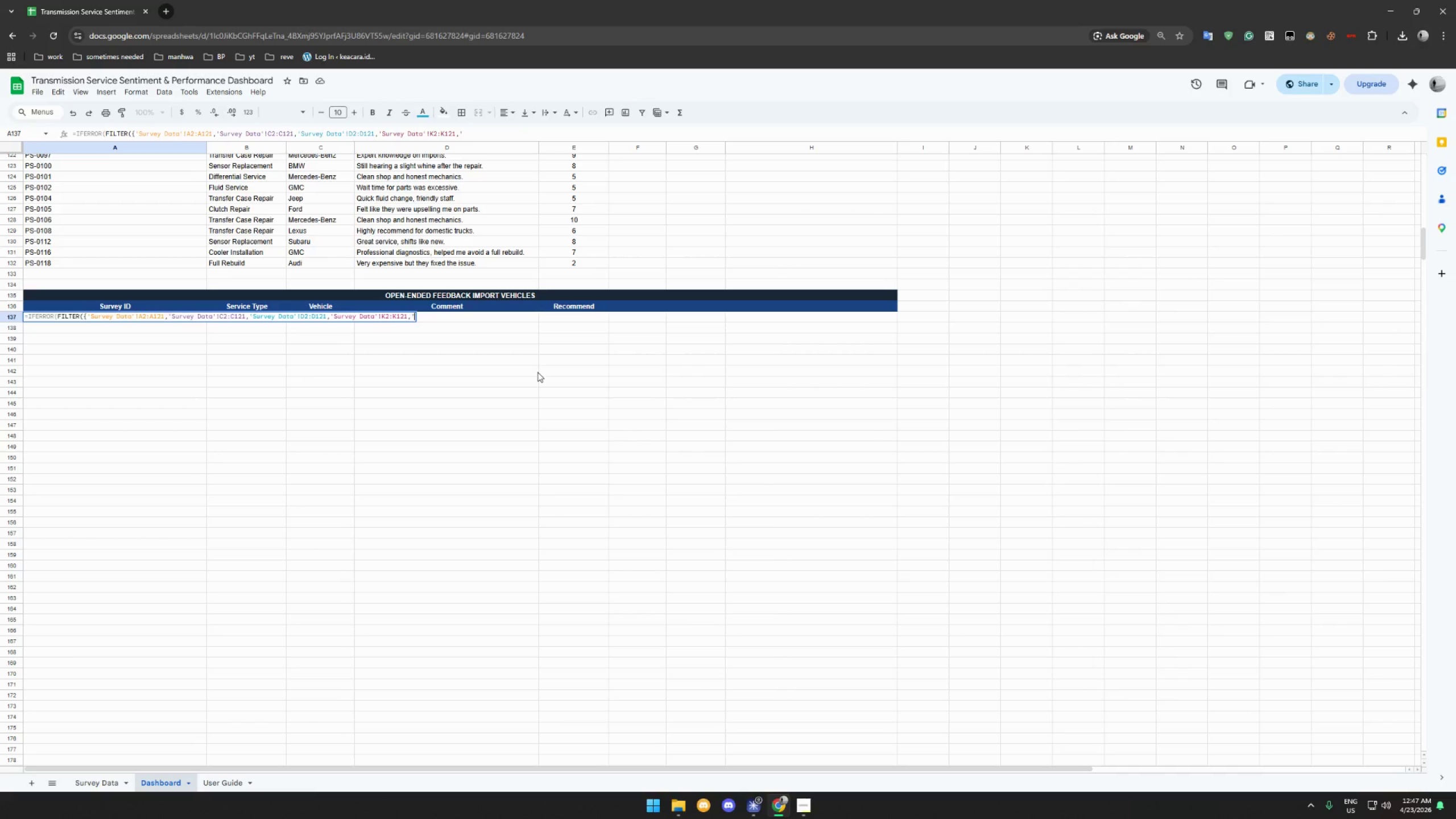 
 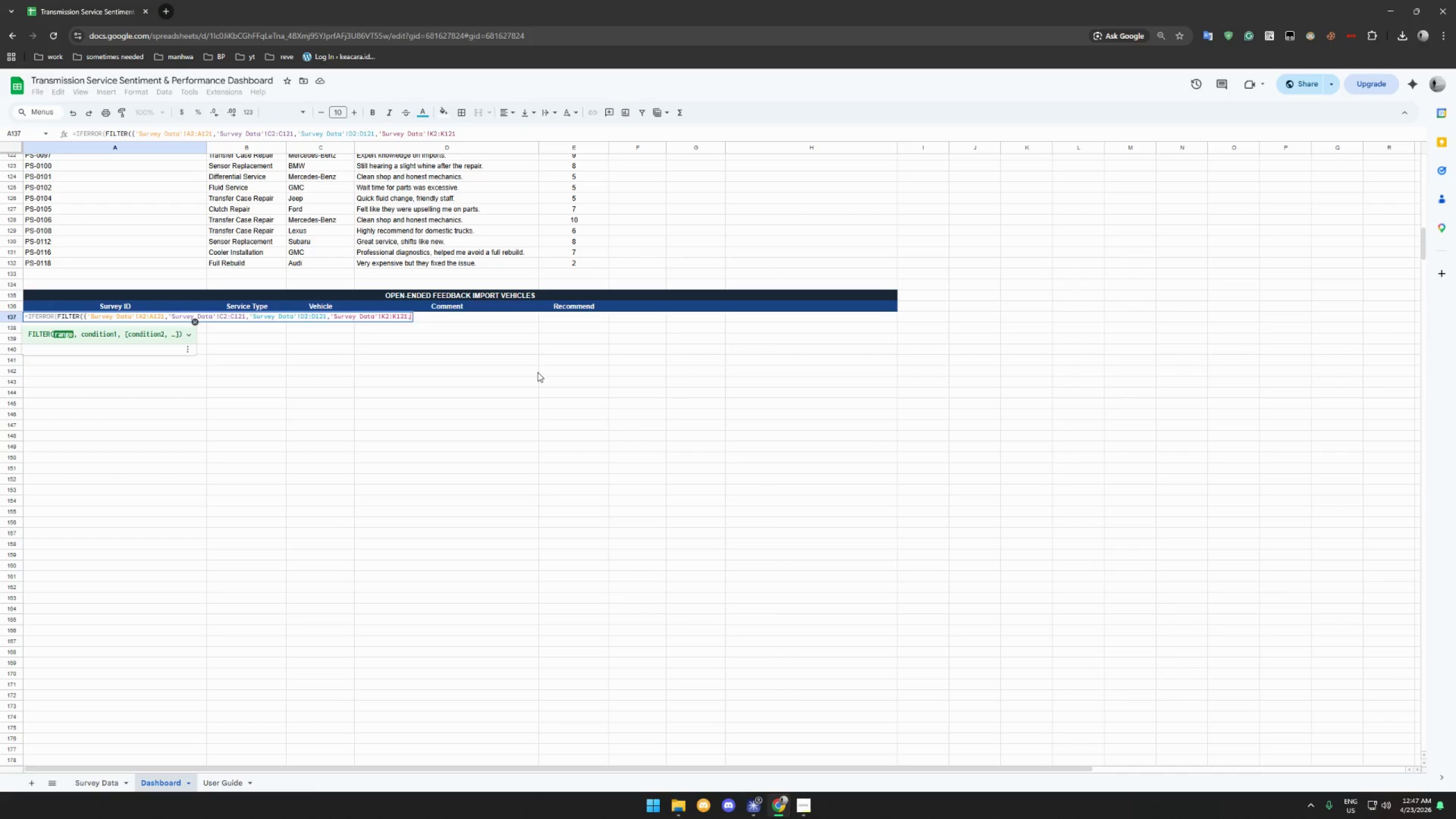 
hold_key(key=ShiftLeft, duration=1.54)
 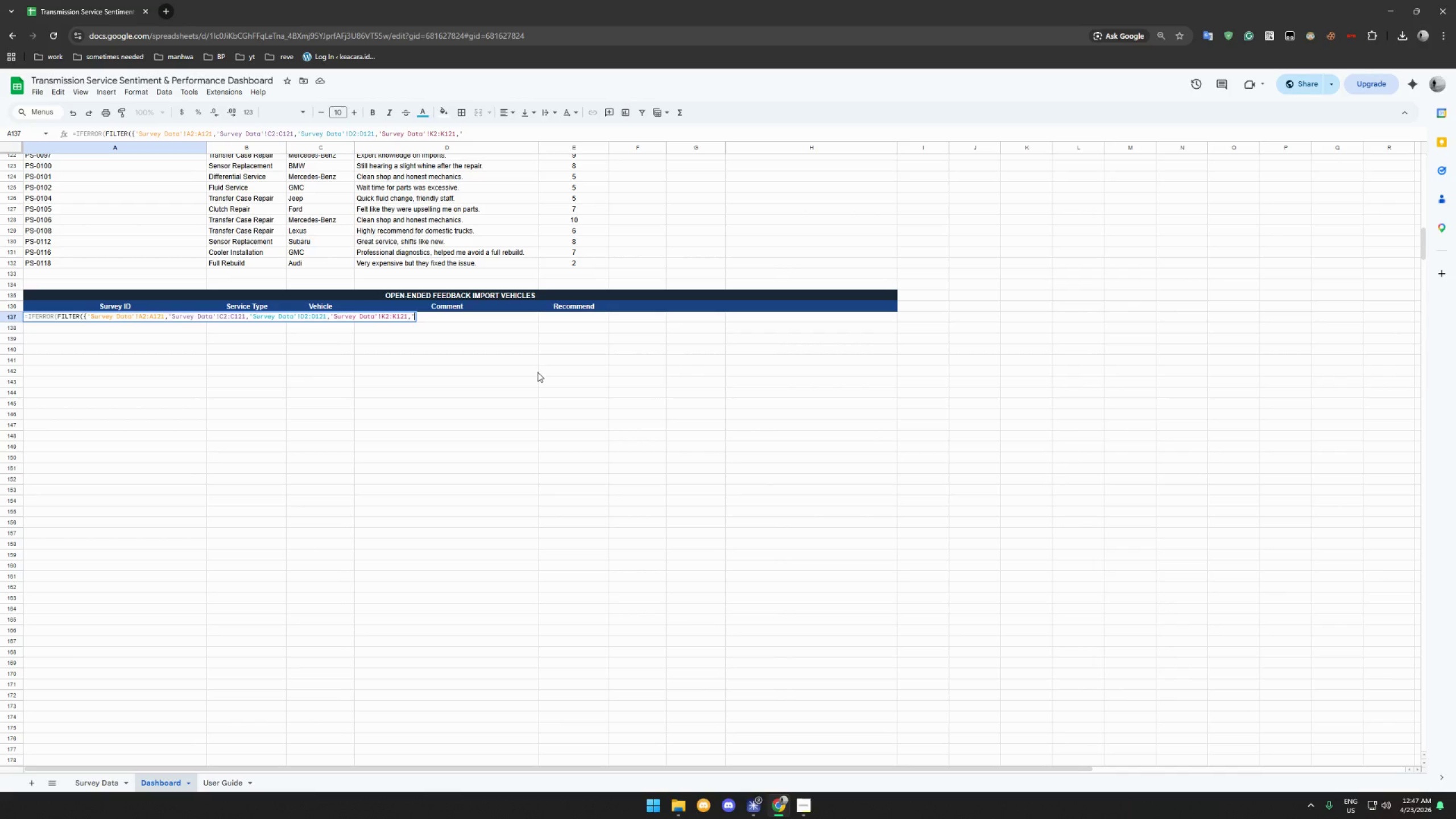 
hold_key(key=ShiftLeft, duration=1.51)
 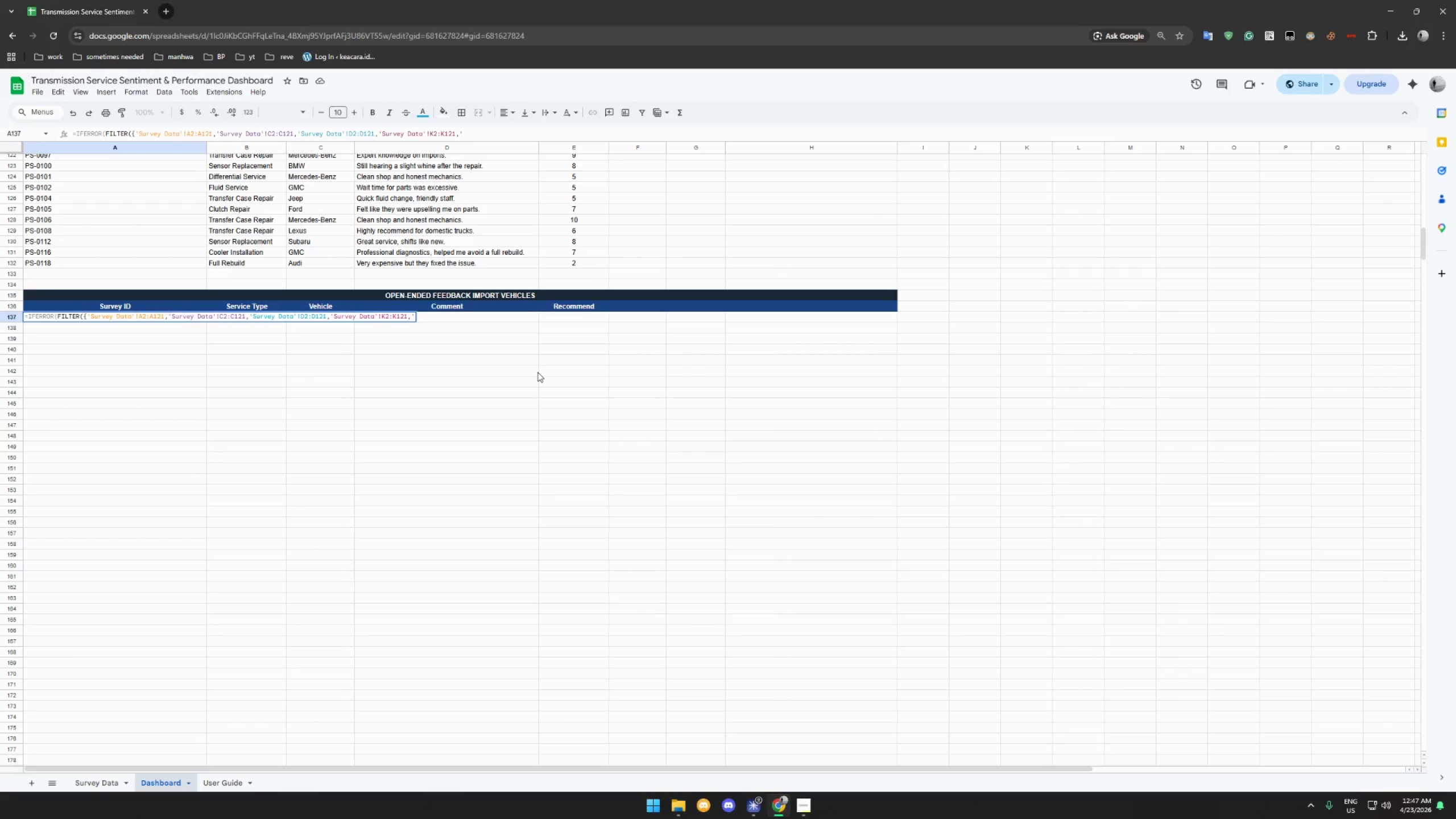 
hold_key(key=ShiftLeft, duration=1.52)
 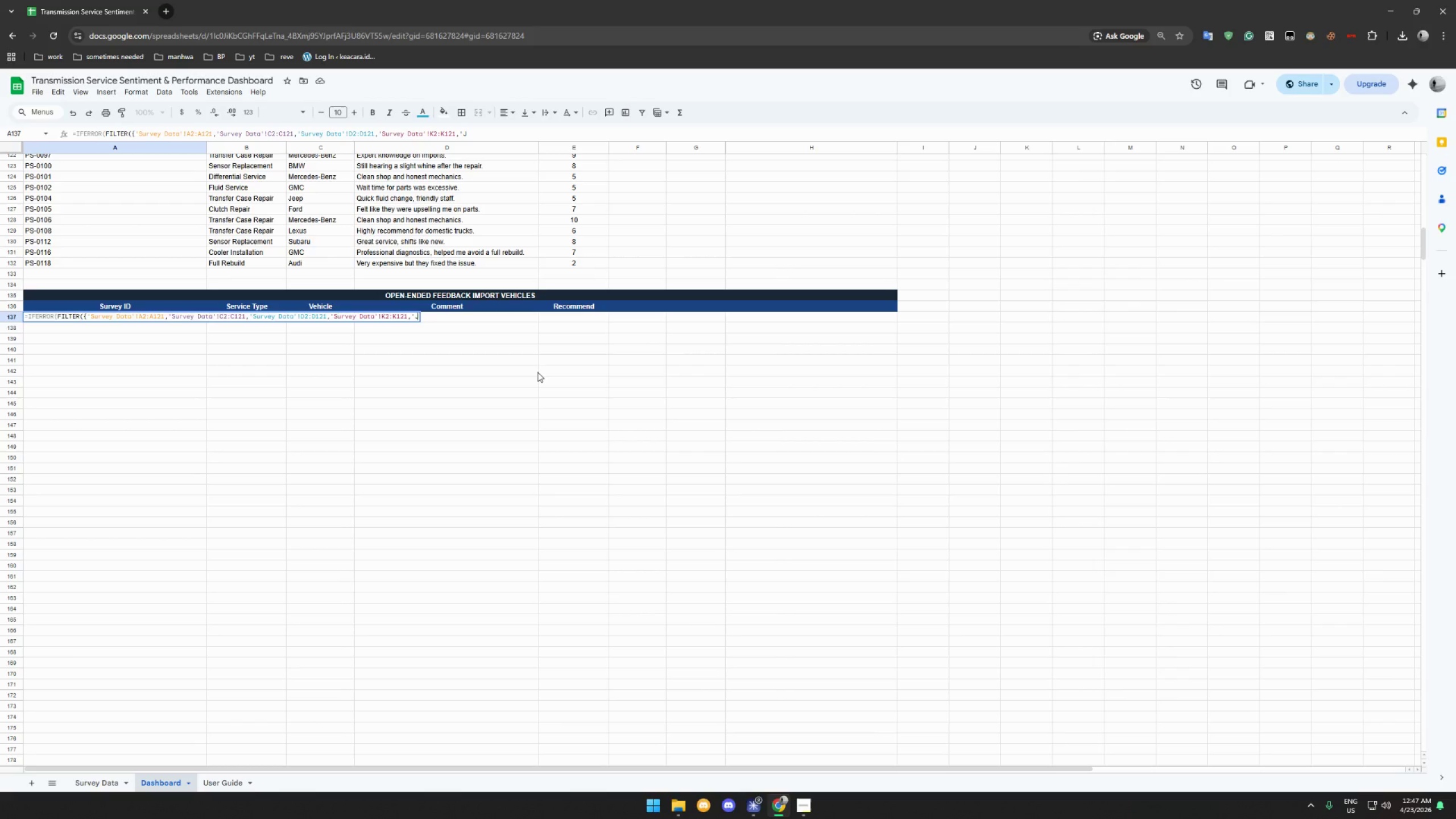 
key(Shift+J)
 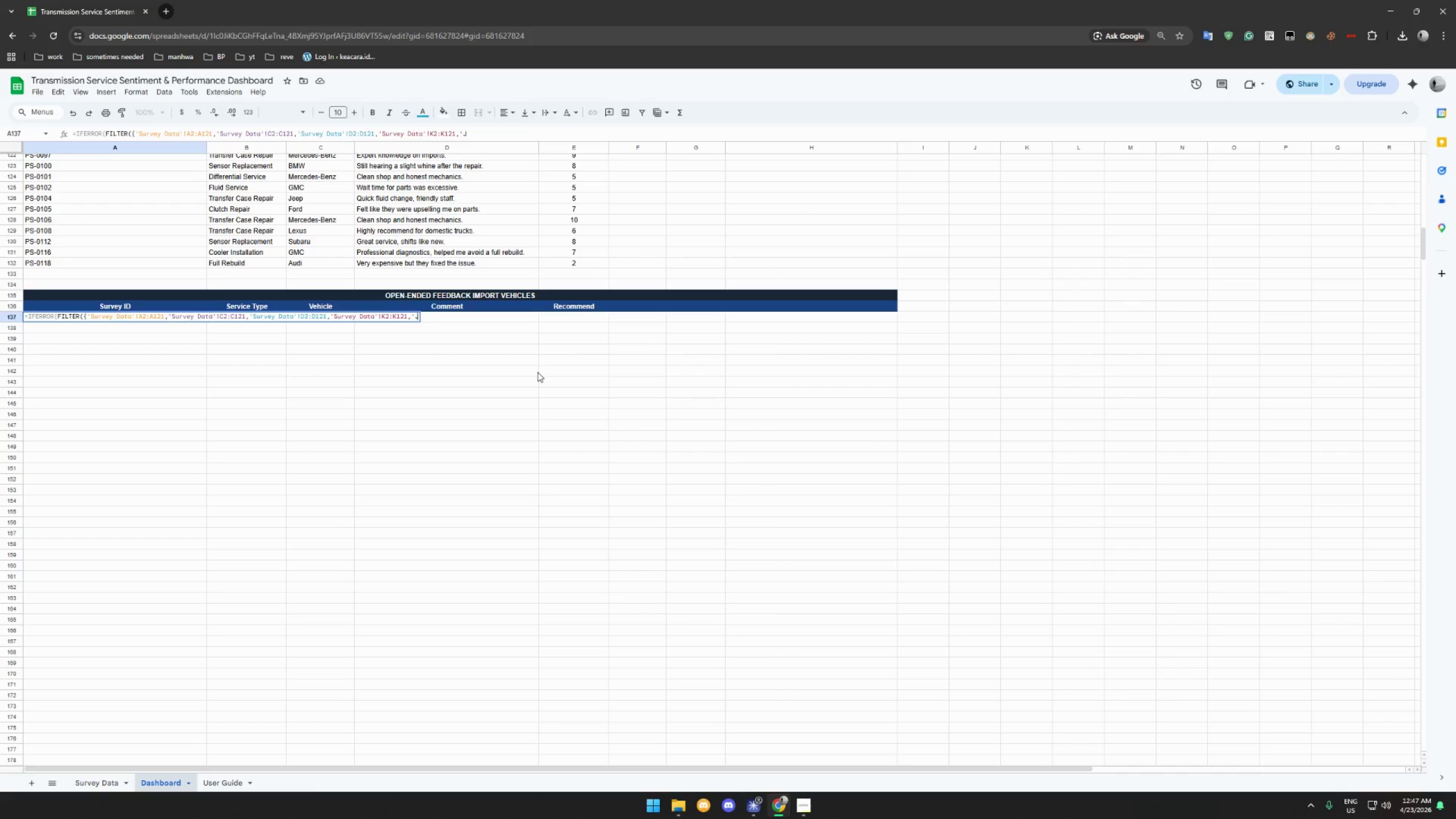 
wait(10.5)
 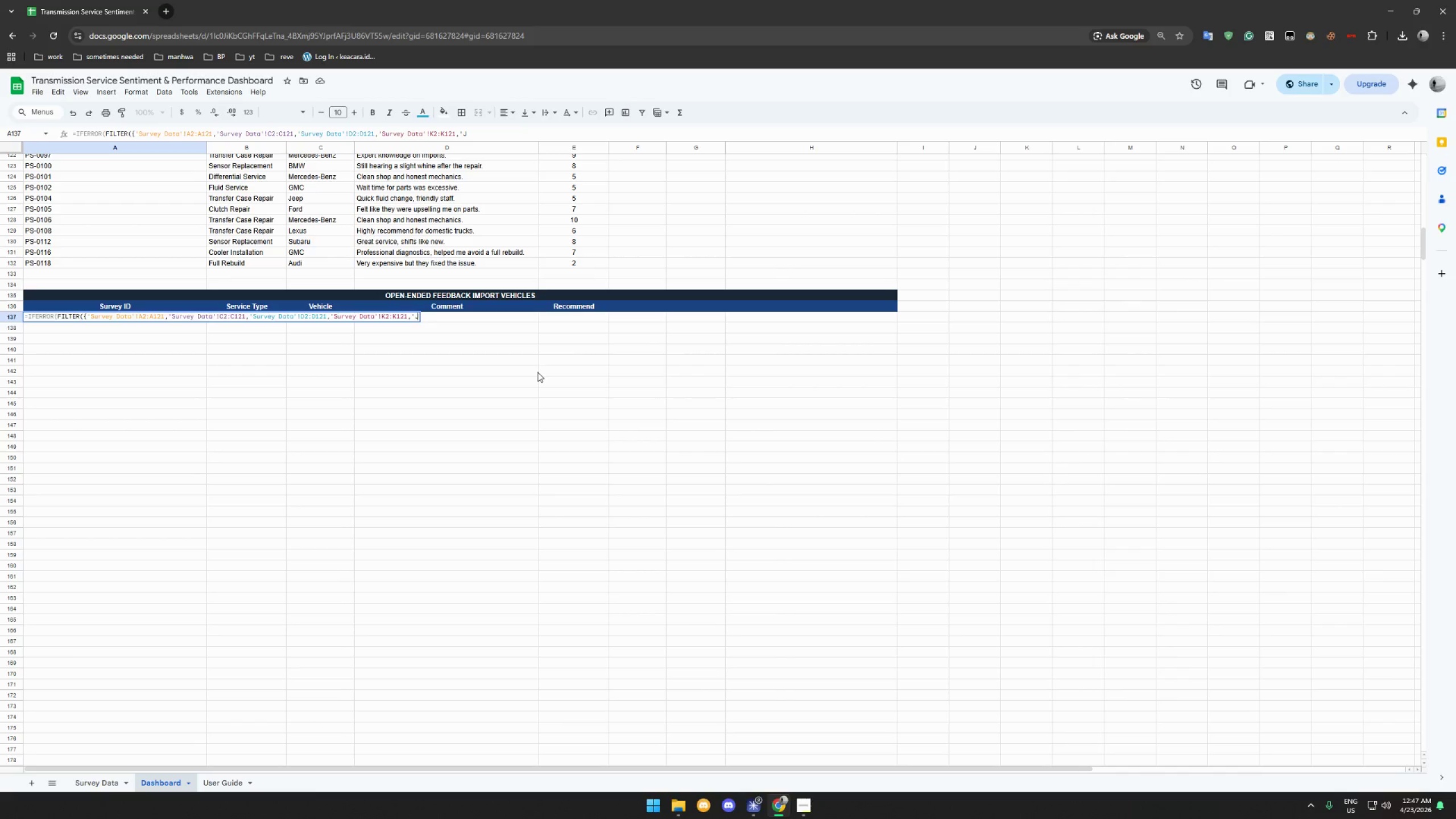 
type(2:)
key(Backspace)
key(Backspace)
key(Backspace)
type(Survey Datra')
key(Backspace)
key(Backspace)
key(Backspace)
type(a'!J2:JK)
key(Backspace)
type(121,)
key(Backspace)
 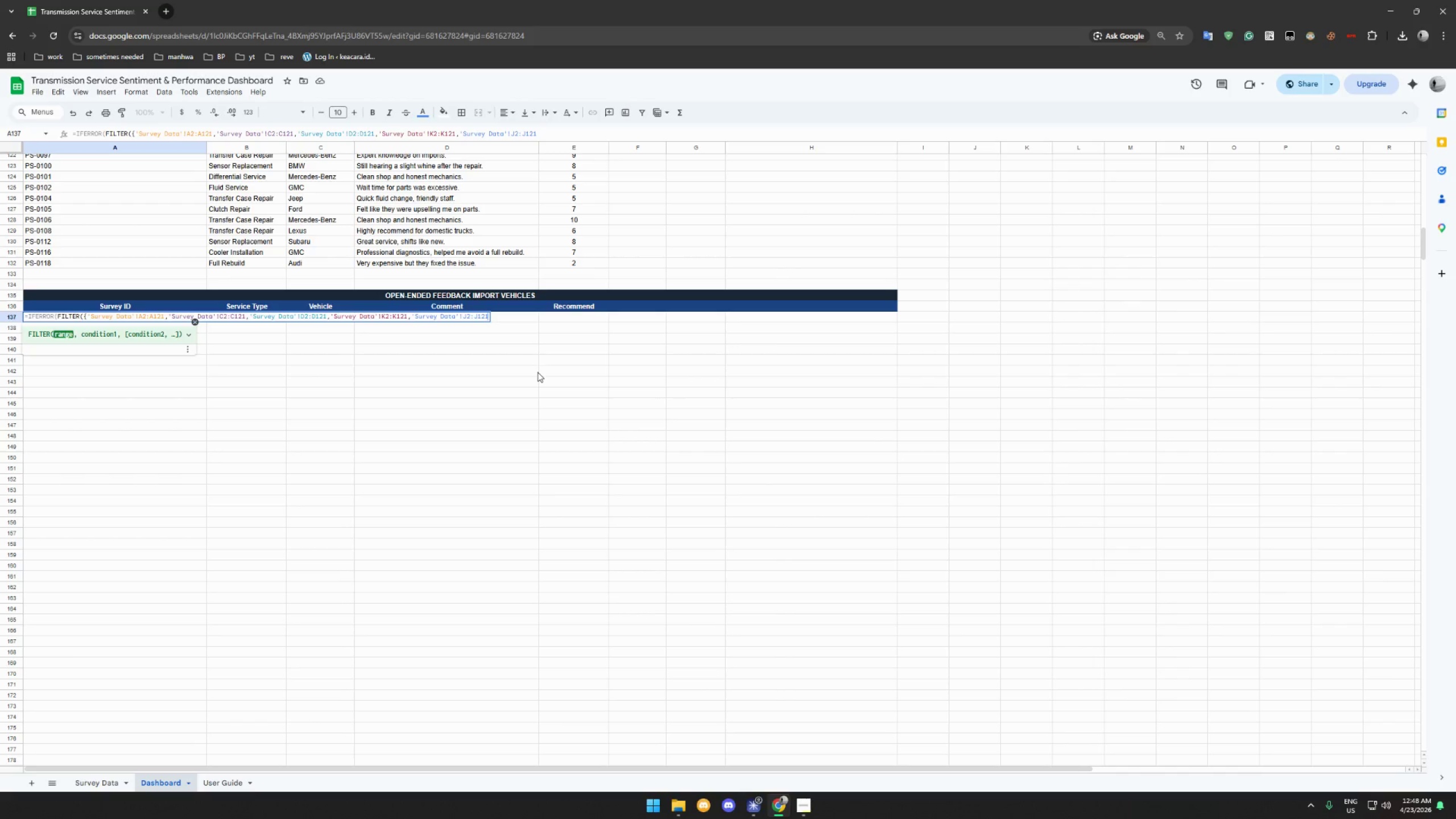 
wait(6.41)
 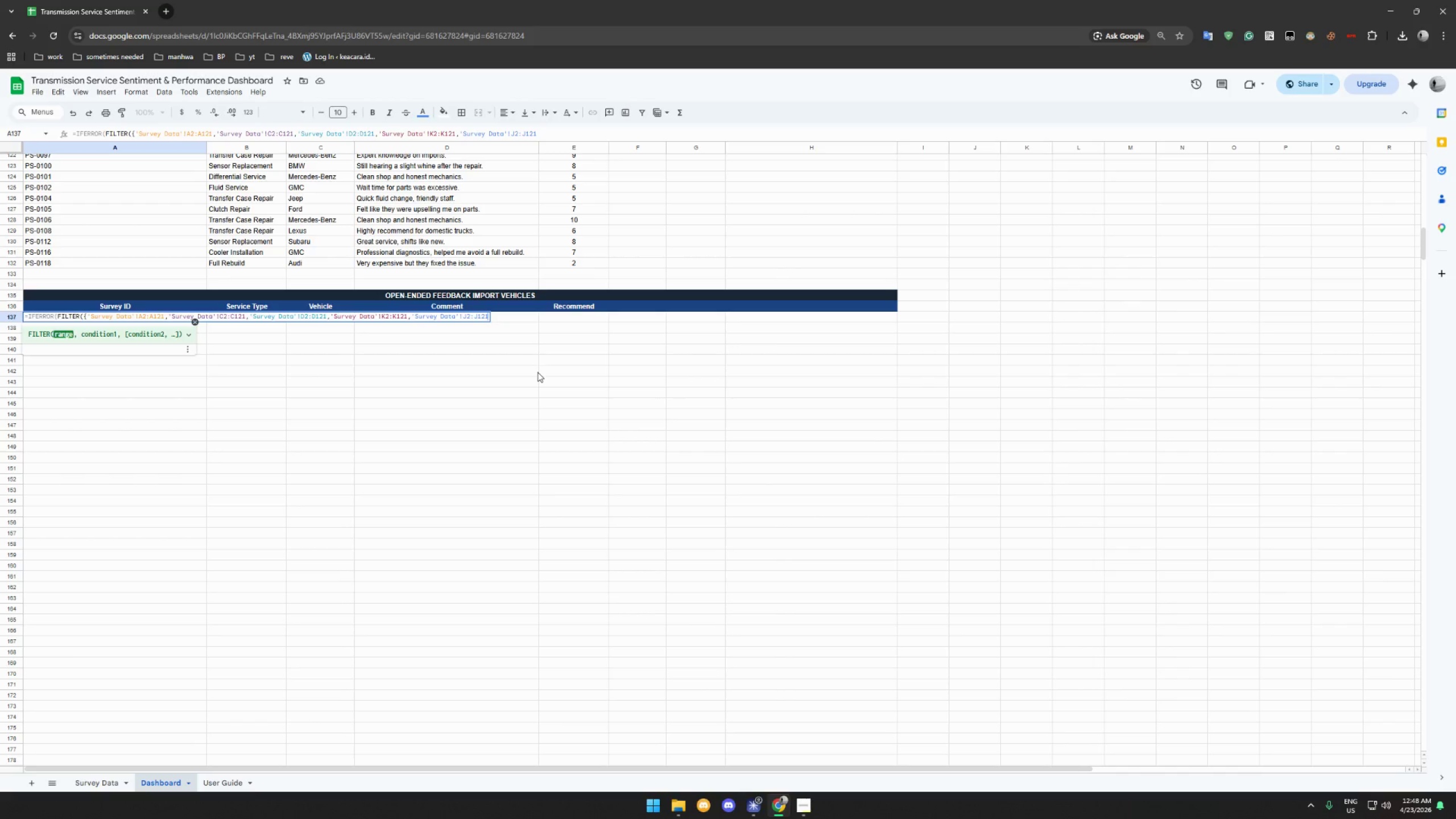 
hold_key(key=ShiftLeft, duration=1.53)
 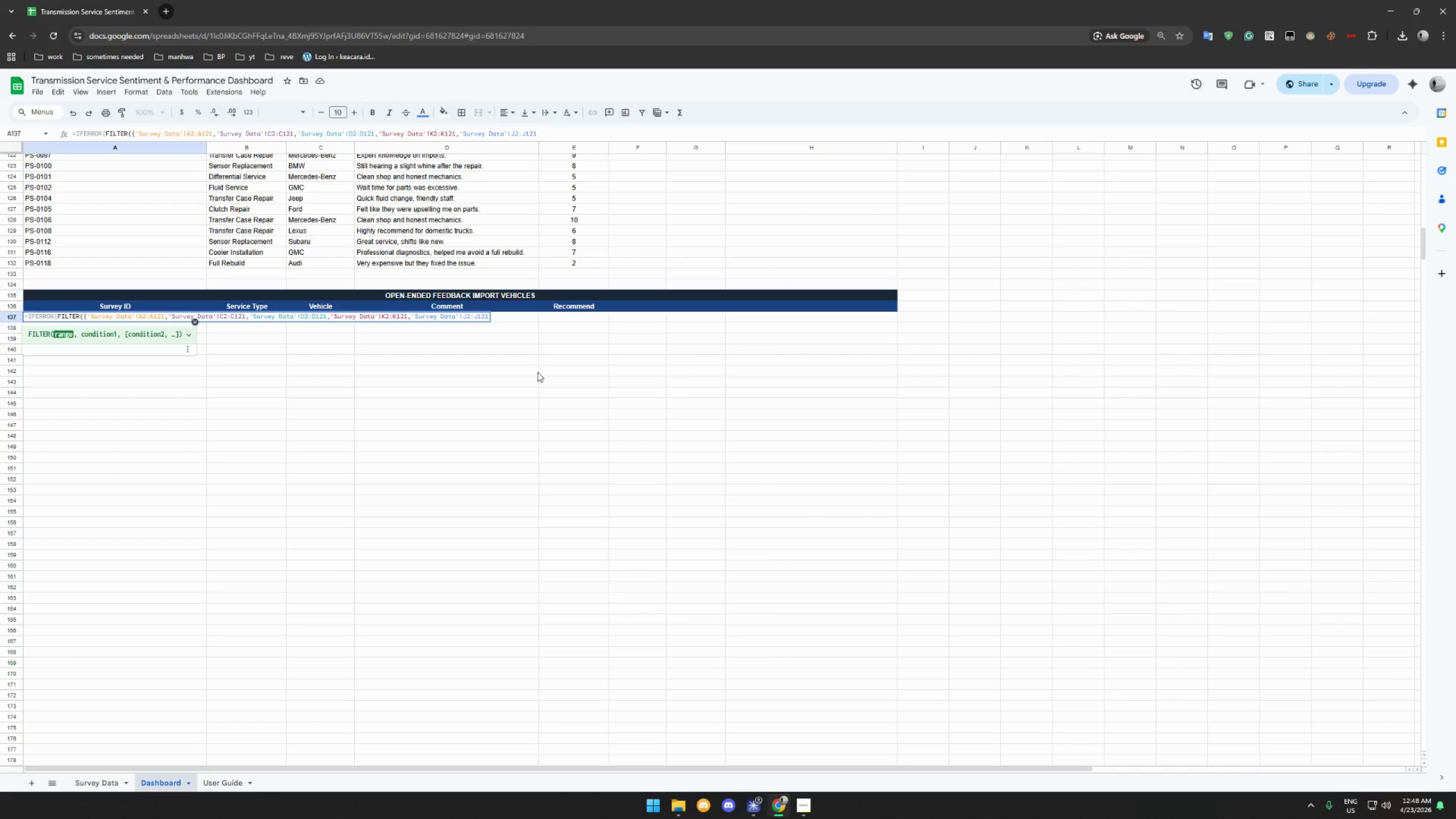 
type(},'Survey Data'!)
 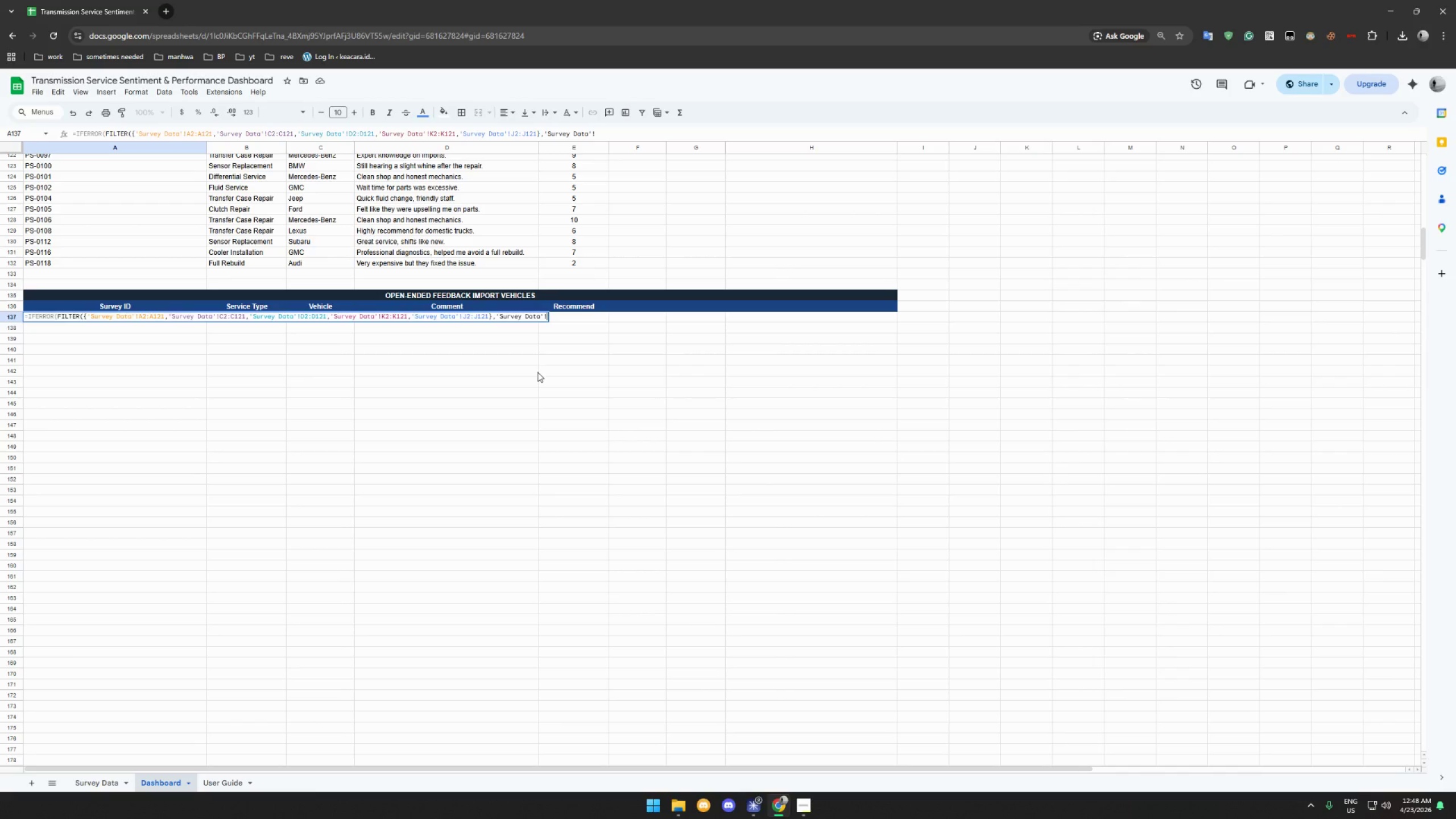 
type(E2:E121-=)
key(Backspace)
key(Backspace)
type(=)
 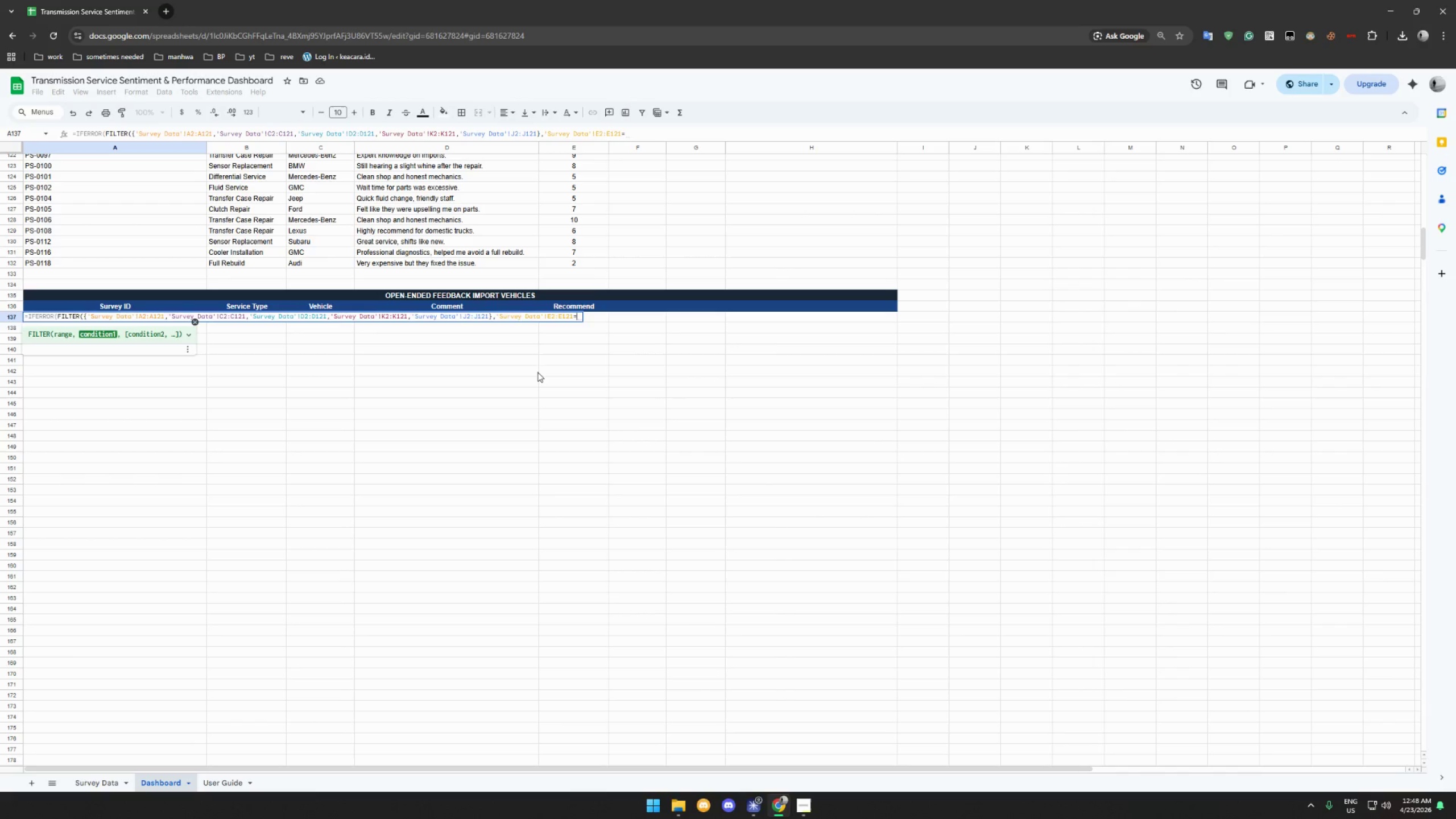 
wait(5.44)
 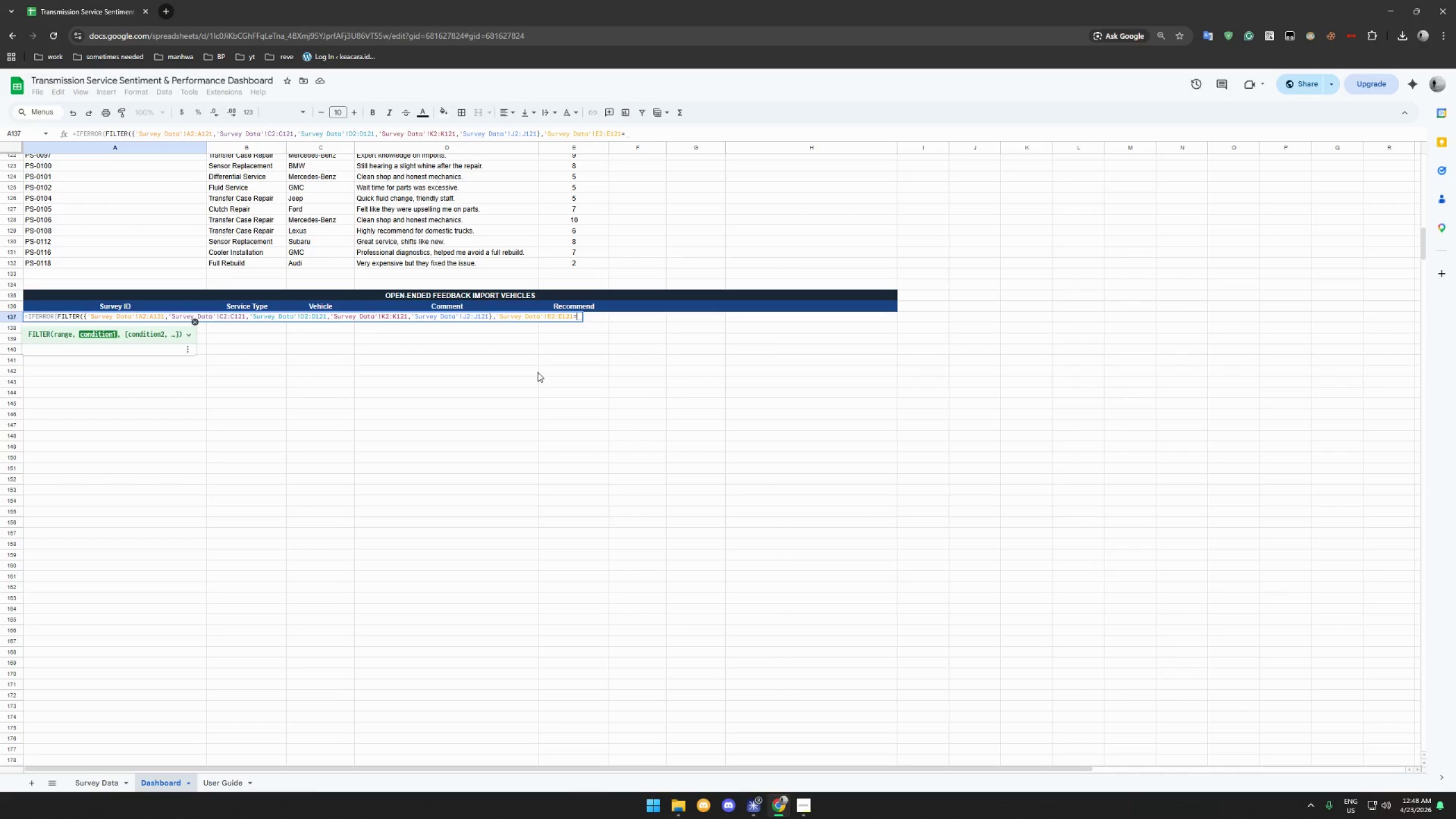 
type("Impoo)
key(Backspace)
type(rt"),""))
 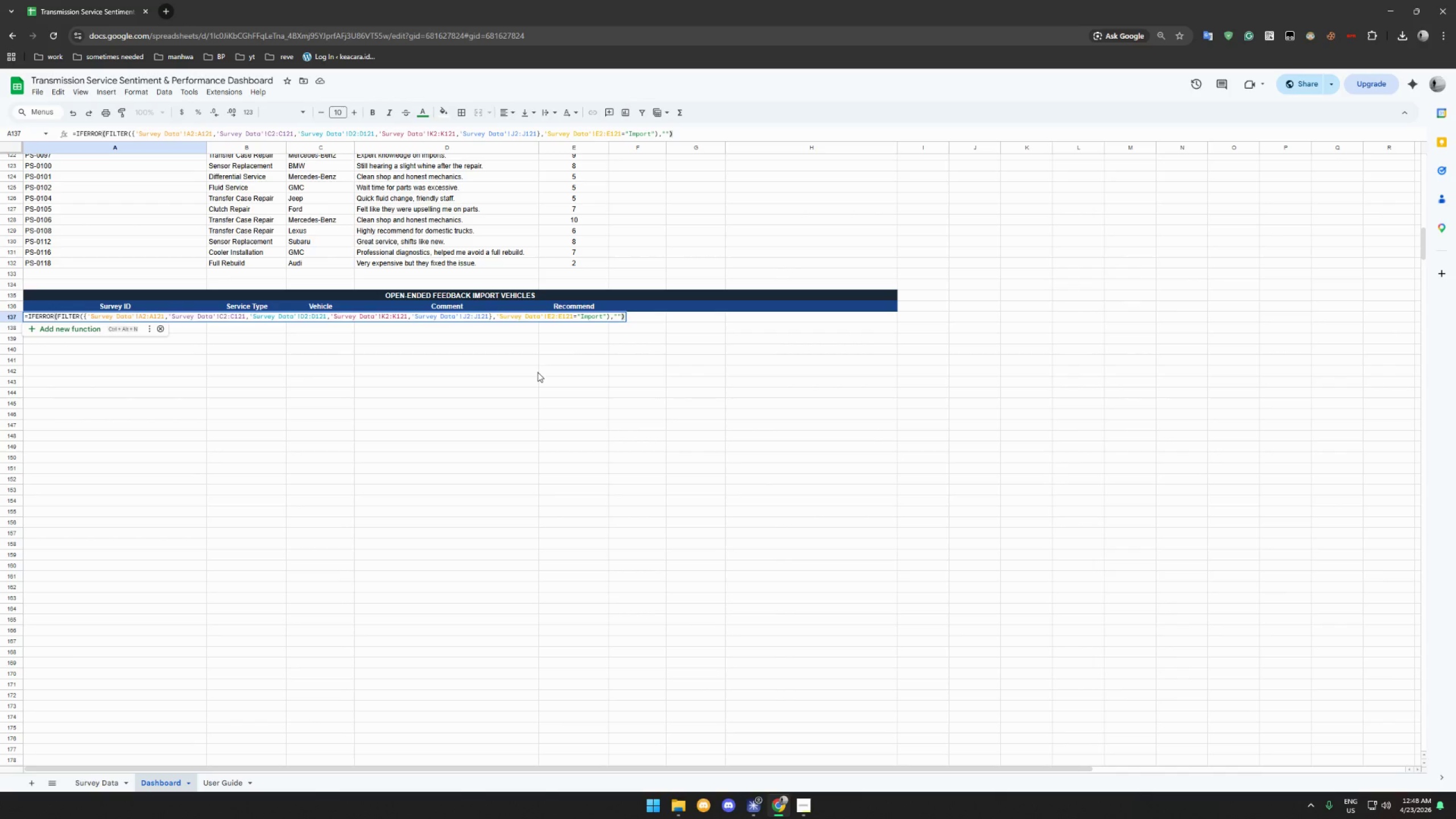 
key(Enter)
 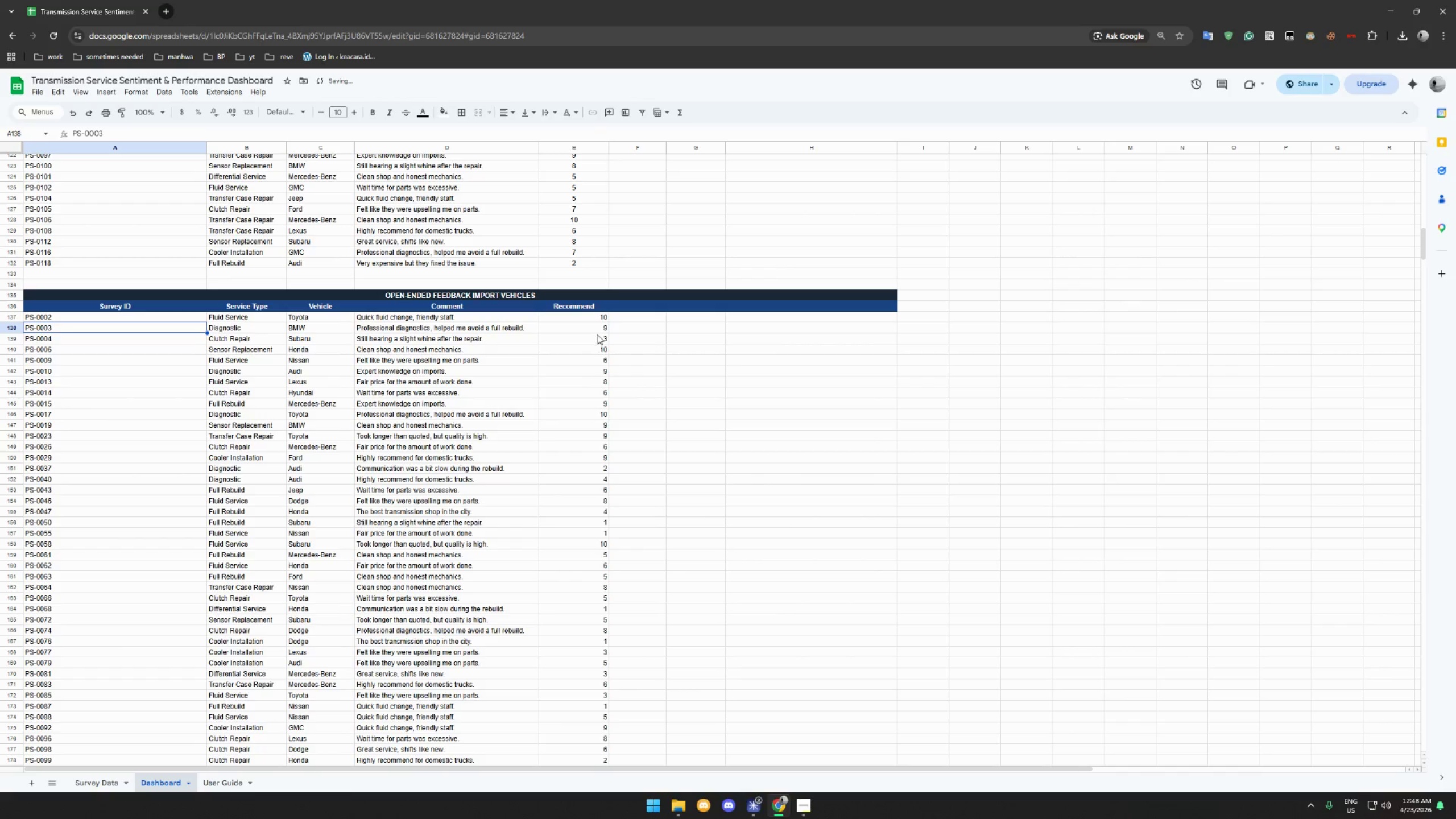 
left_click_drag(start_coordinate=[599, 320], to_coordinate=[587, 471])
 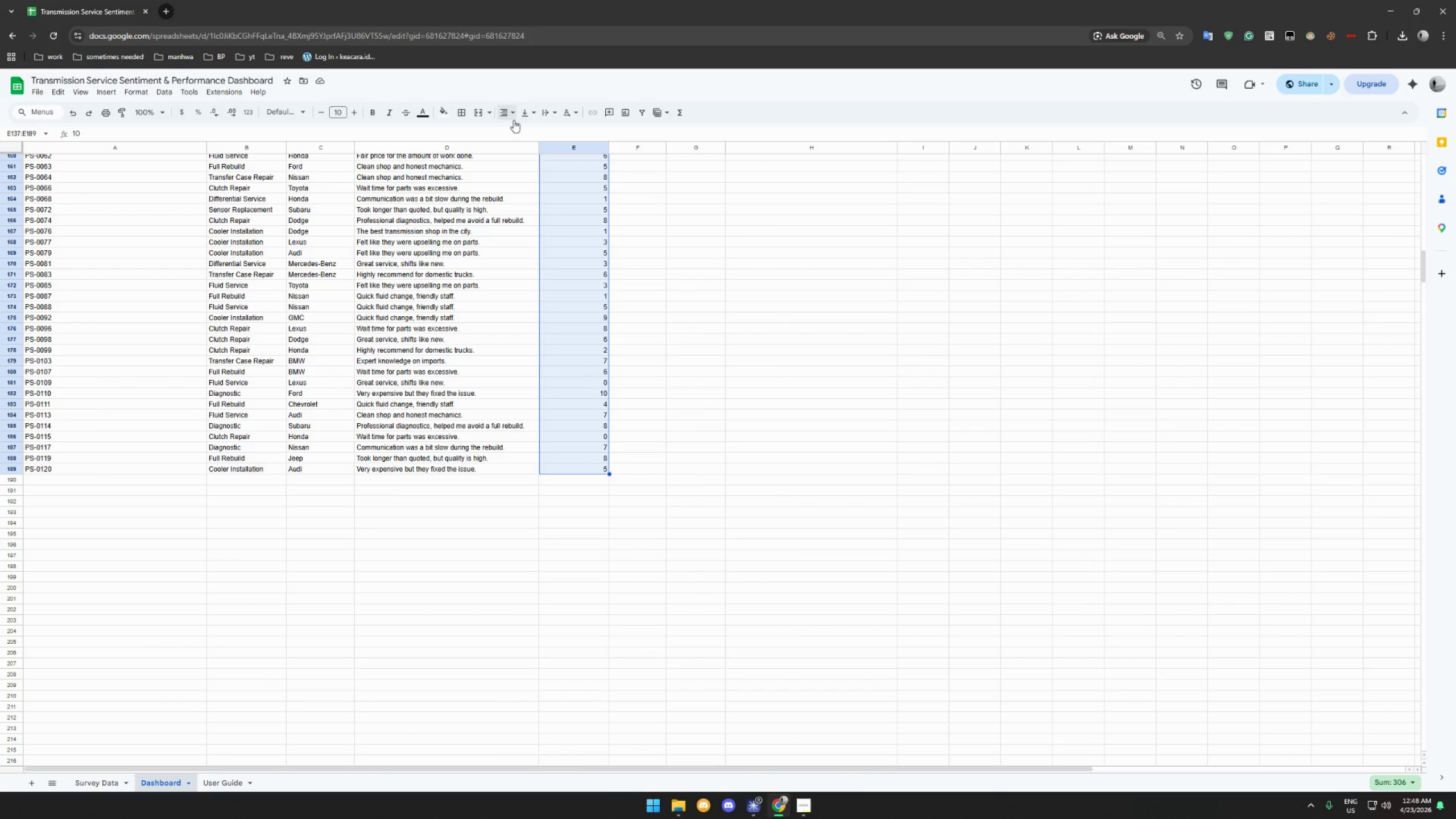 
left_click([505, 109])
 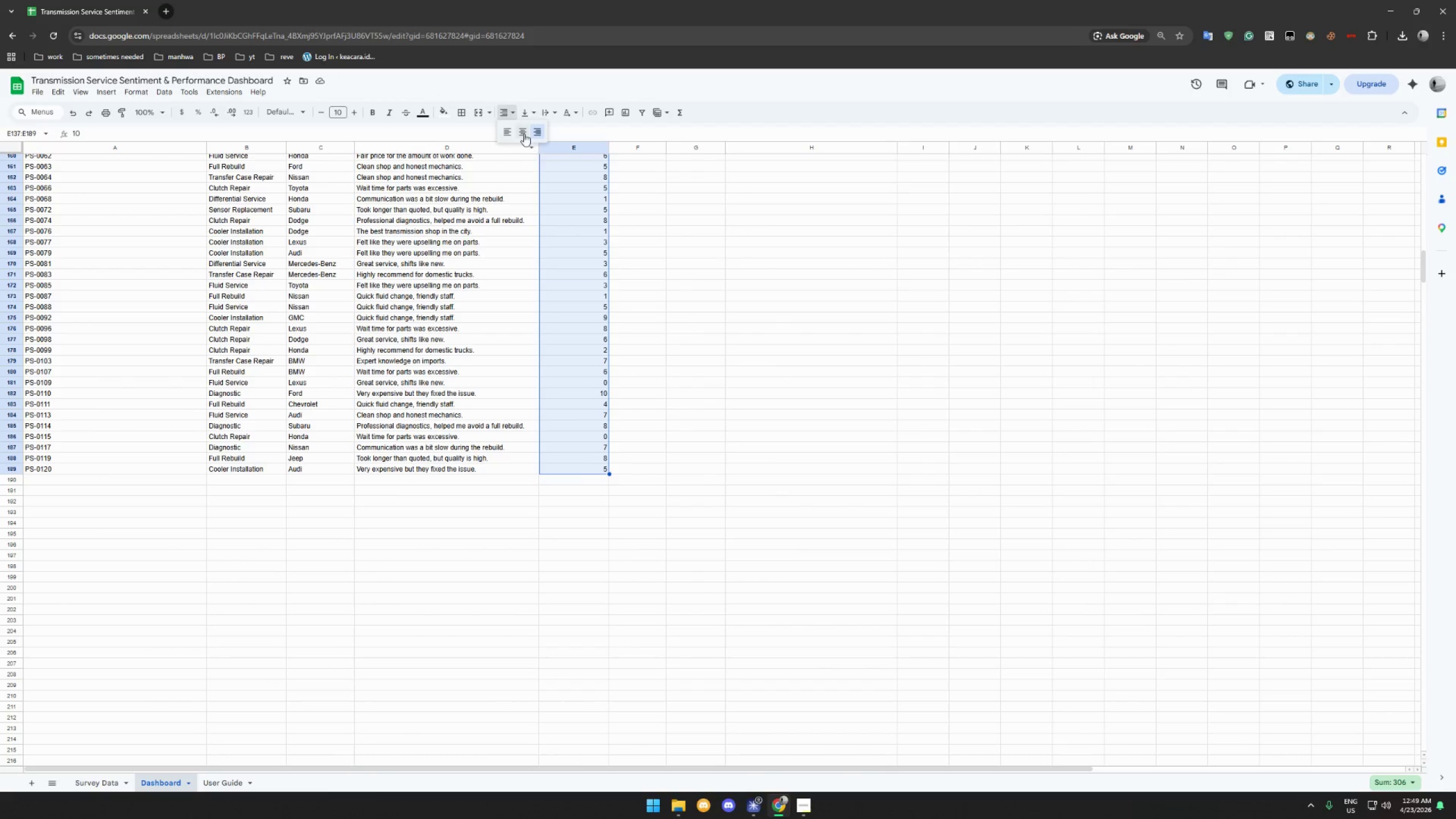 
left_click([523, 133])
 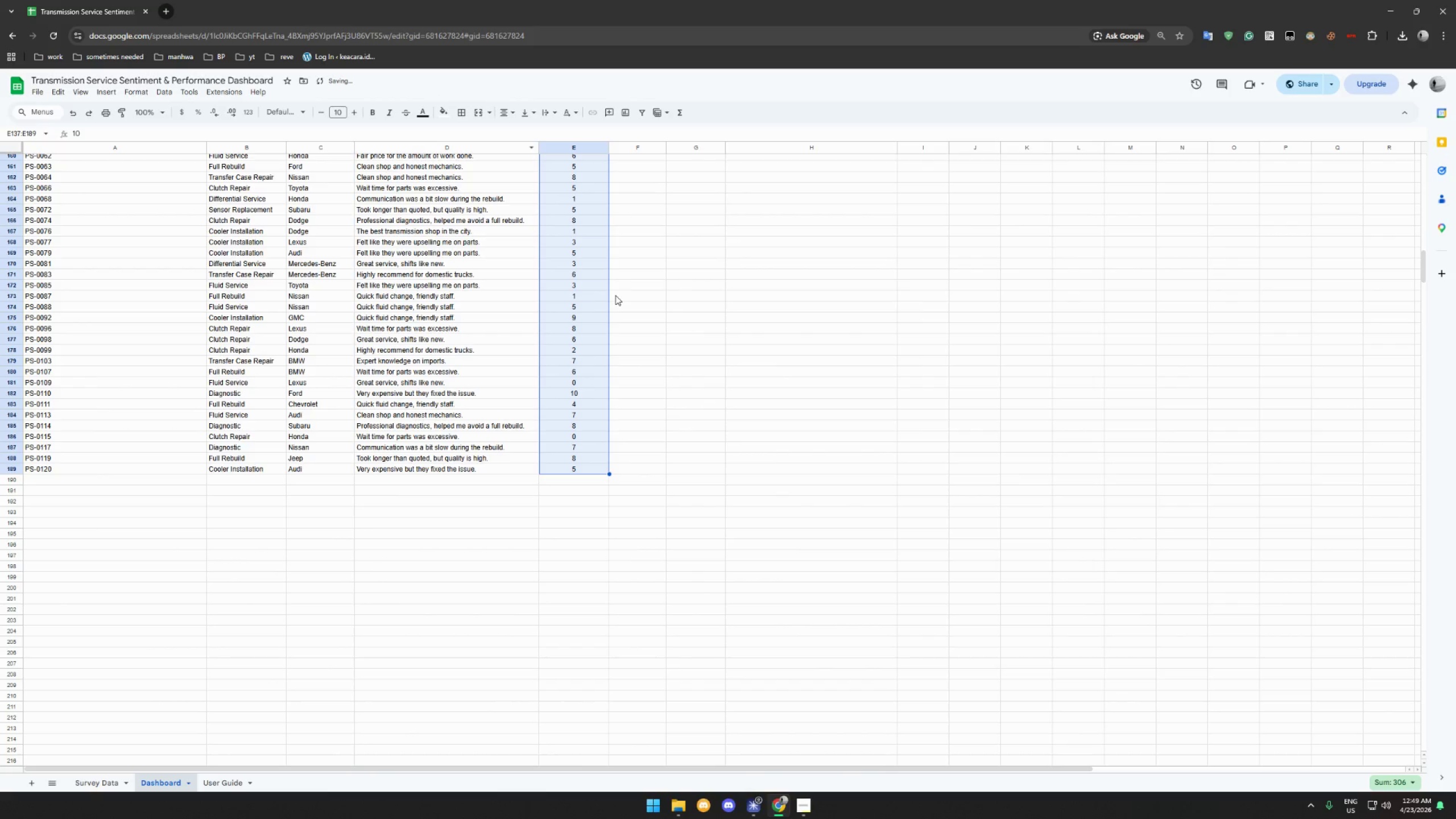 
scroll: coordinate [655, 293], scroll_direction: up, amount: 59.0
 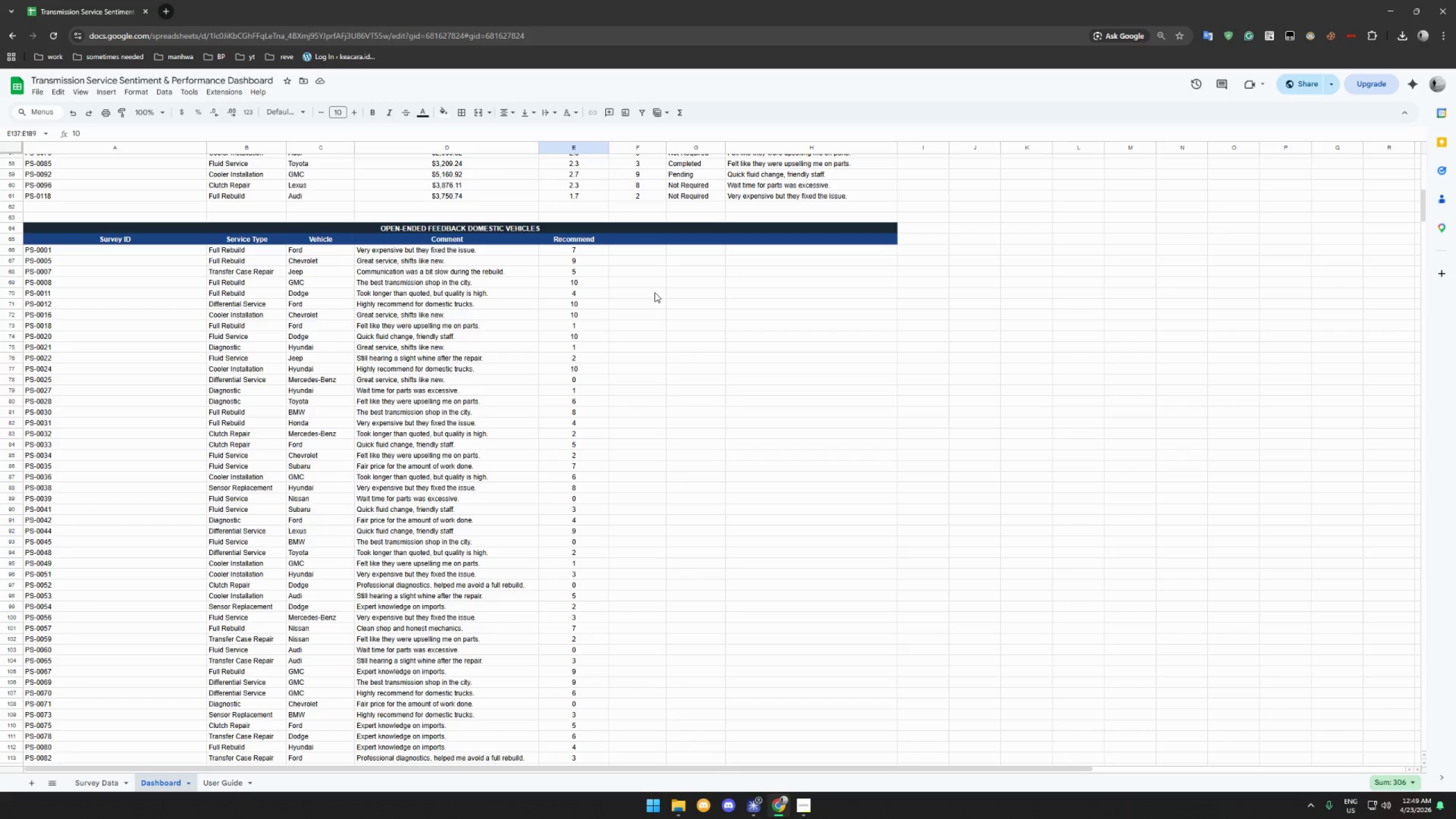 
left_click([655, 292])
 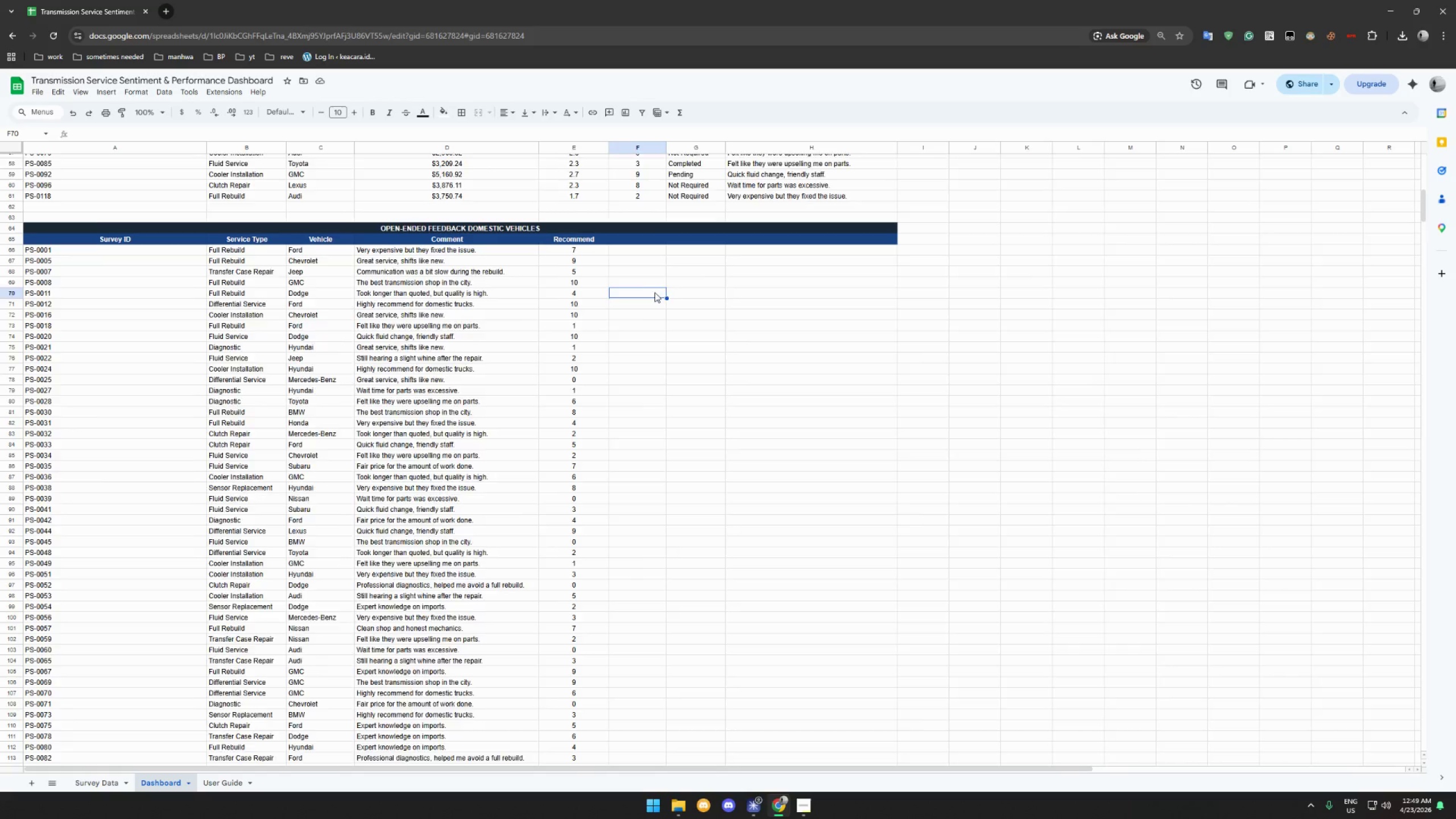 
scroll: coordinate [652, 294], scroll_direction: down, amount: 49.0
 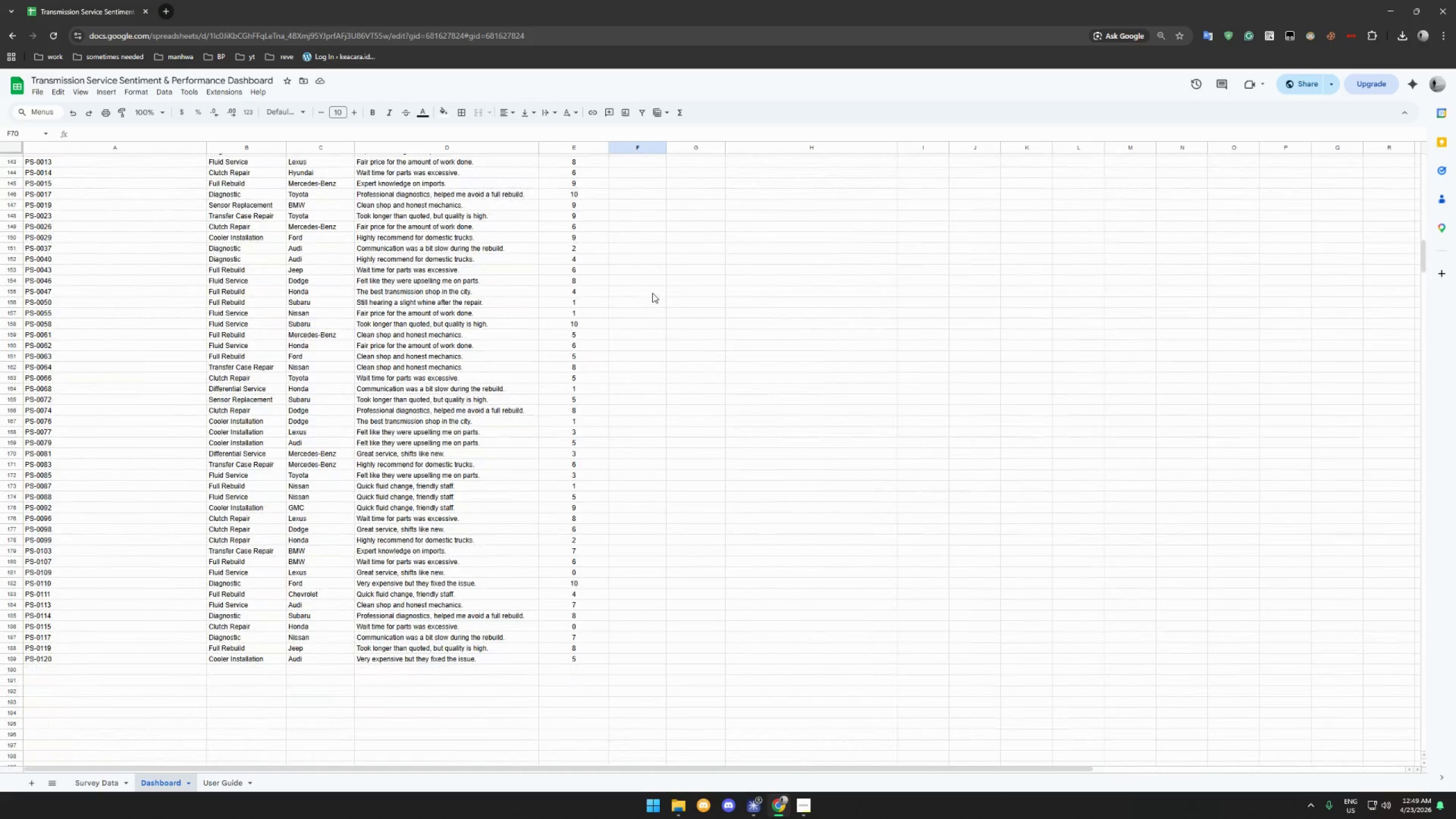 
scroll: coordinate [652, 292], scroll_direction: up, amount: 6.0
 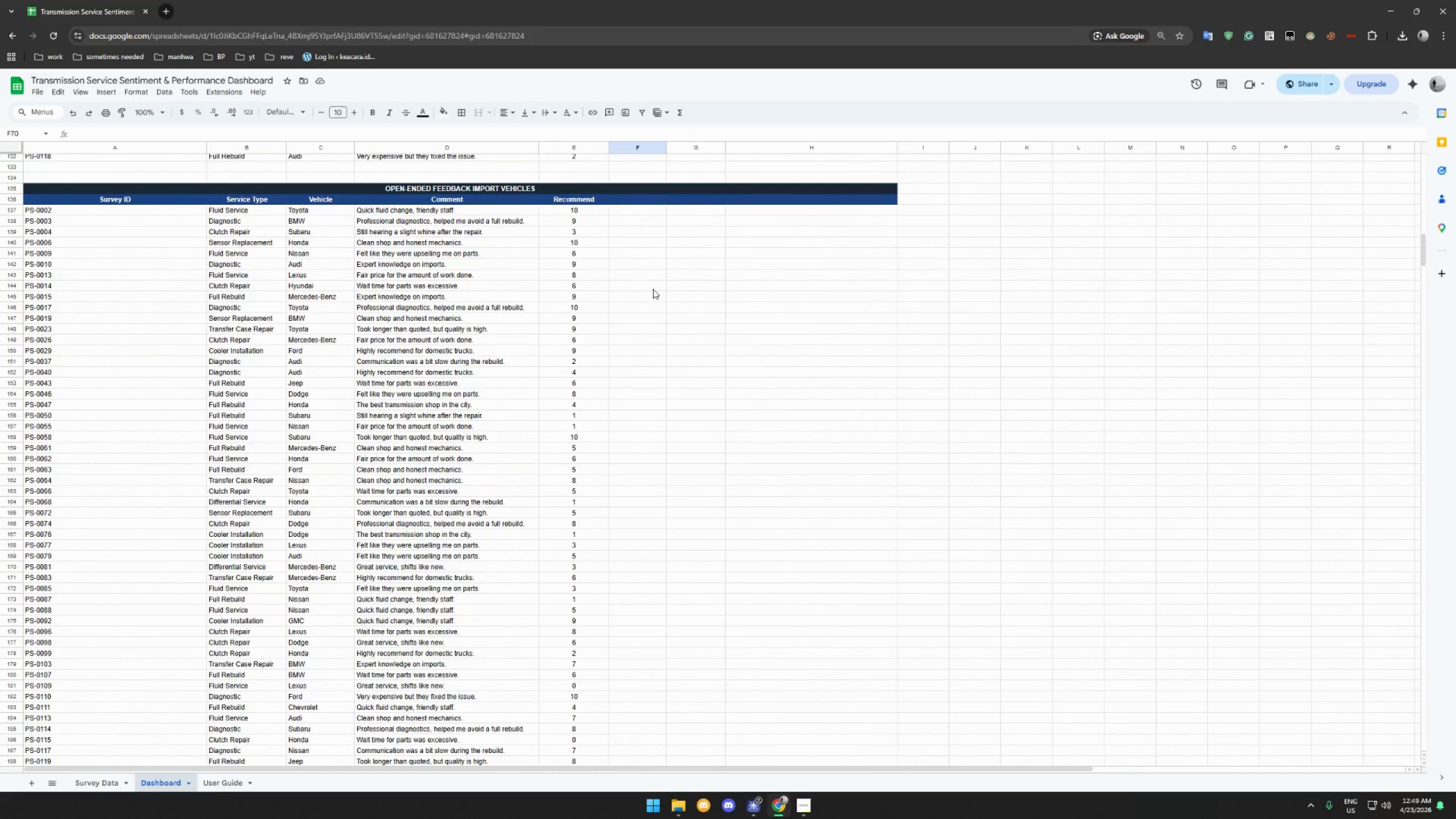 
wait(18.86)
 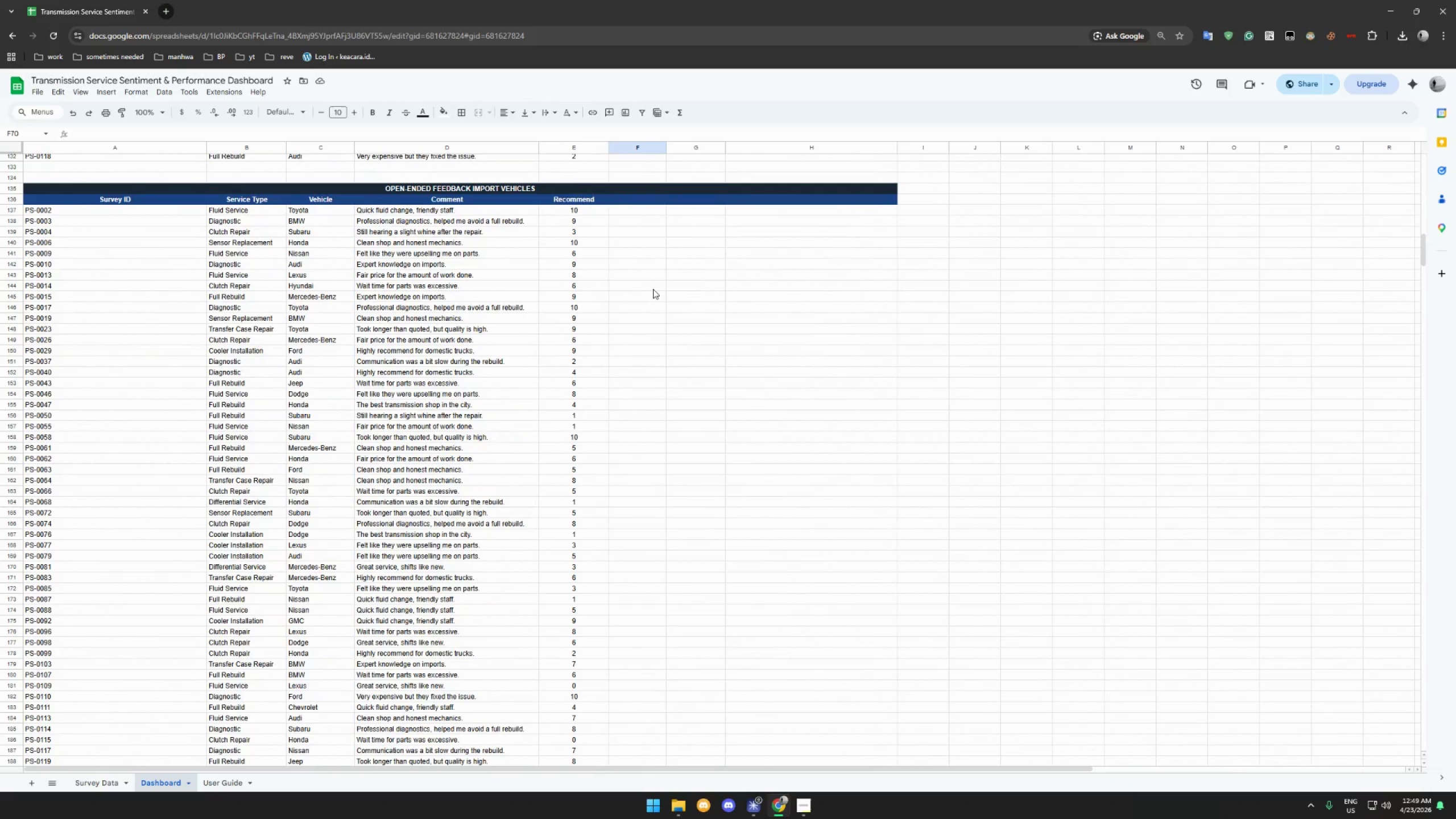 
scroll: coordinate [643, 279], scroll_direction: up, amount: 85.0
 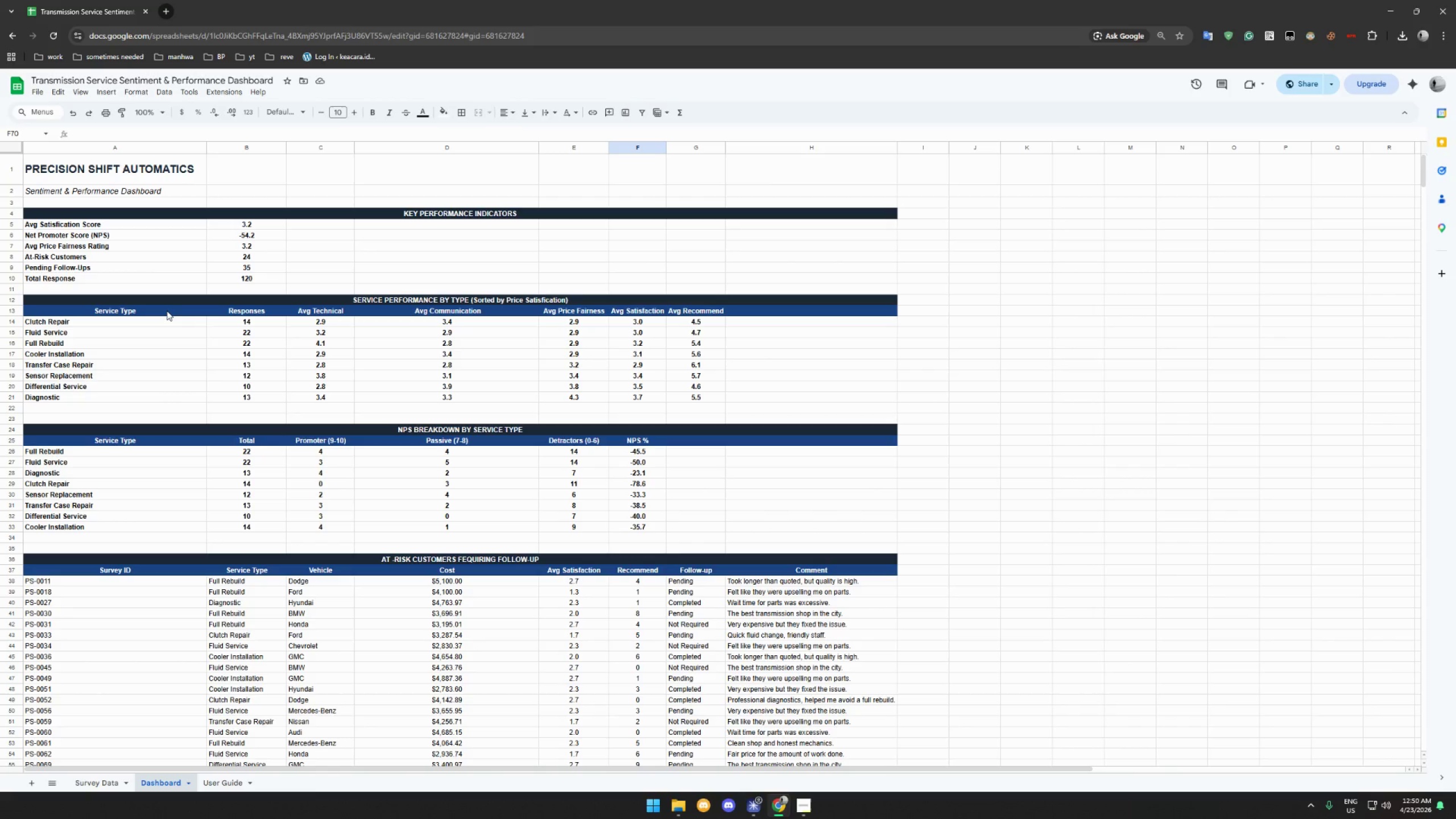 
wait(38.75)
 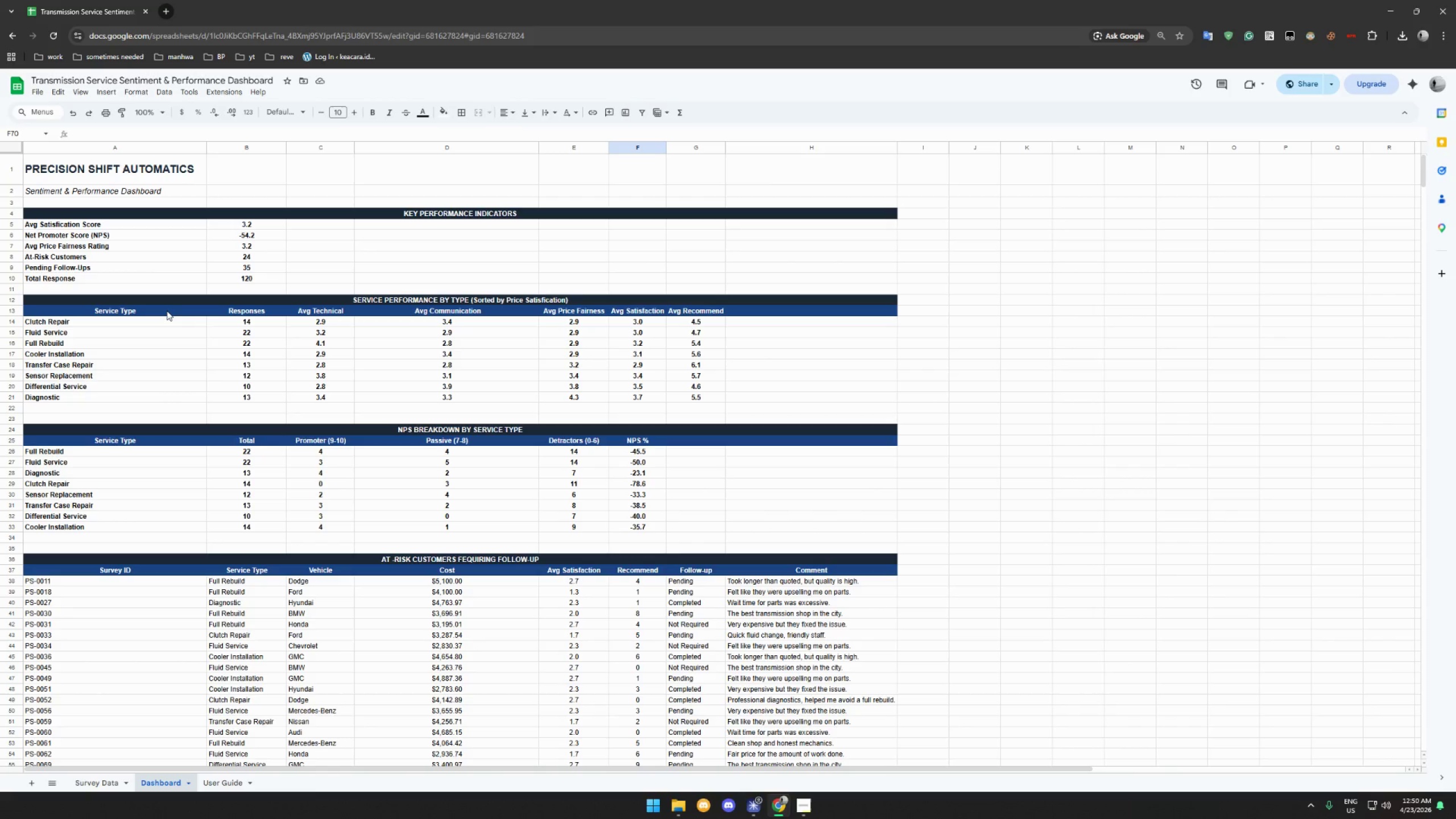 
left_click([166, 311])
 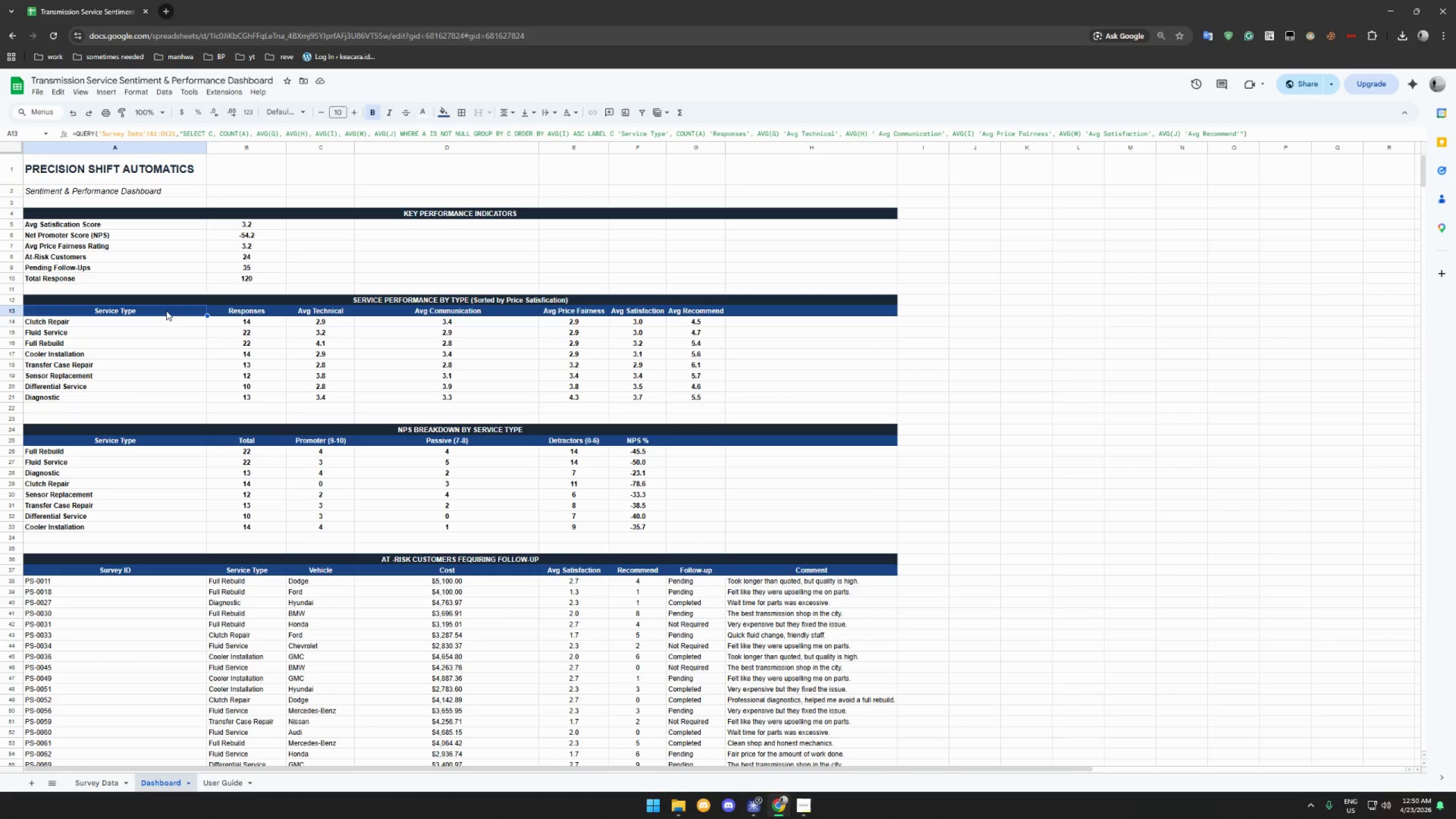 
wait(7.24)
 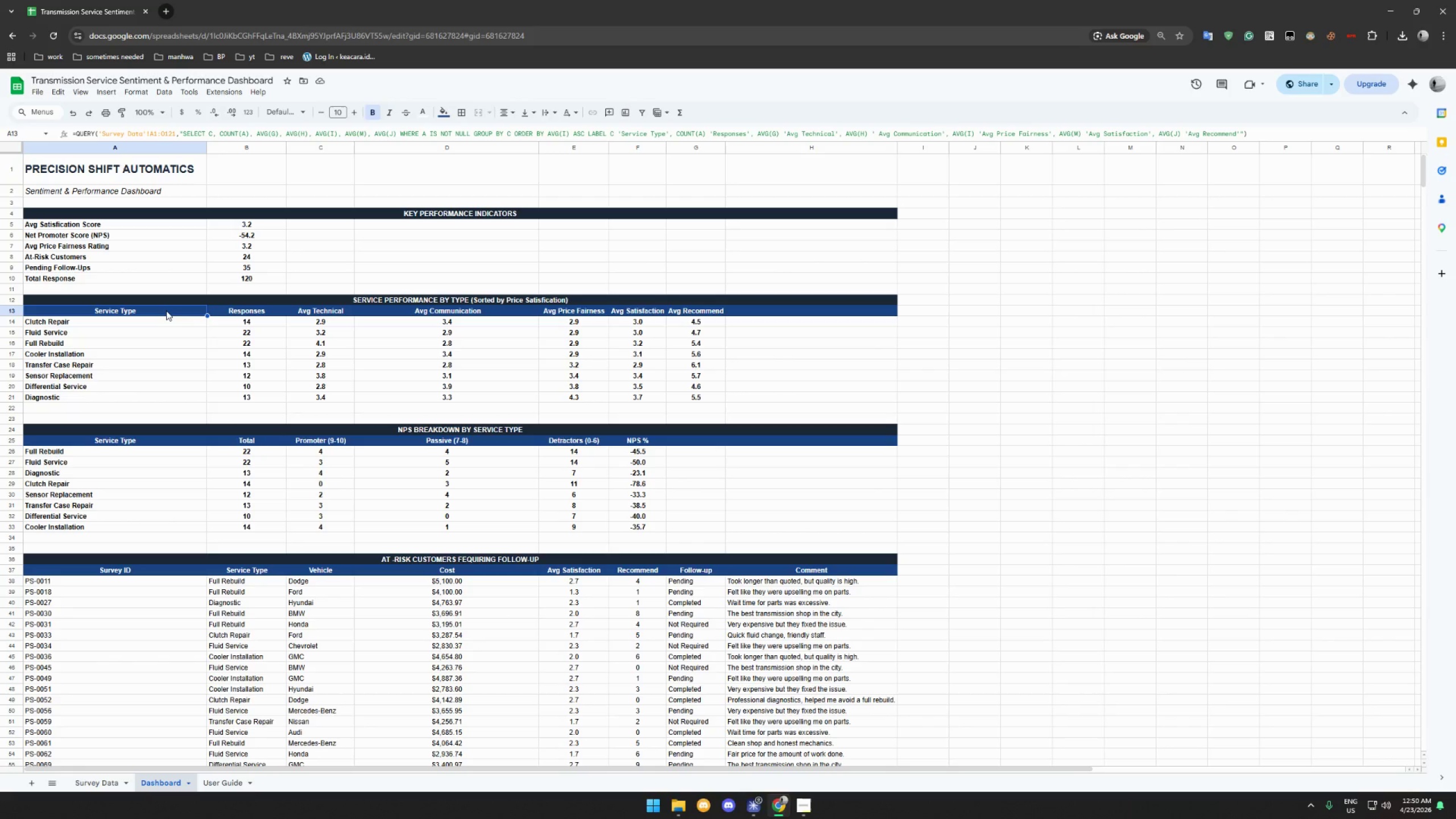 
hold_key(key=ControlLeft, duration=1.53)
left_click([329, 312])
 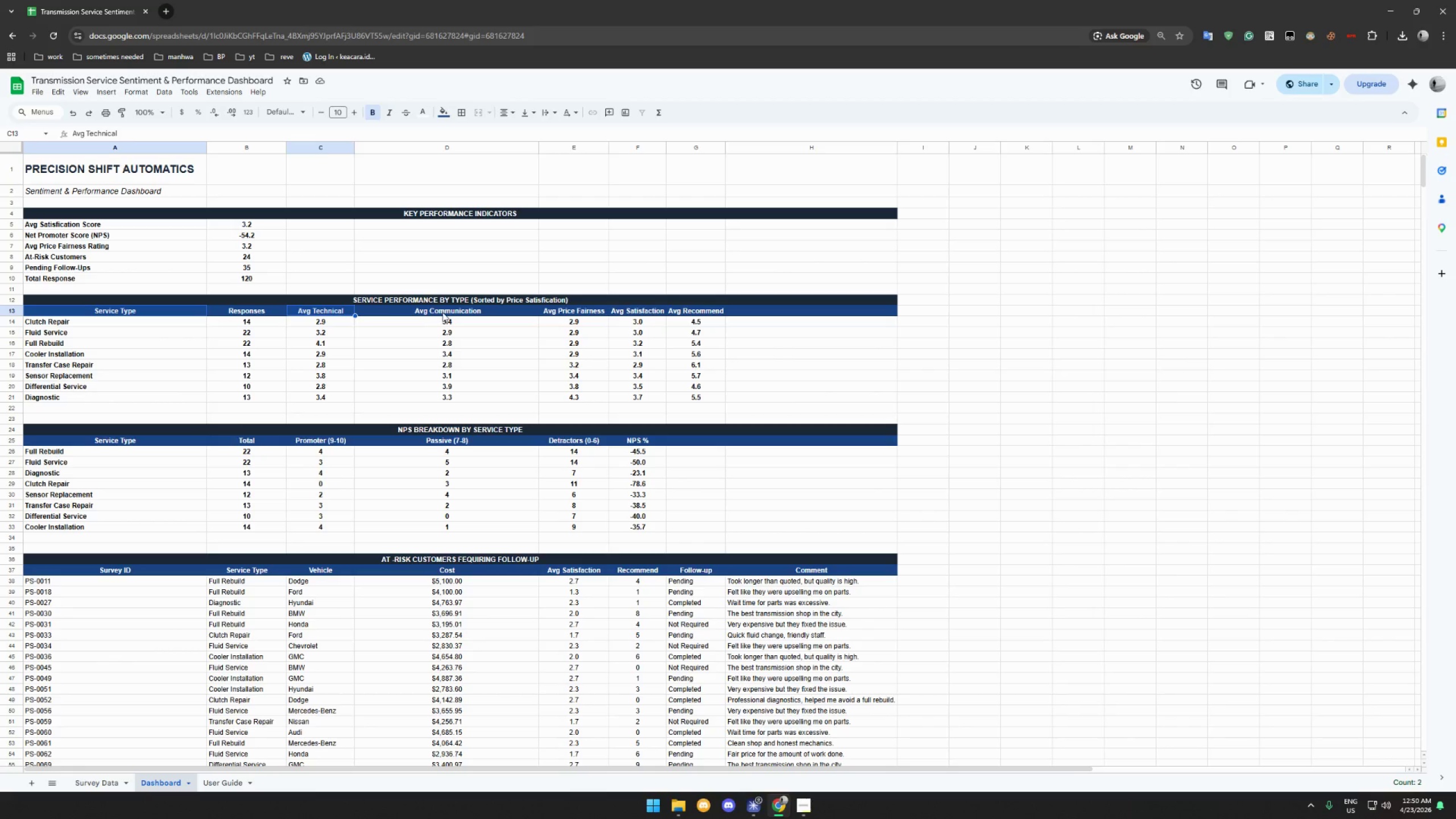 
left_click([442, 312])
 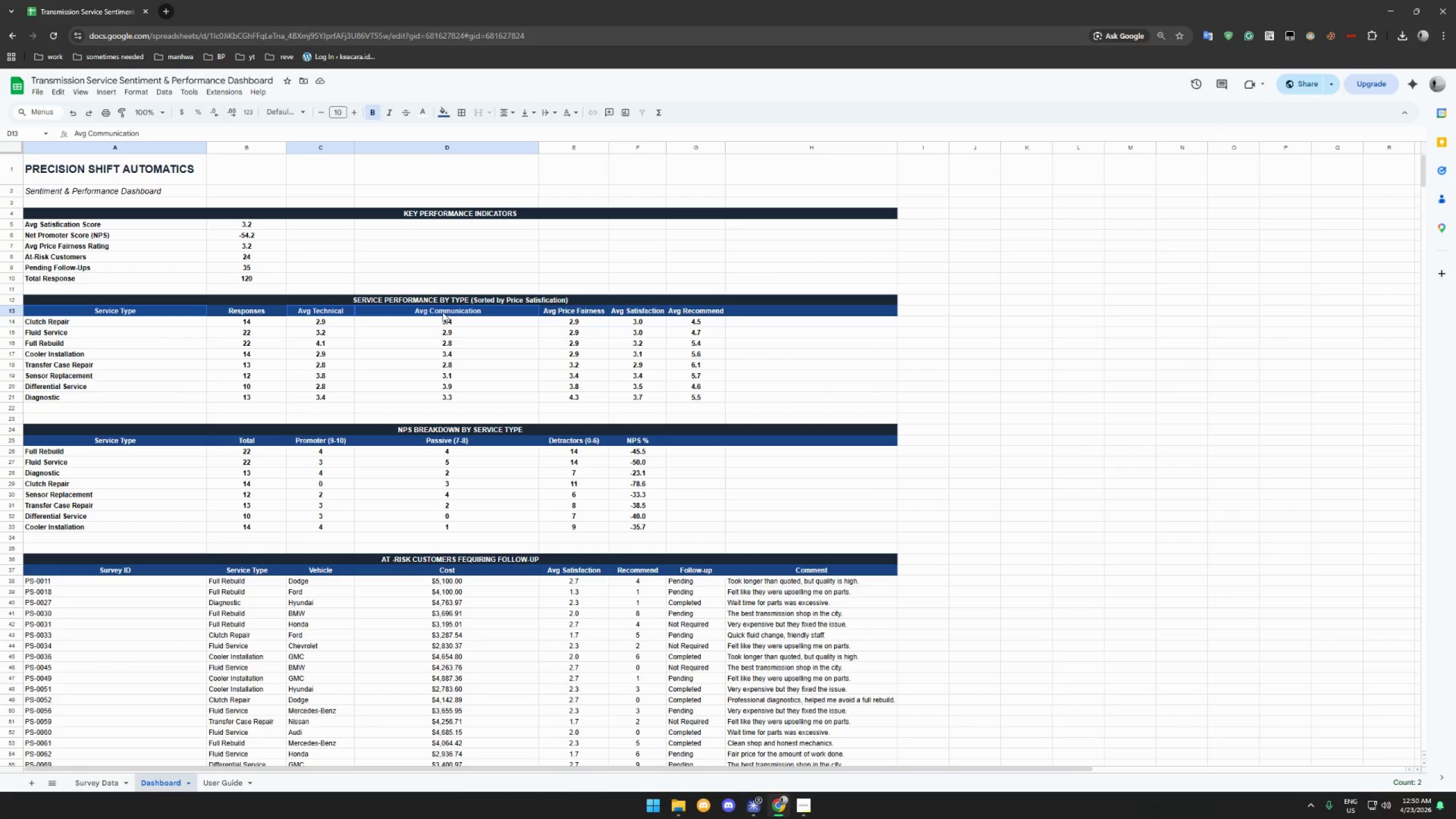 
hold_key(key=ControlLeft, duration=0.49)
 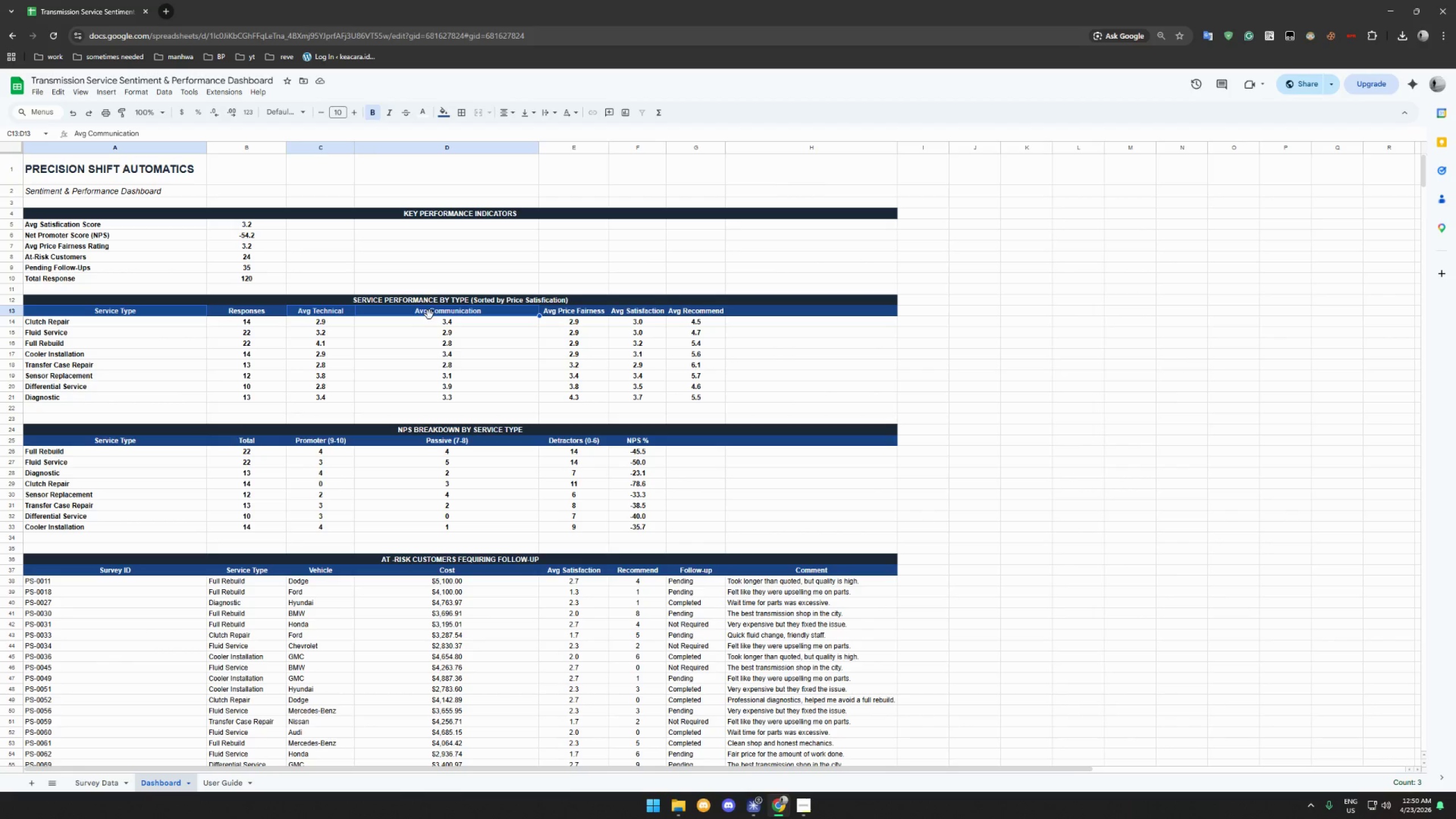 
wait(7.77)
 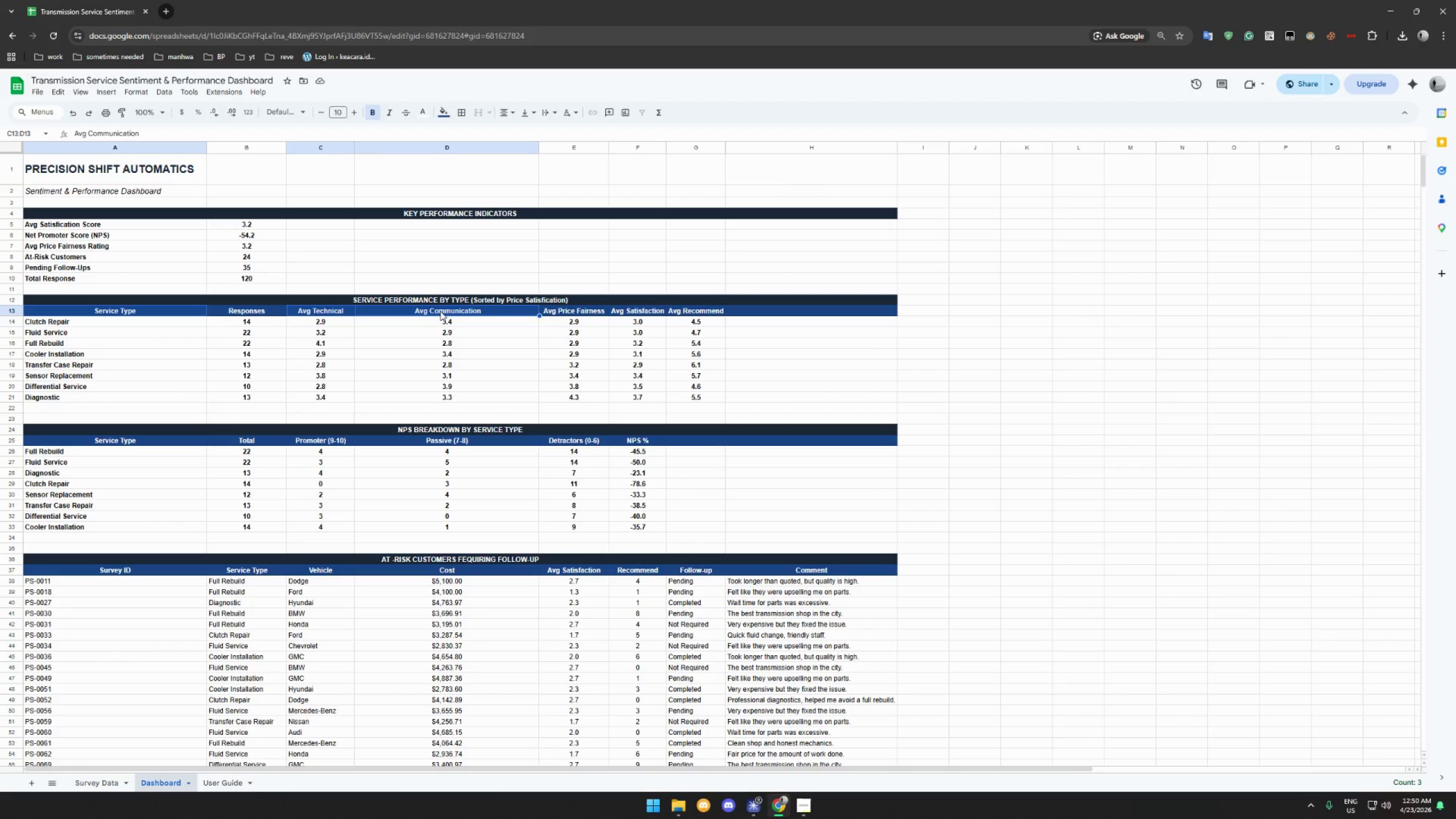 
left_click([114, 93])
 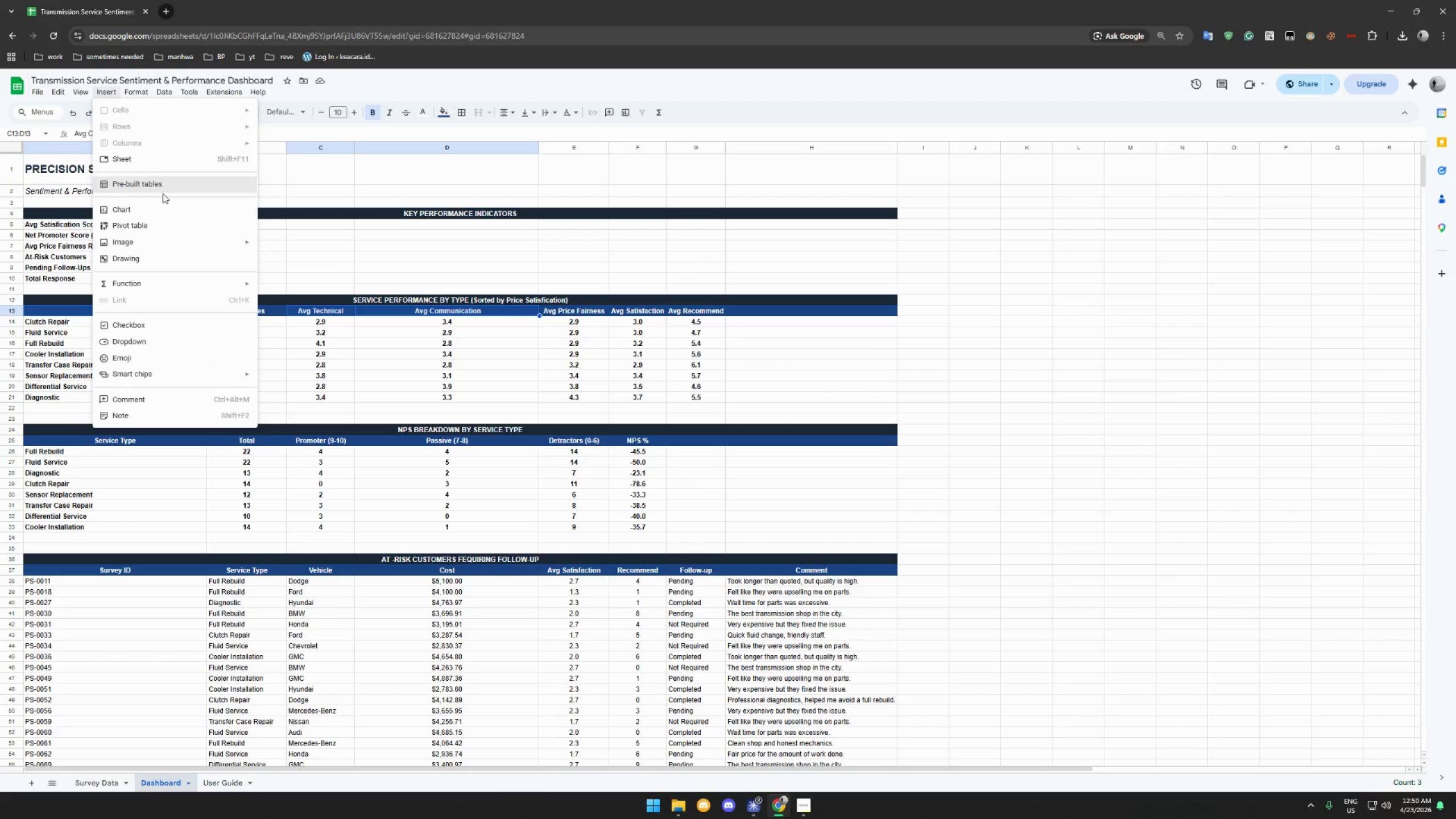 
left_click([165, 210])
 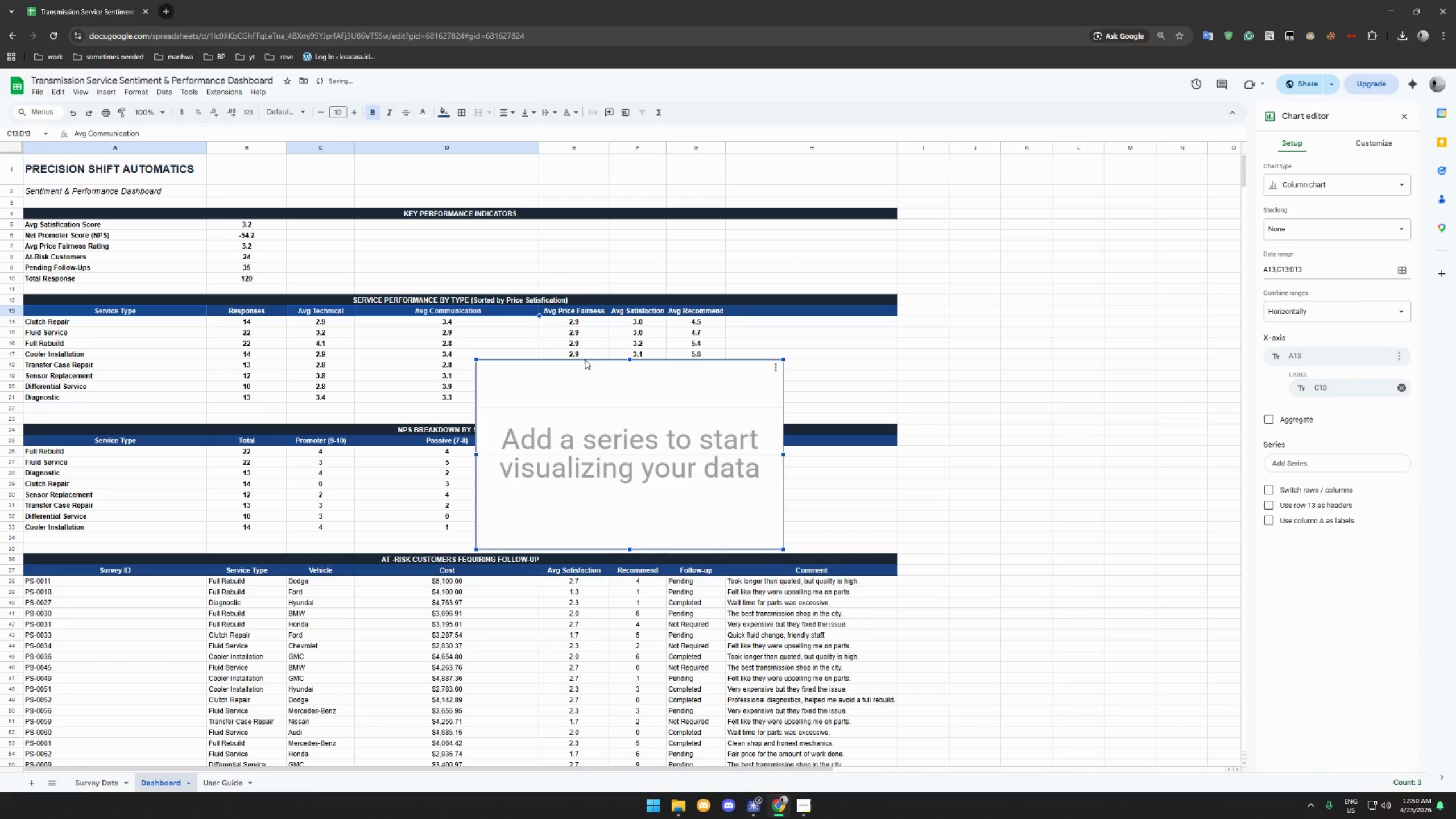 
left_click_drag(start_coordinate=[623, 411], to_coordinate=[1066, 346])
 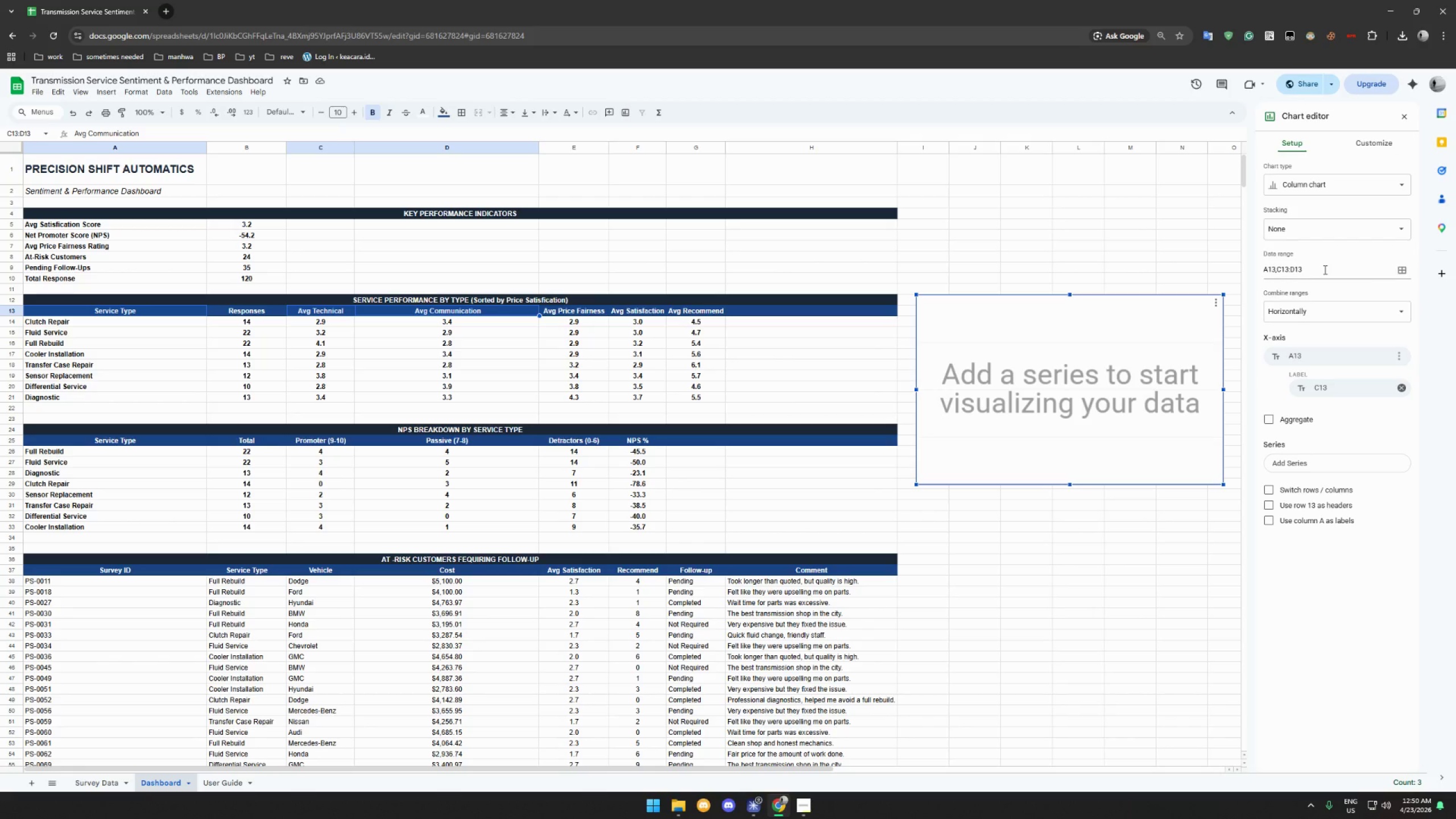 
wait(18.95)
 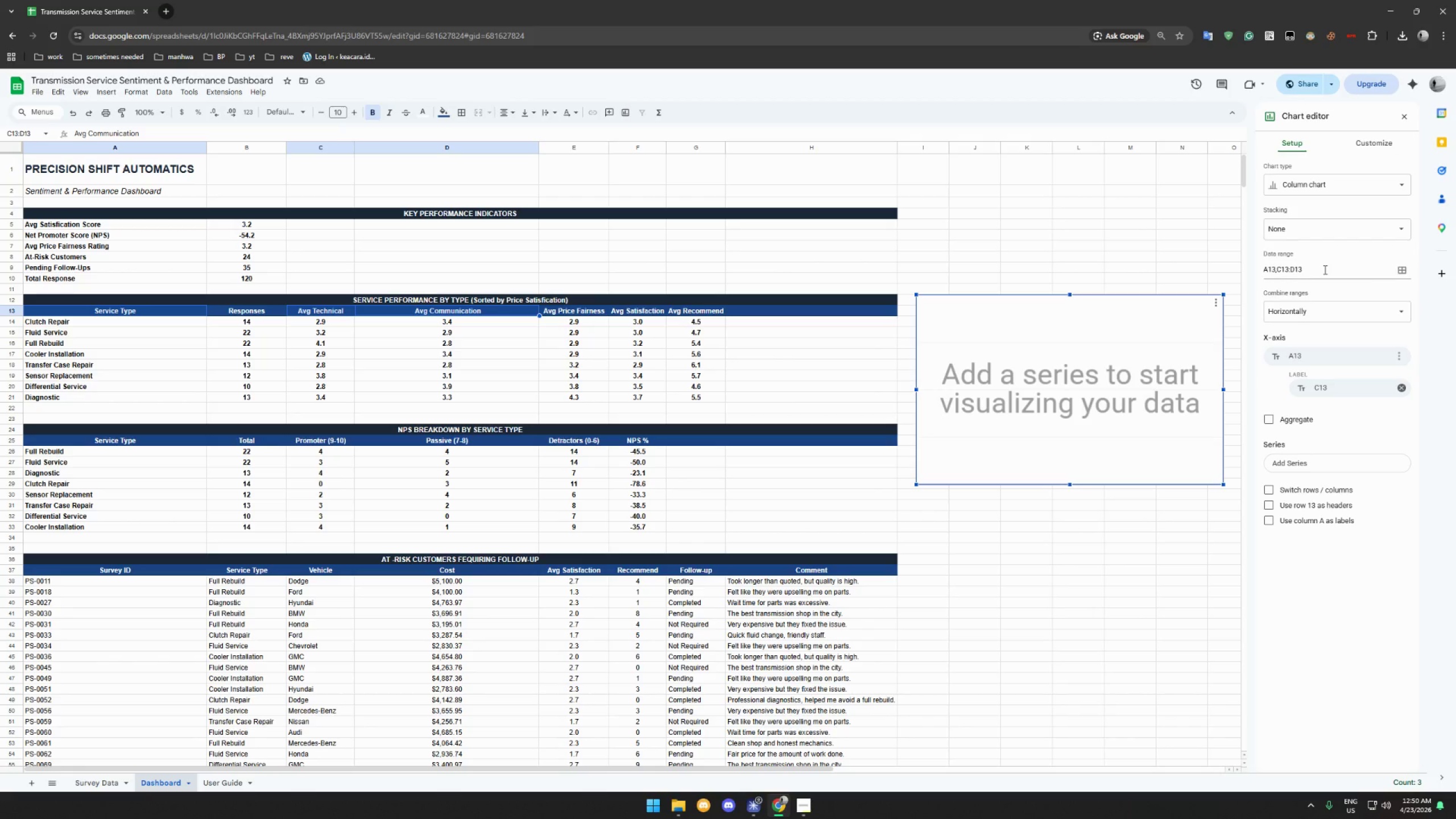 
left_click([1349, 187])
 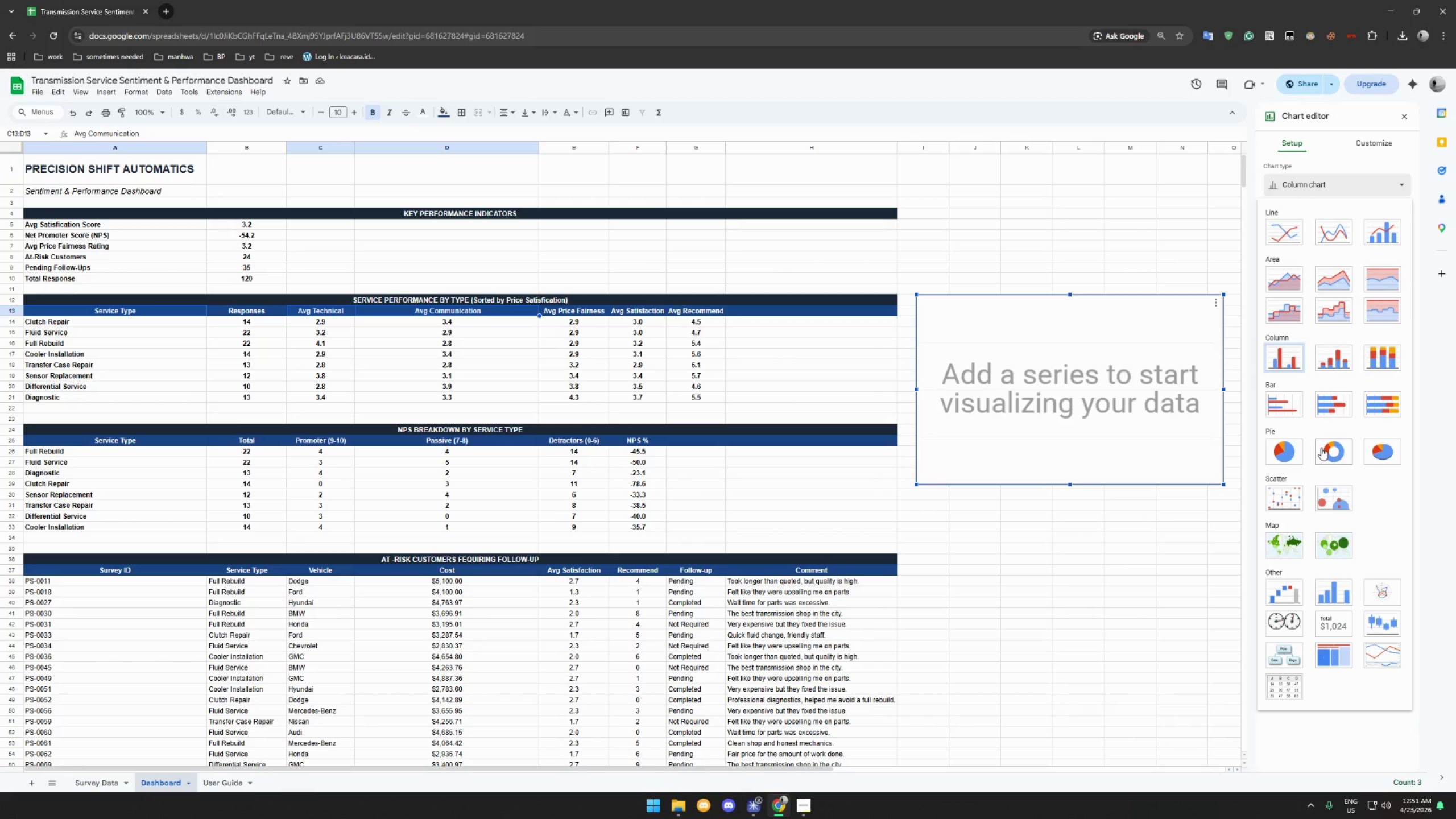 
mouse_move([1310, 497])
 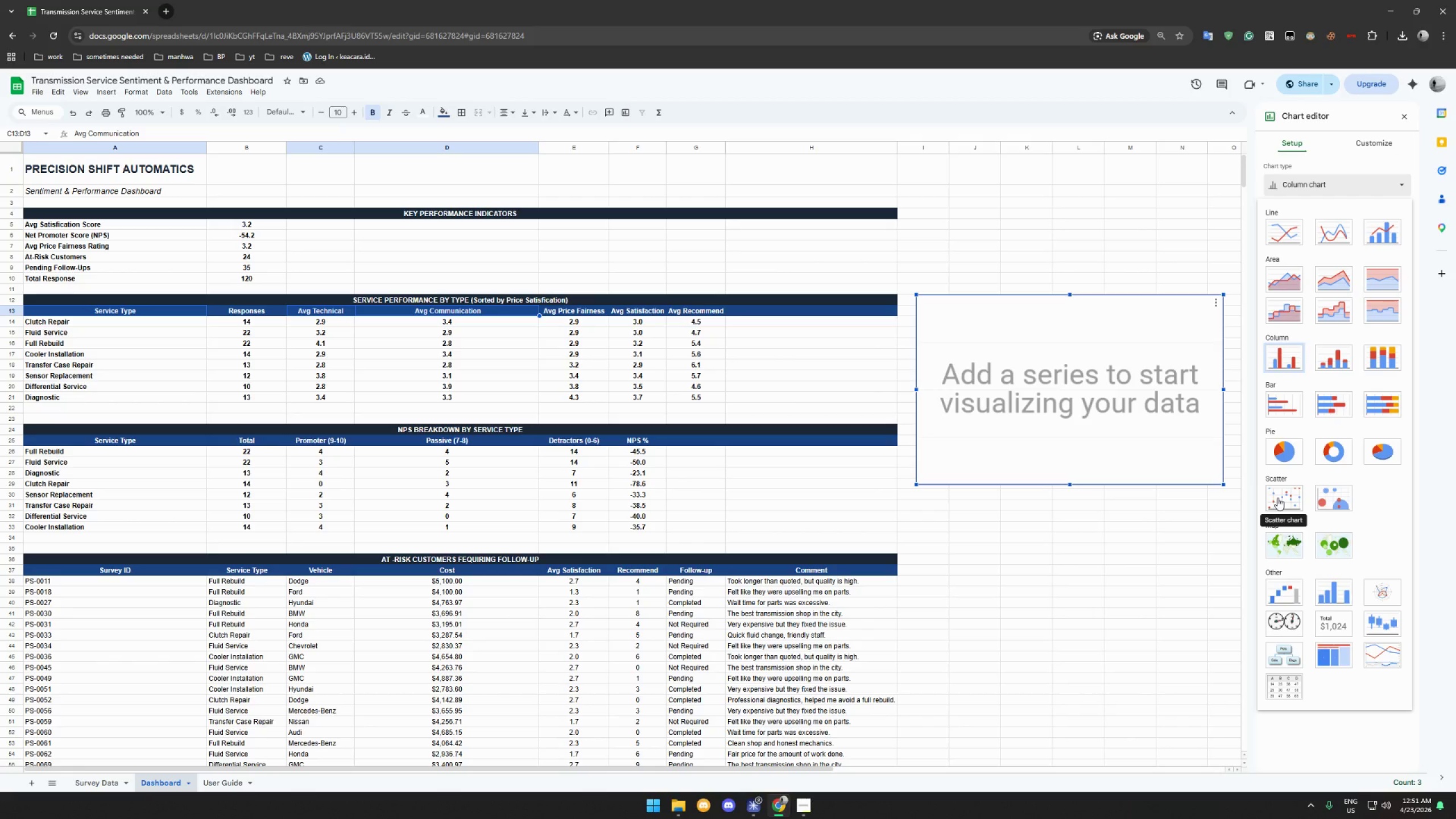 
left_click([1277, 498])
 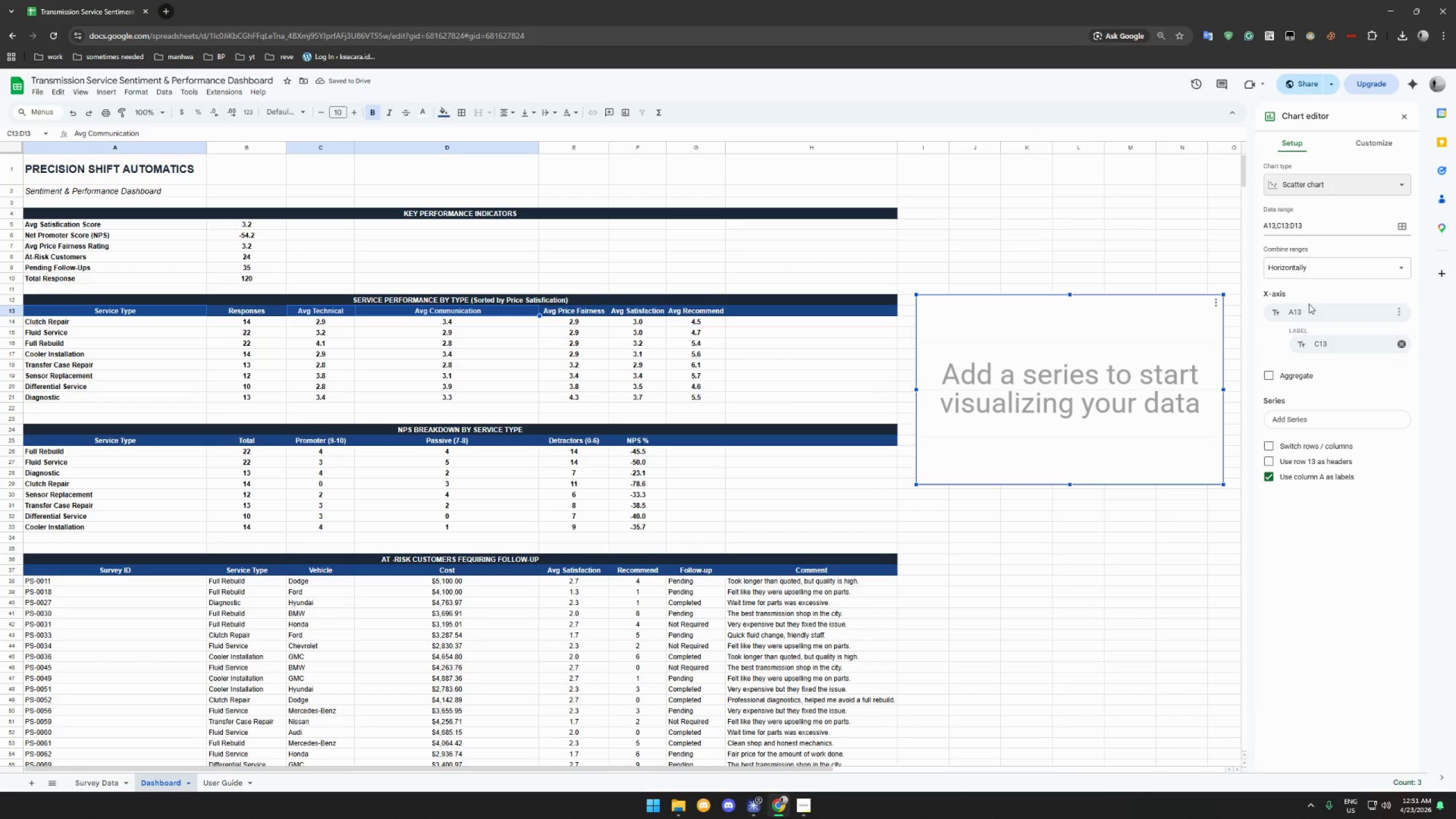 
left_click([1269, 377])
 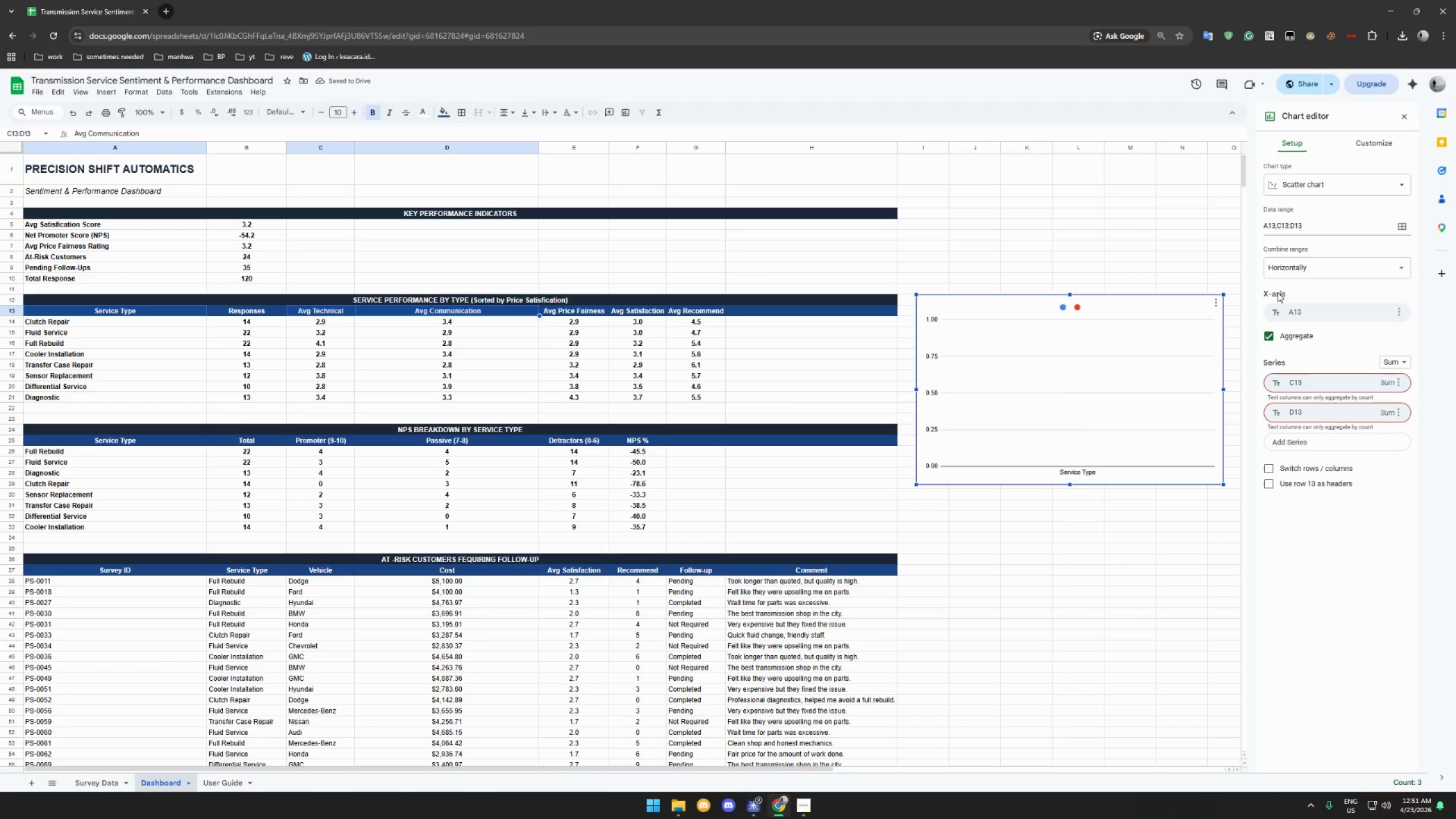 
wait(5.86)
 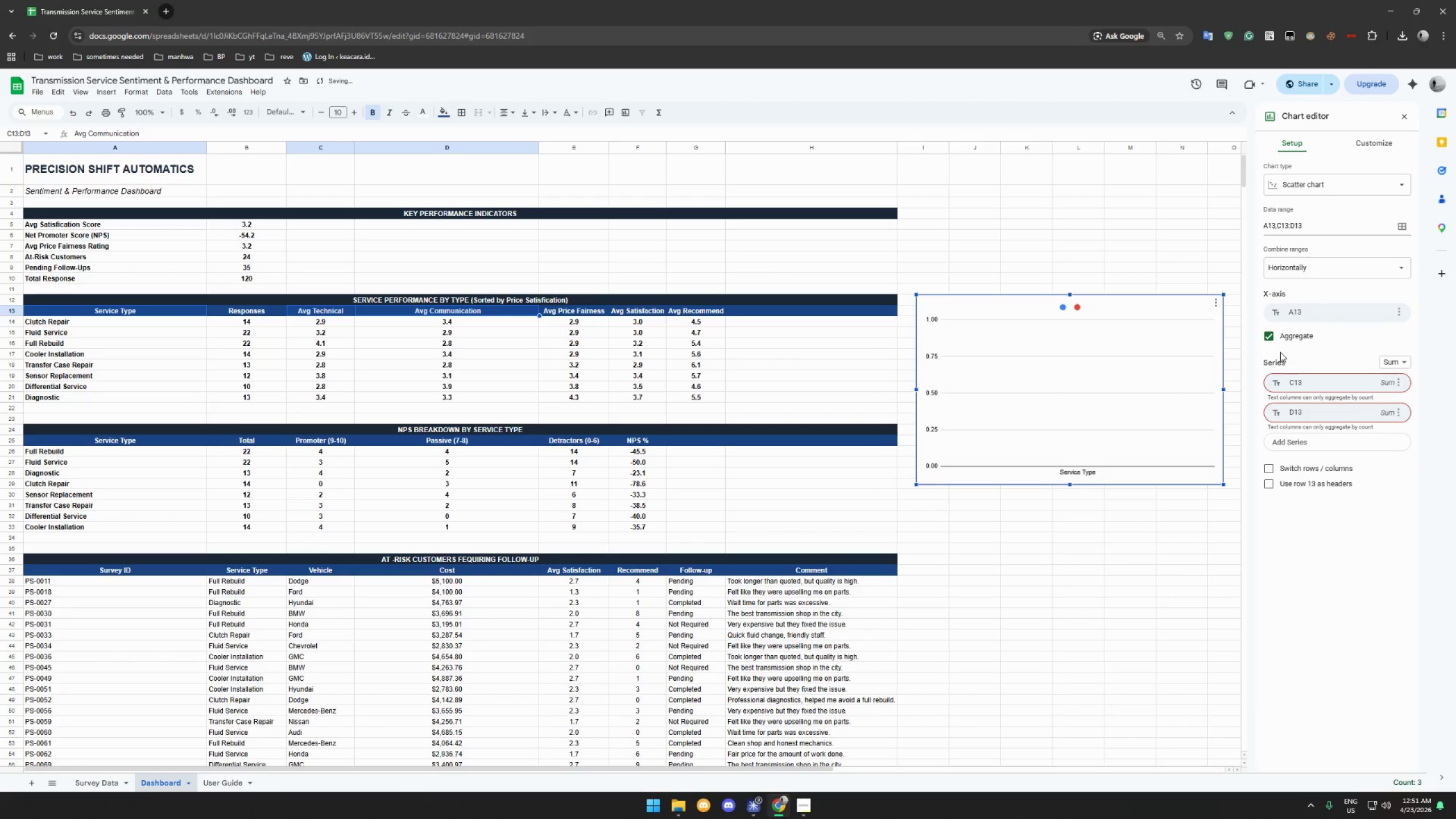 
left_click([1396, 311])
 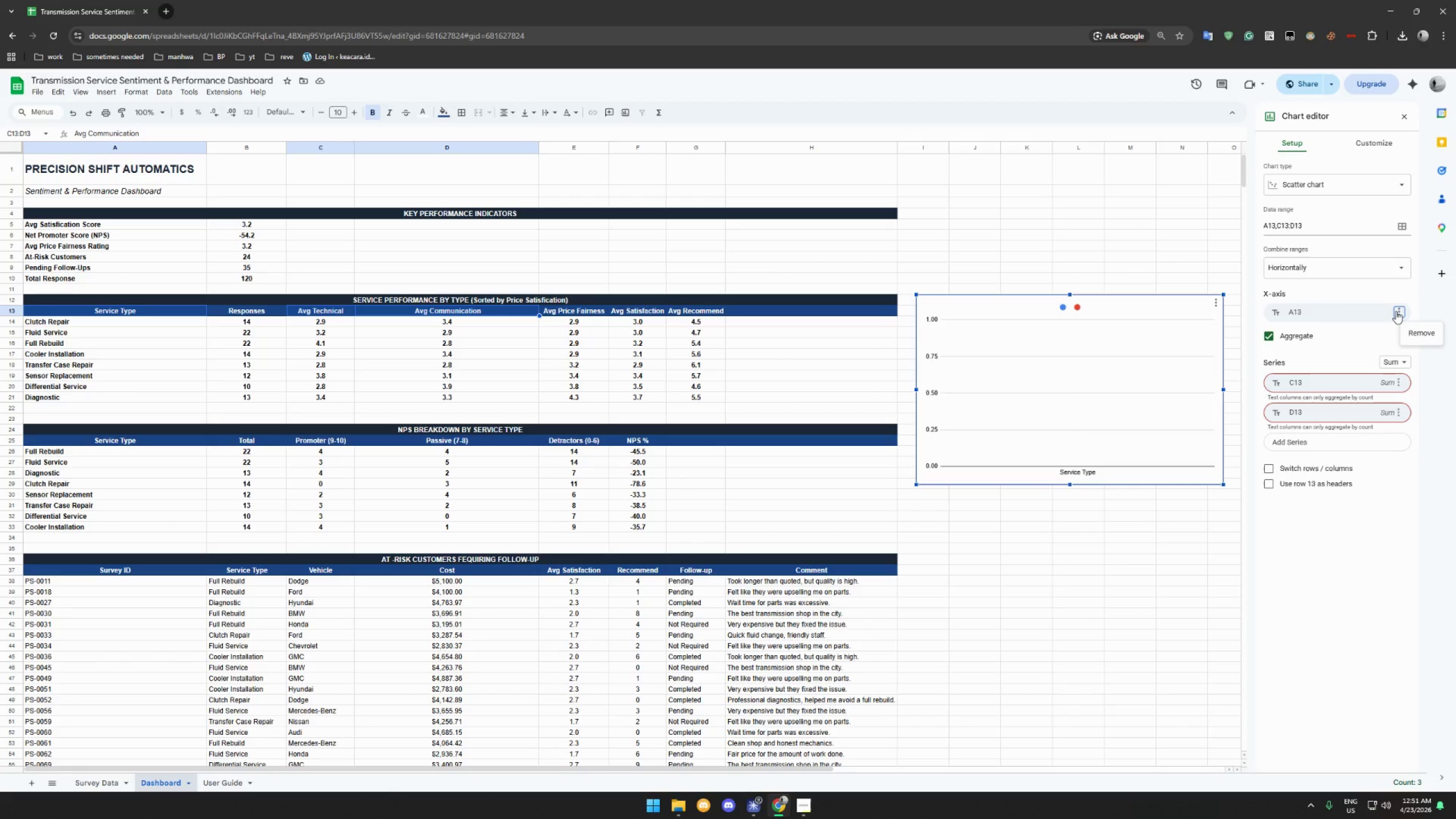 
left_click([1396, 311])
 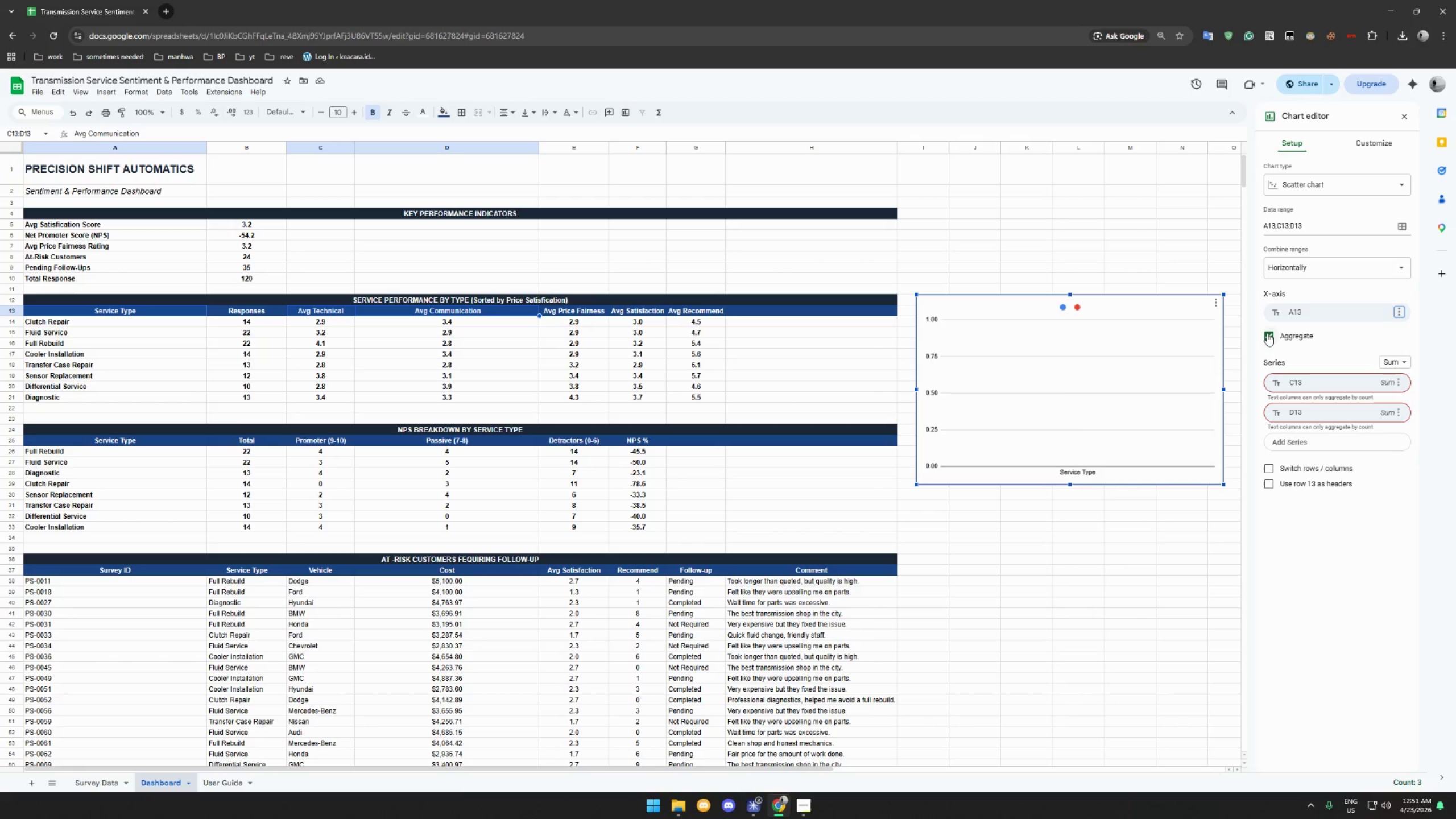 
left_click([1267, 333])
 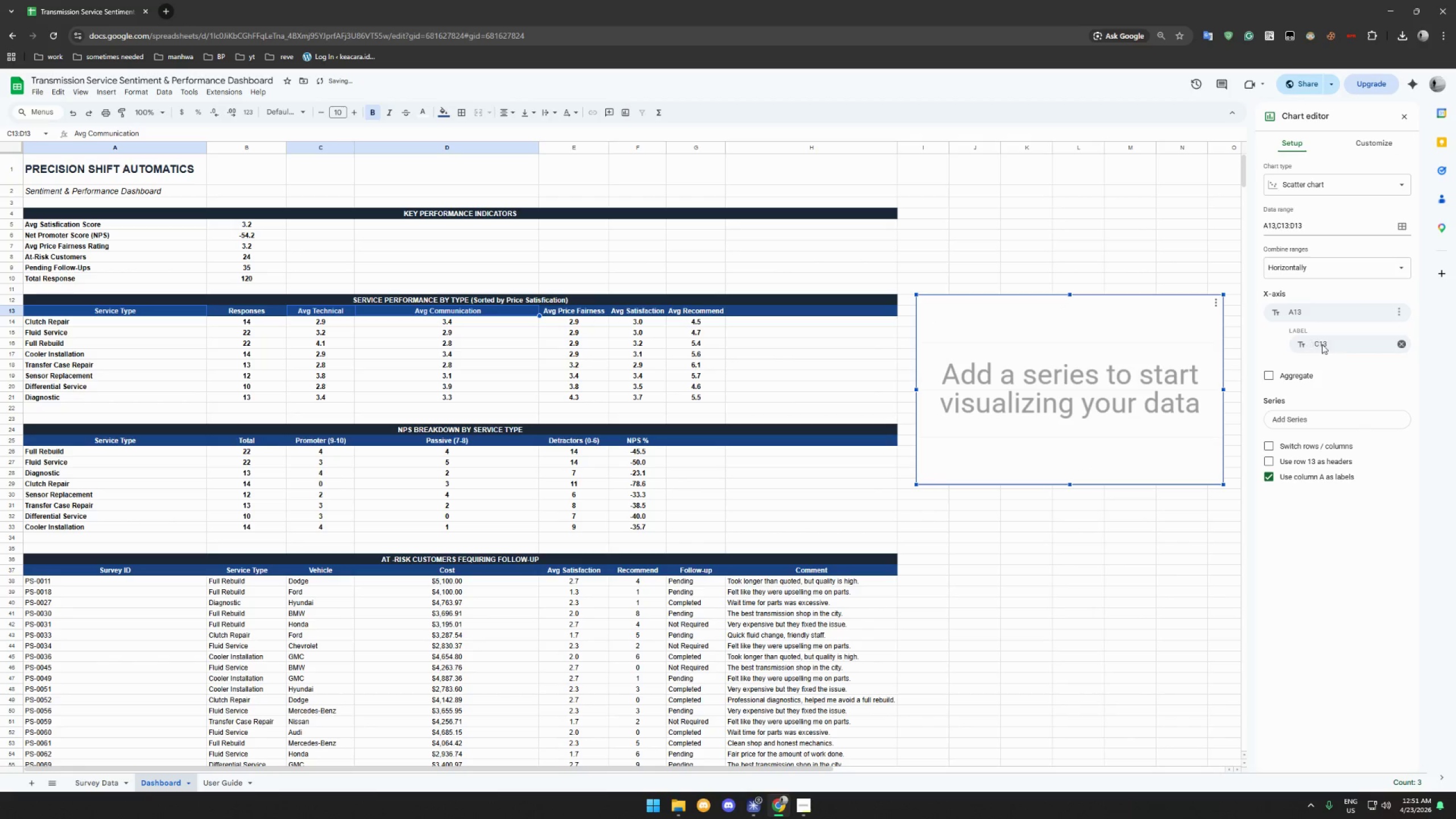 
mouse_move([1394, 342])
 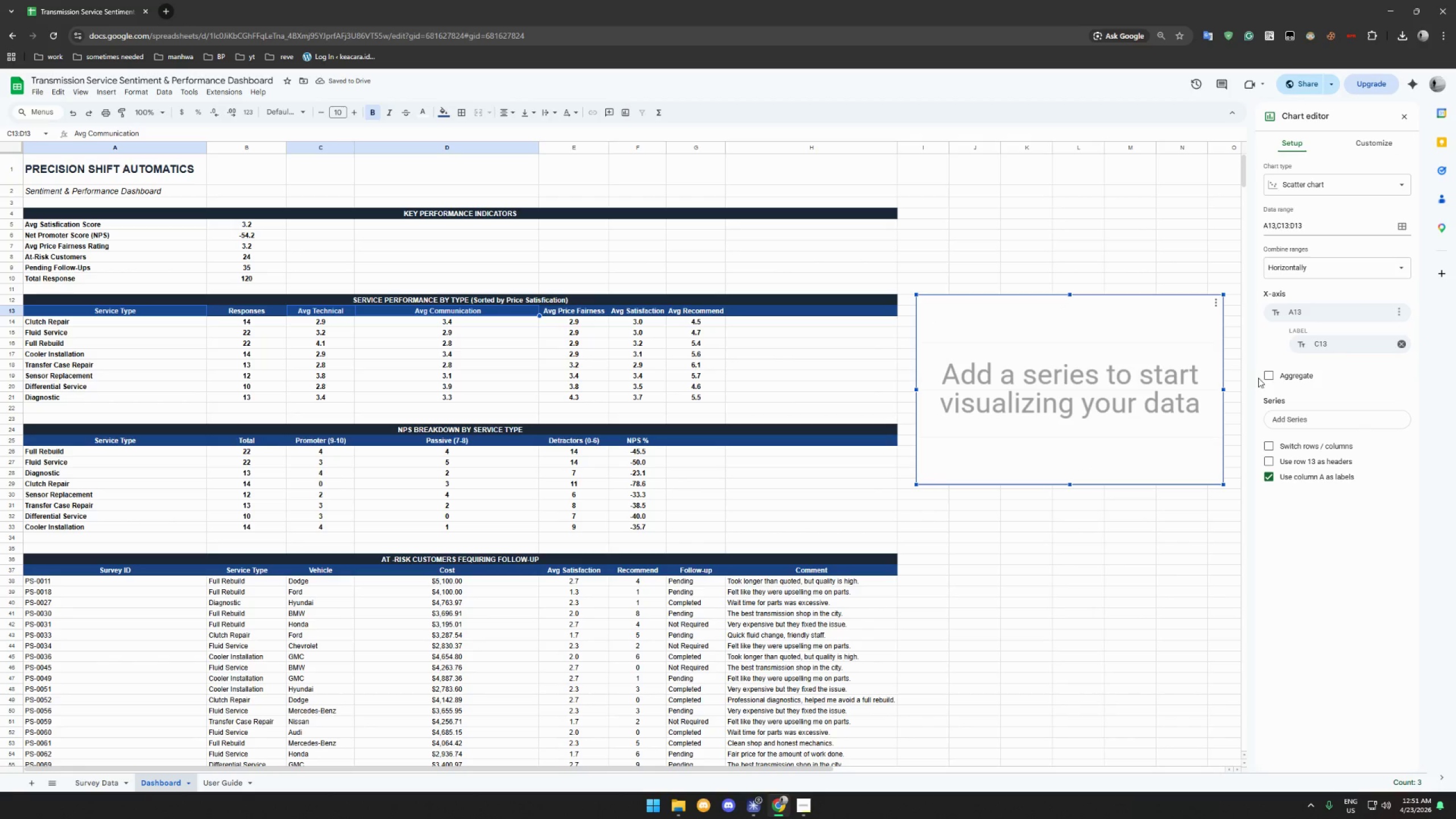 
left_click([1271, 377])
 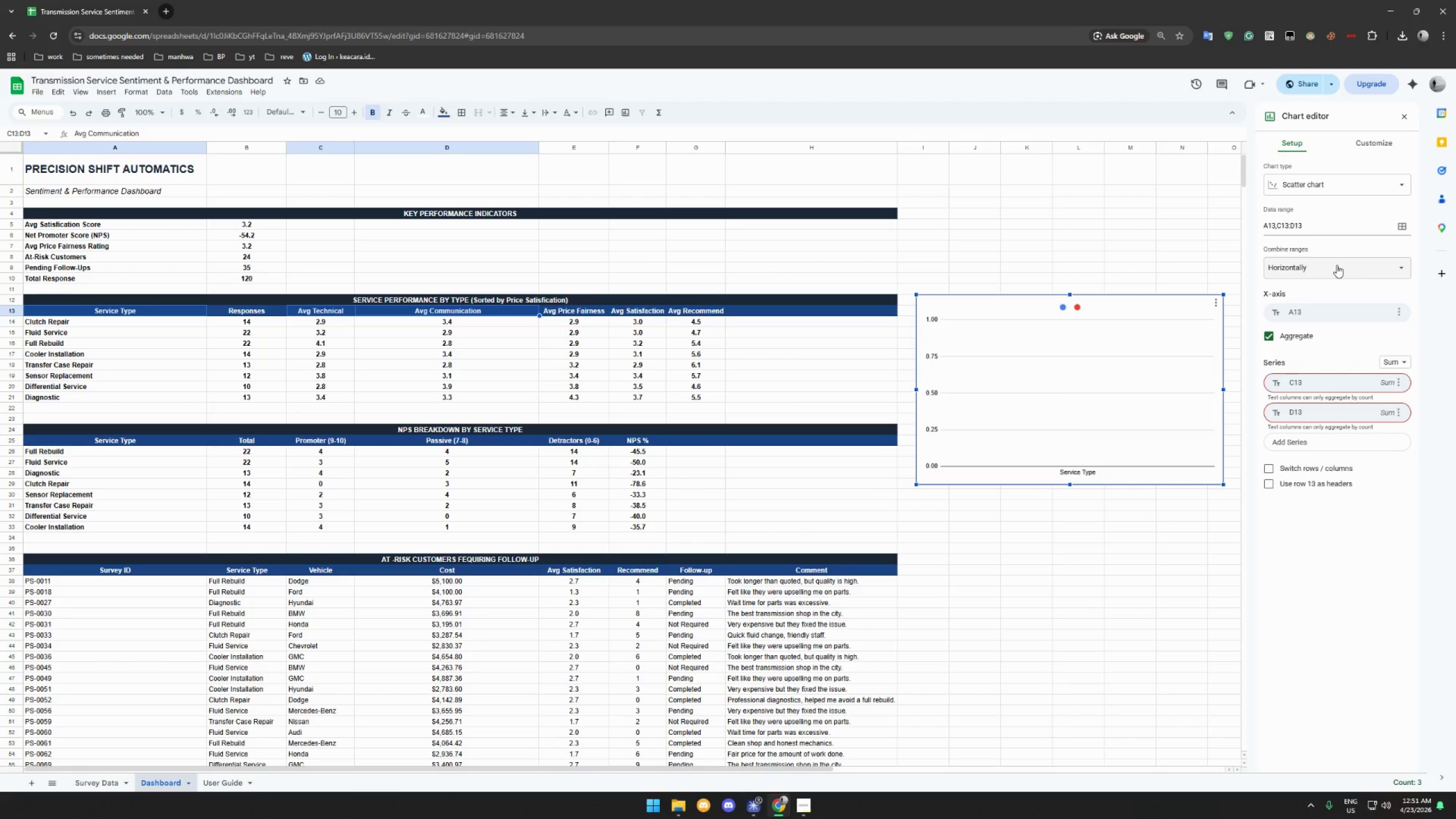 
wait(18.77)
 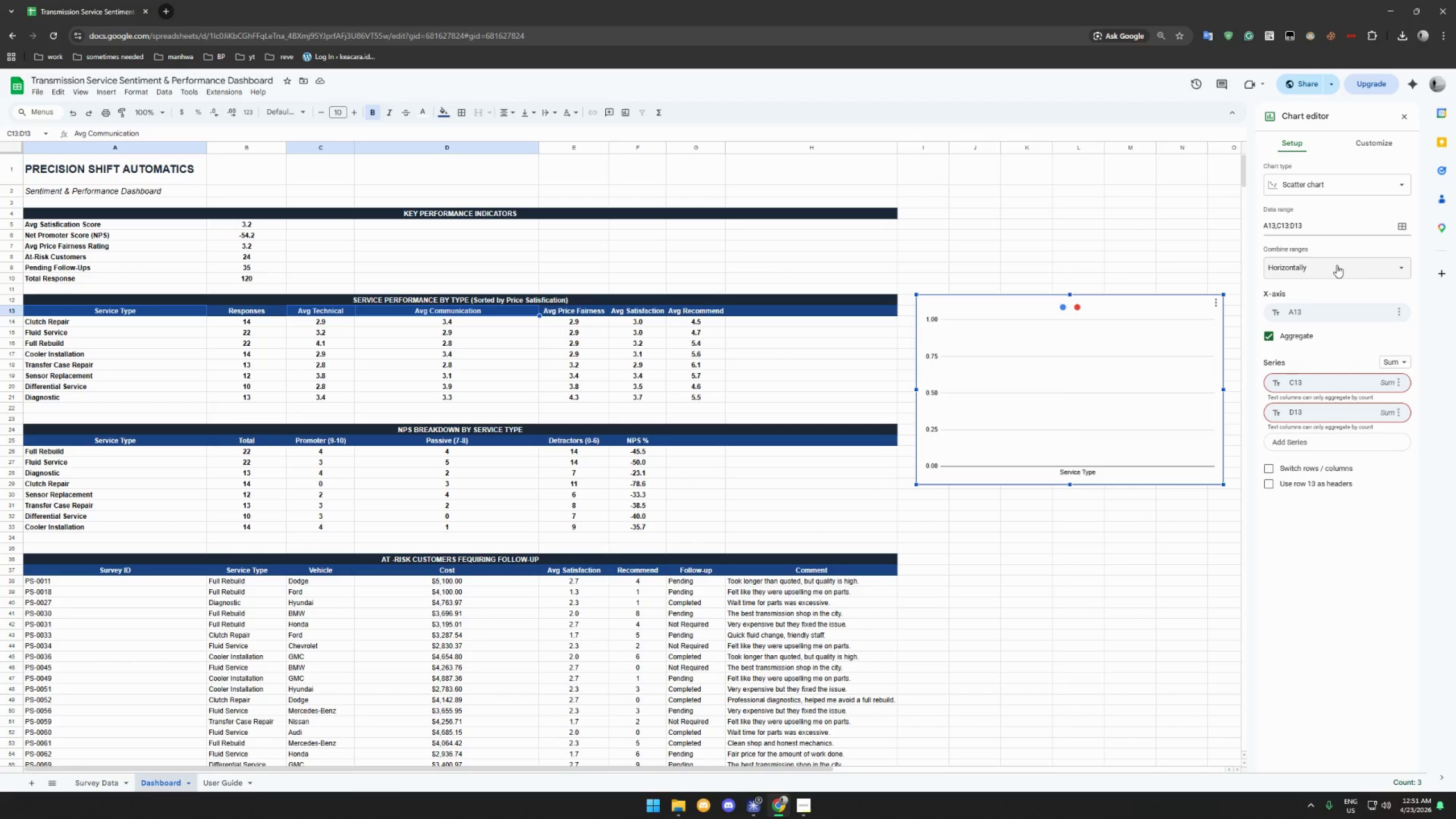 
left_click([1375, 146])
 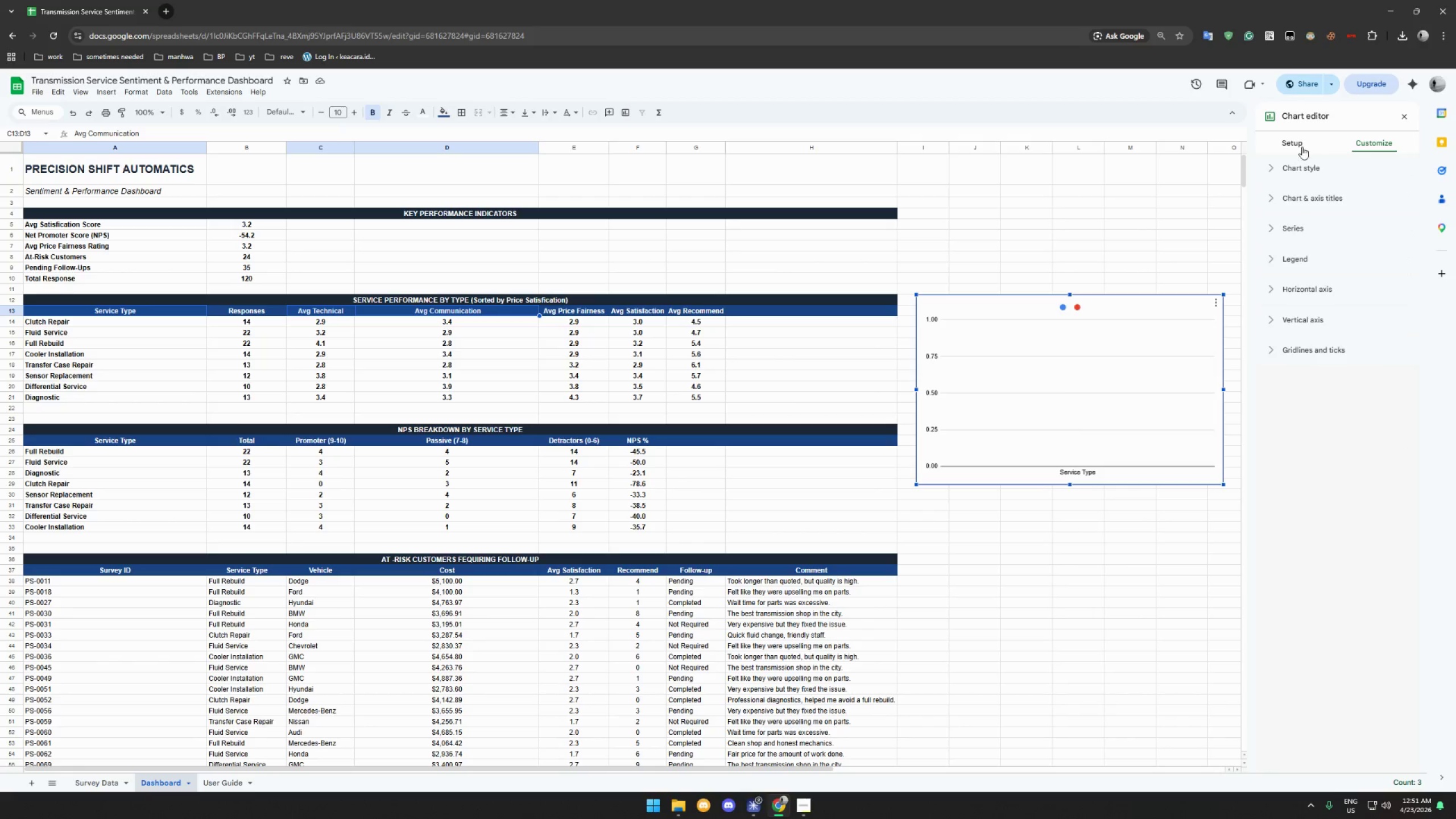 
left_click([1288, 171])
 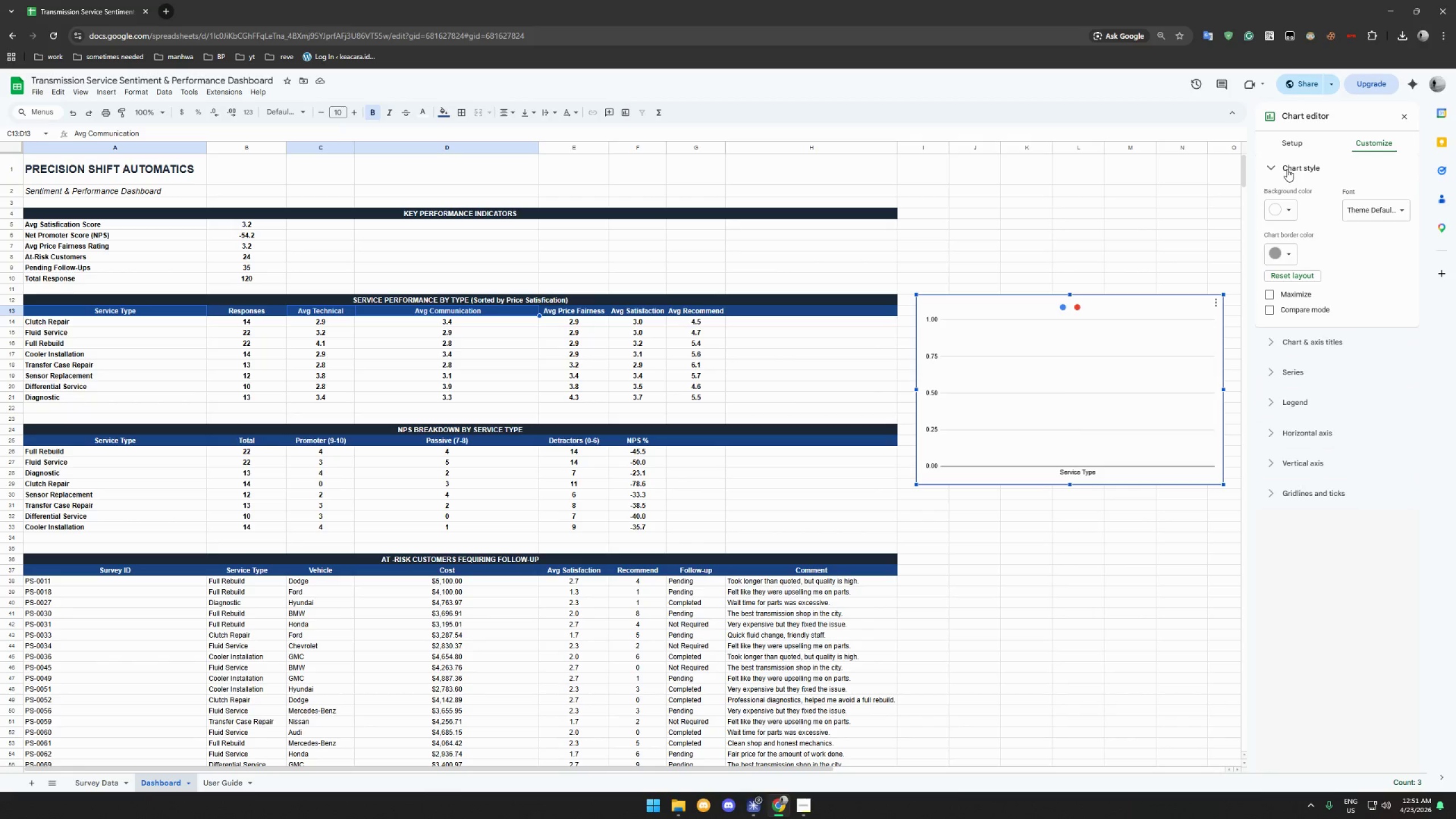 
left_click([1287, 169])
 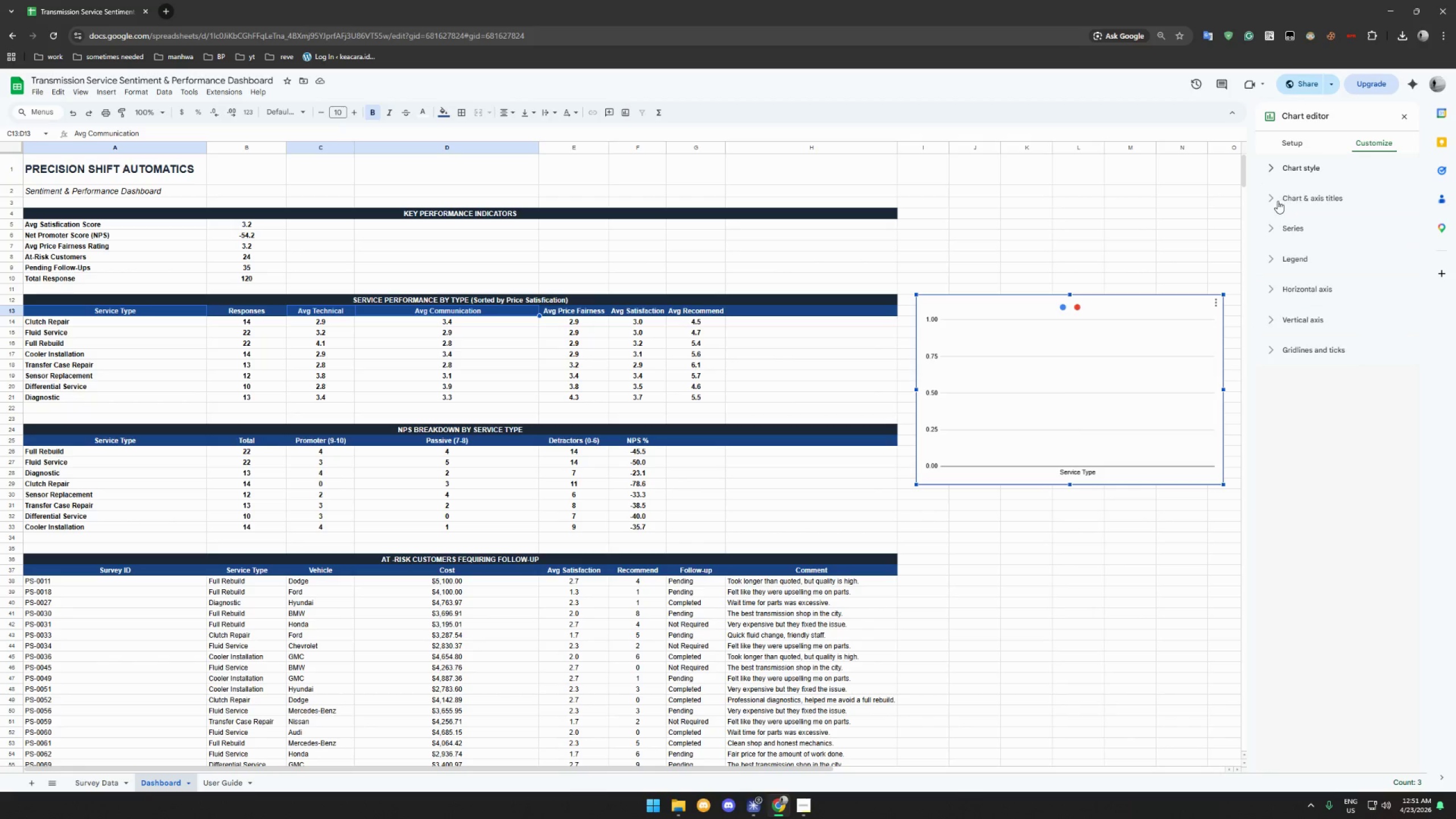 
left_click([1277, 200])
 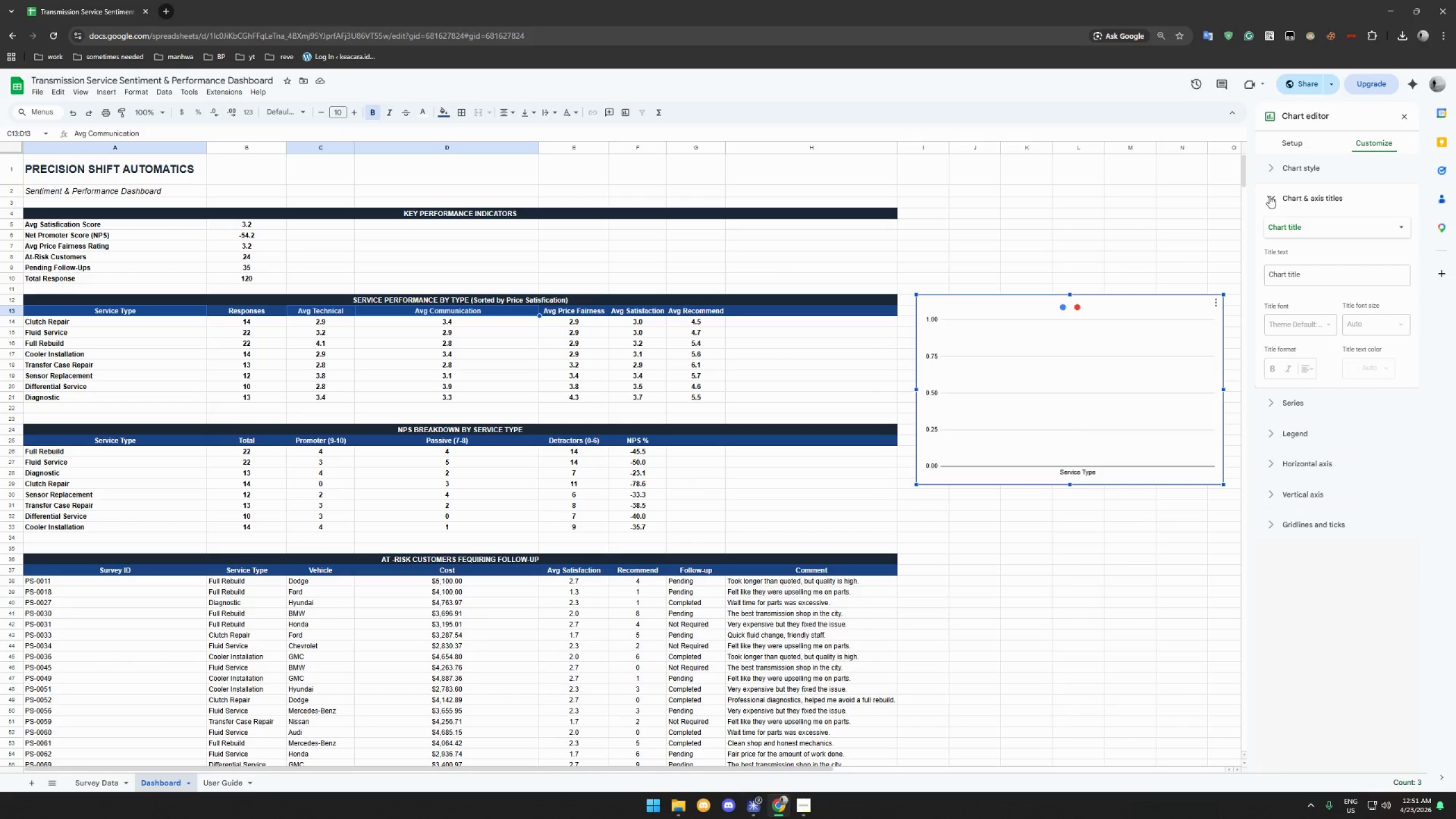 
left_click([1269, 196])
 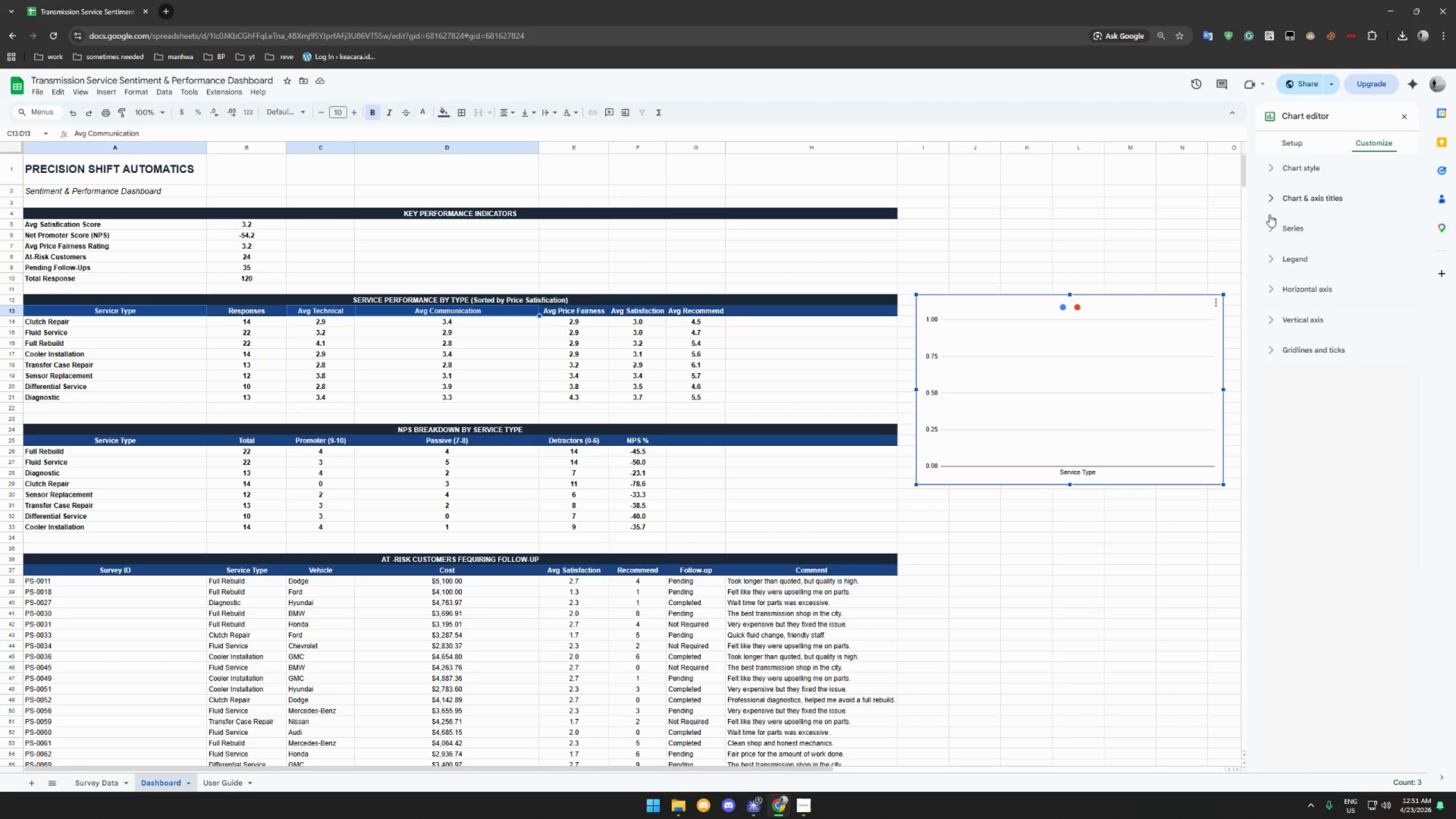 
left_click([1271, 224])
 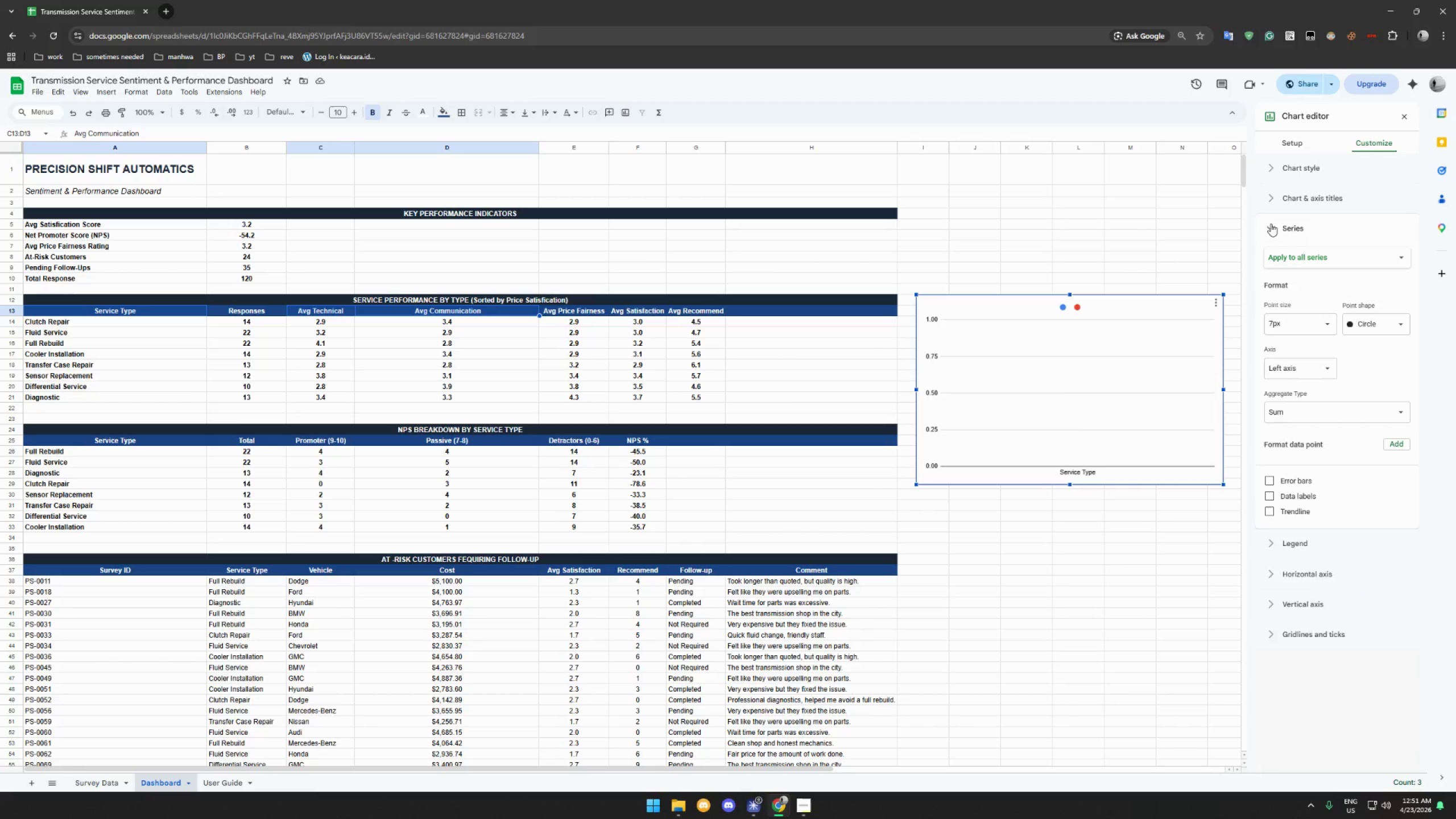 
left_click([1271, 224])
 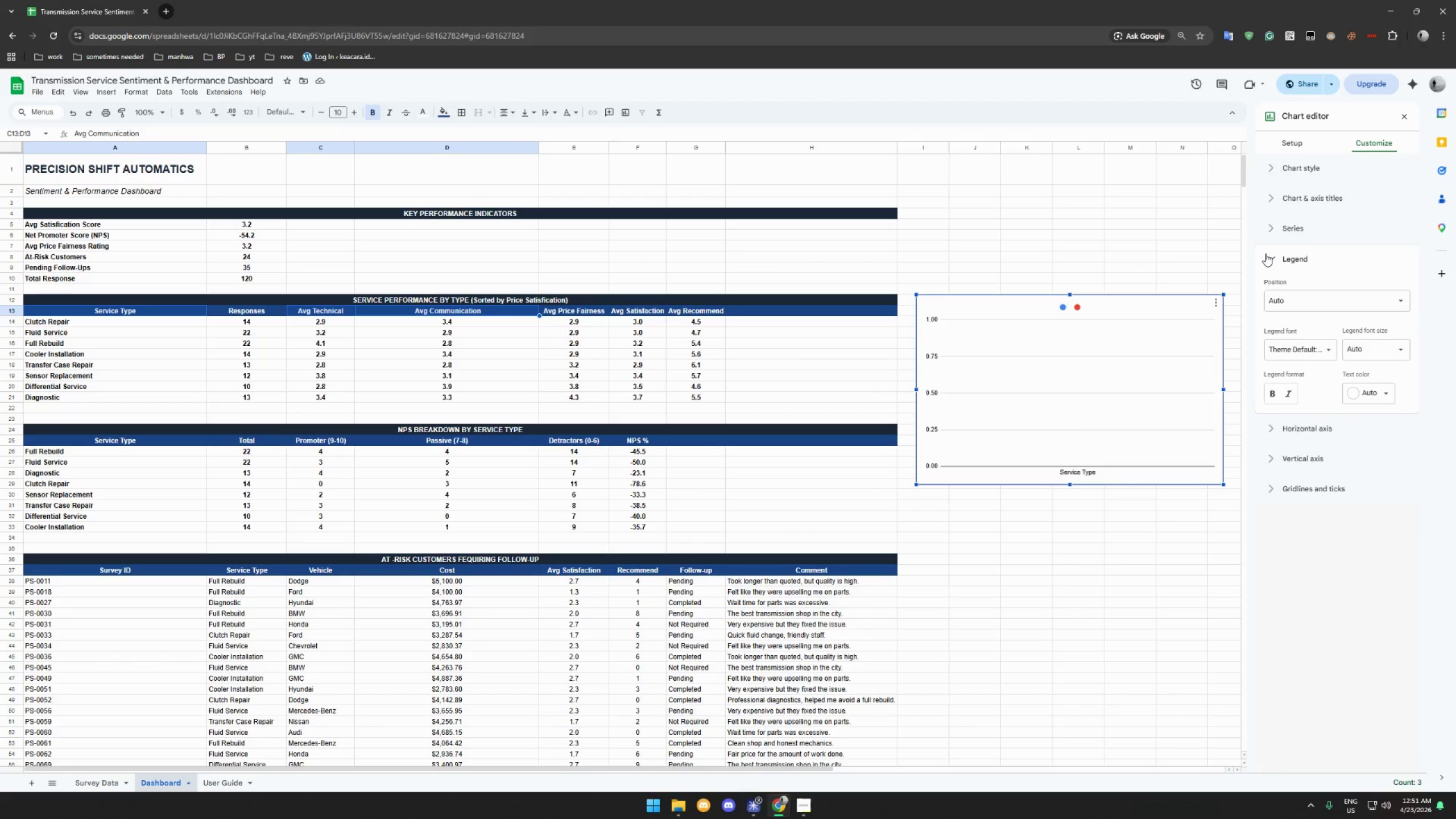 
left_click([1265, 254])
 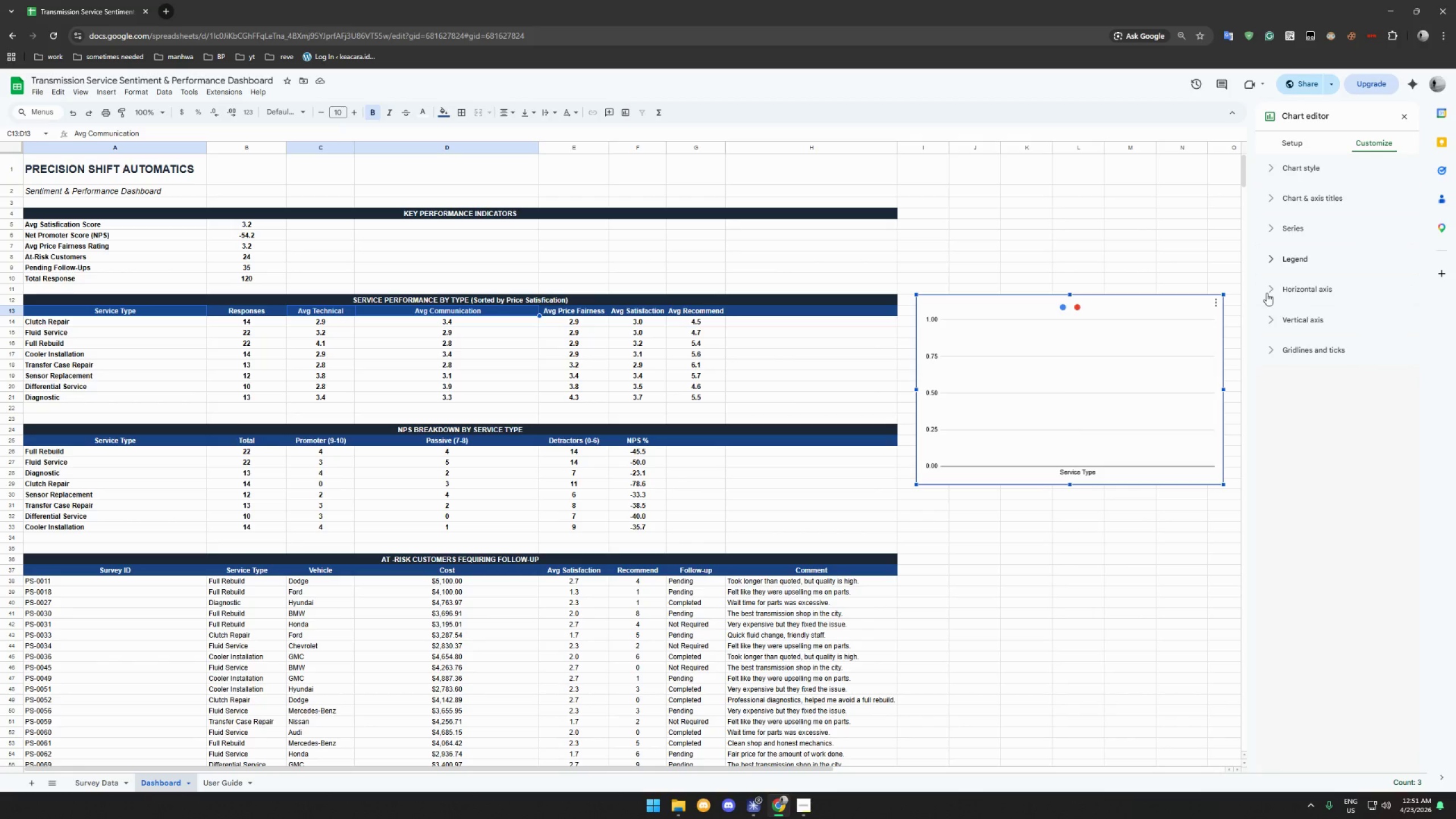 
left_click([1267, 292])
 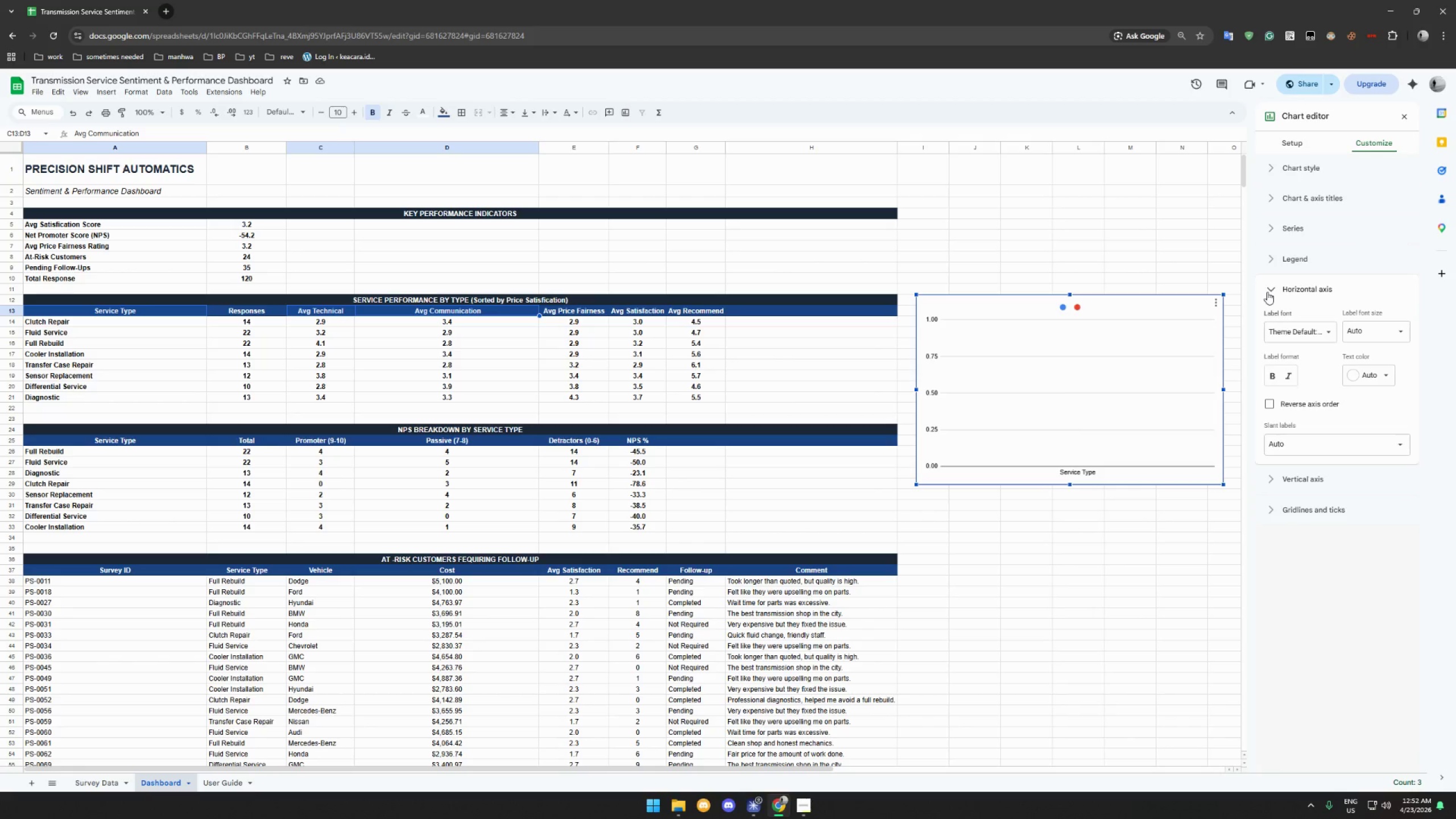 
left_click([1267, 292])
 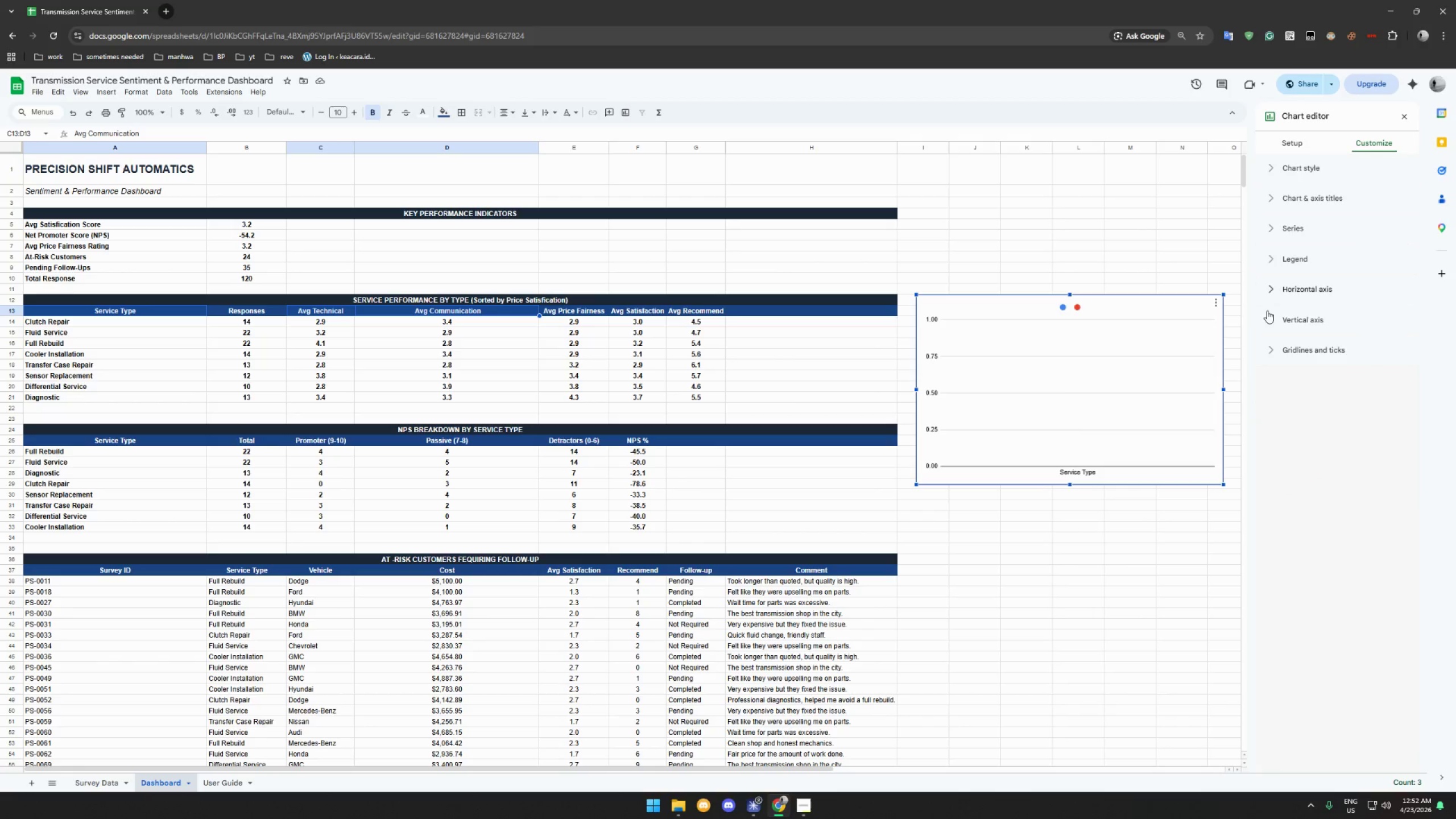 
left_click([1268, 317])
 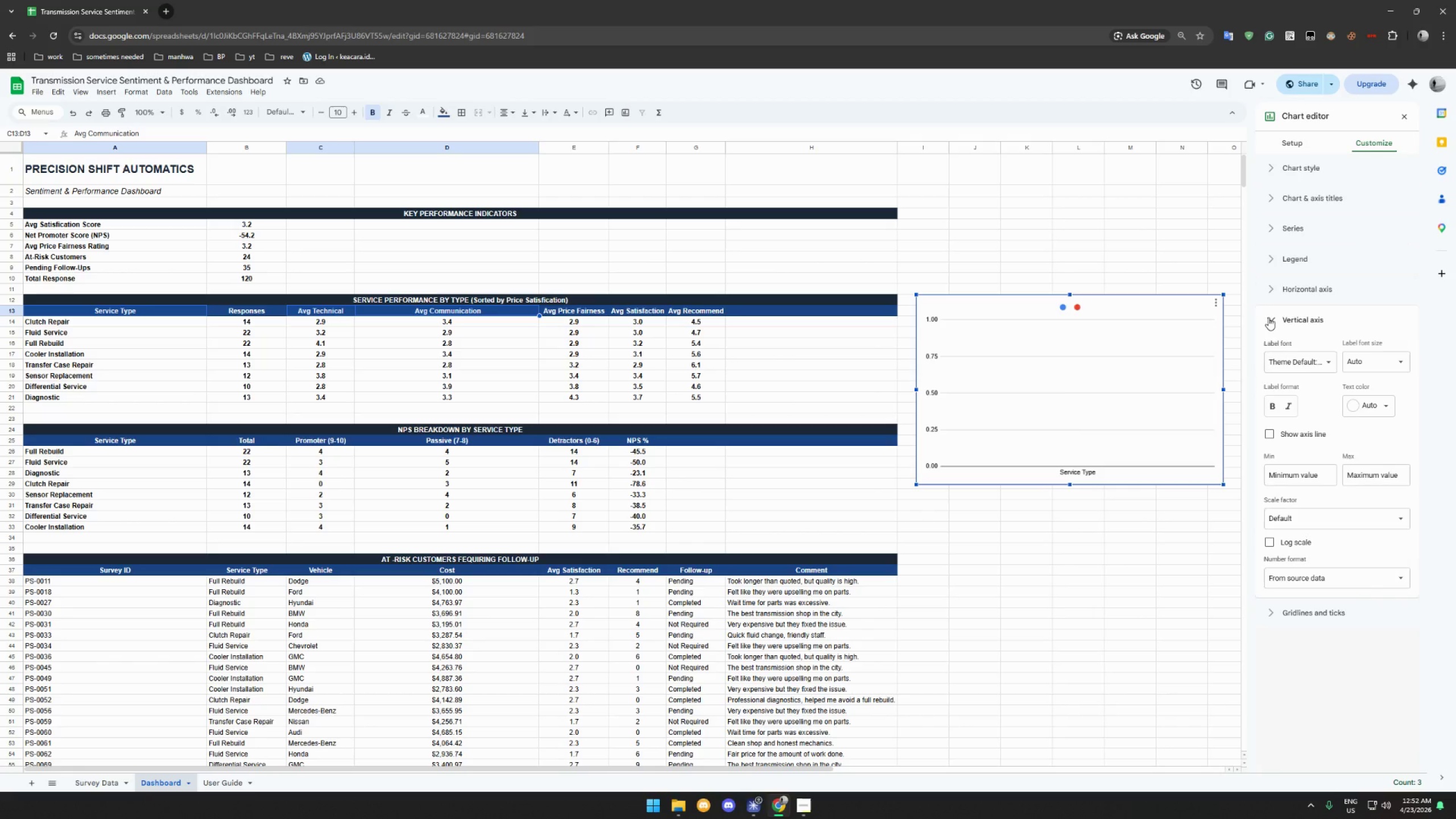 
left_click([1268, 317])
 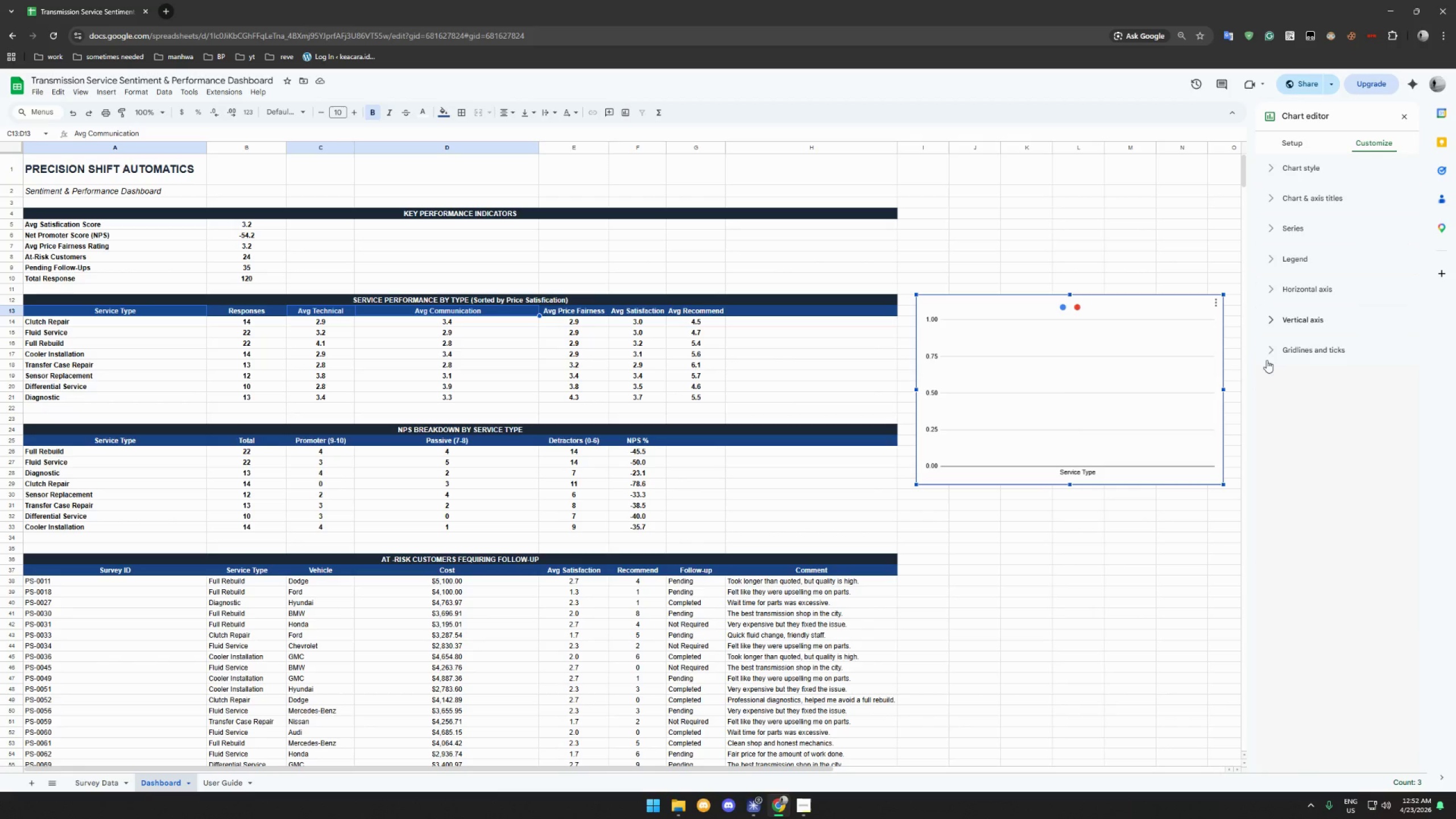 
left_click([1267, 350])
 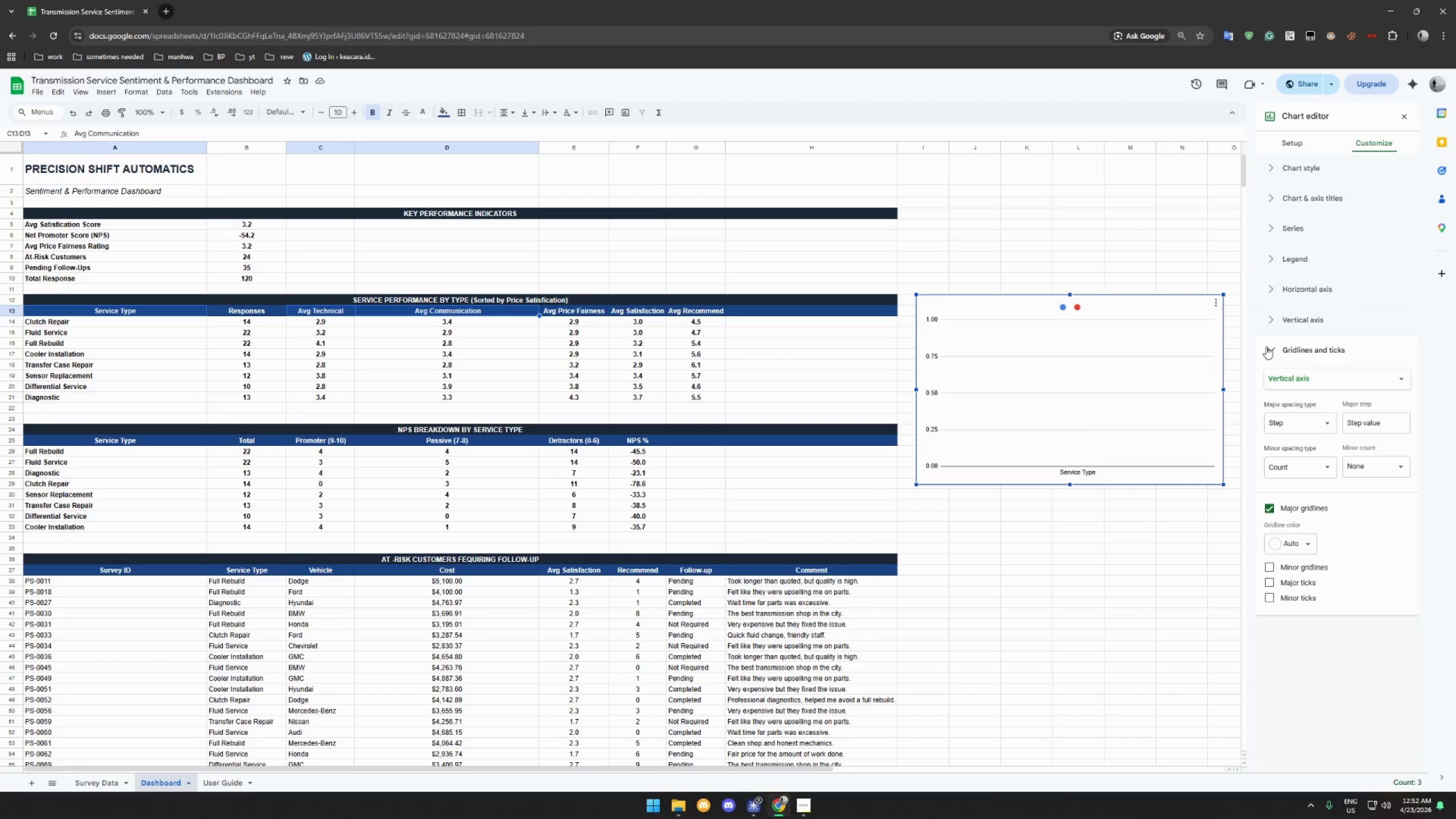 
left_click([1266, 346])
 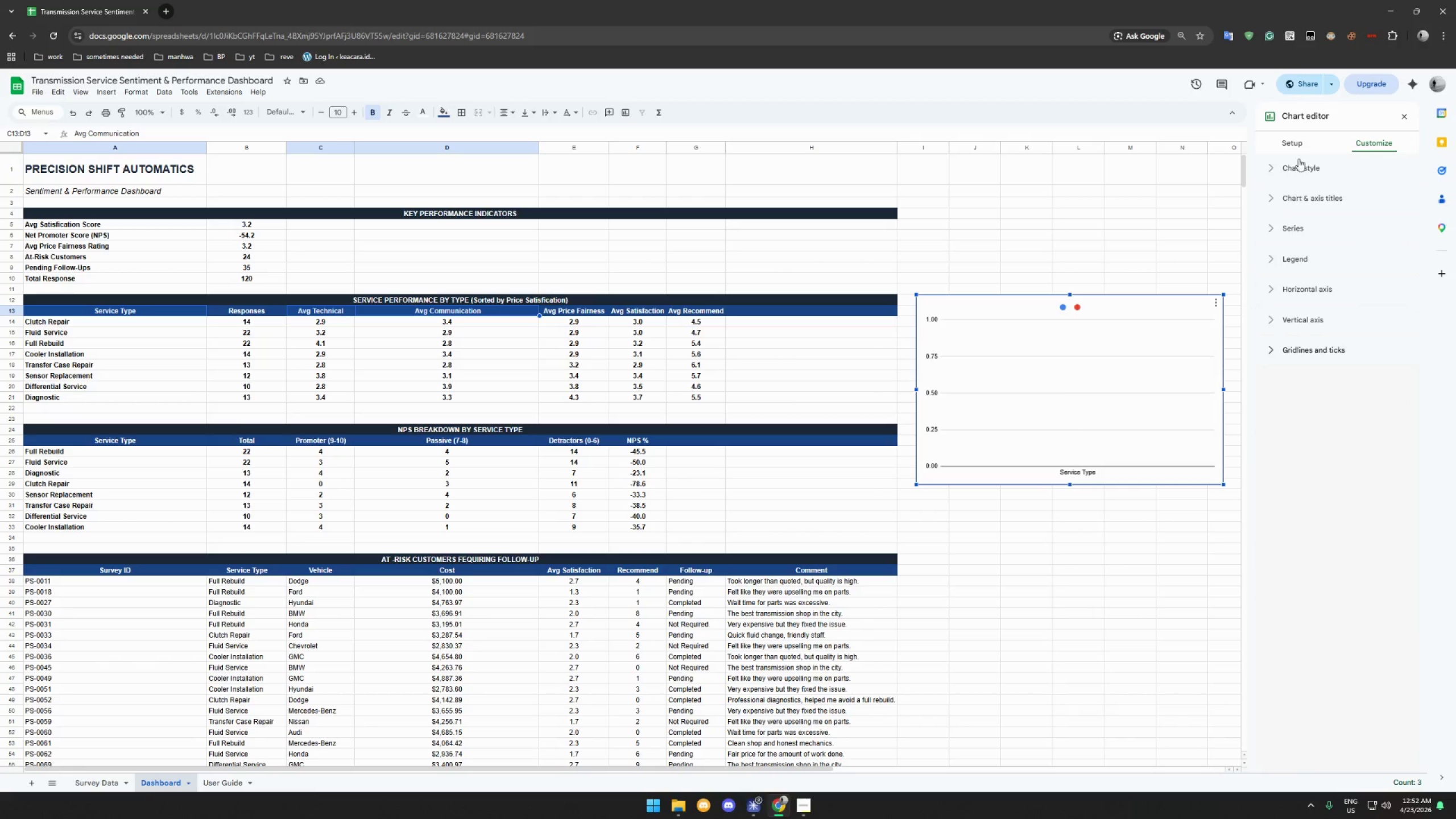 
left_click([1299, 150])
 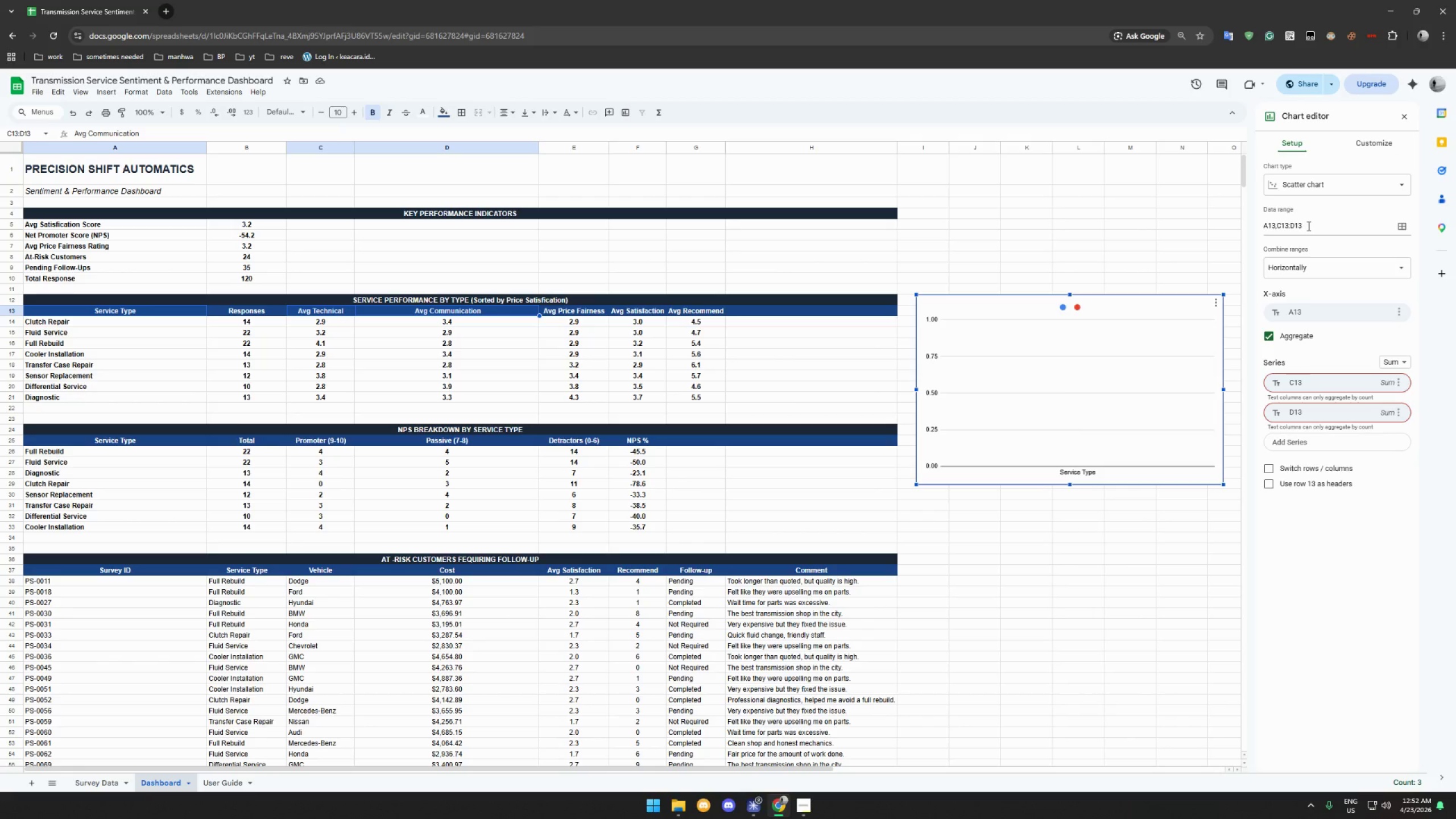 
wait(18.81)
 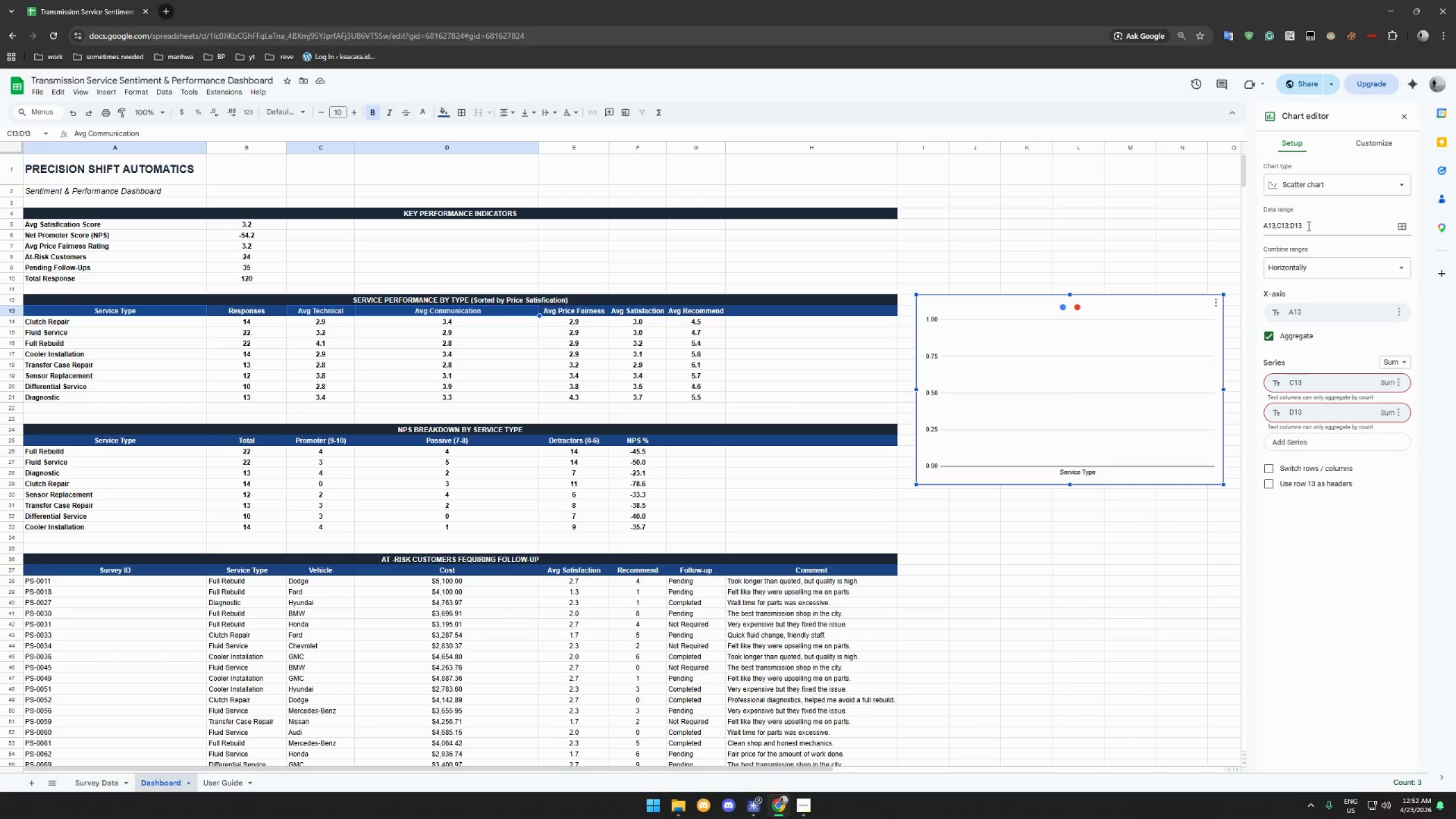 
left_click([1309, 467])
 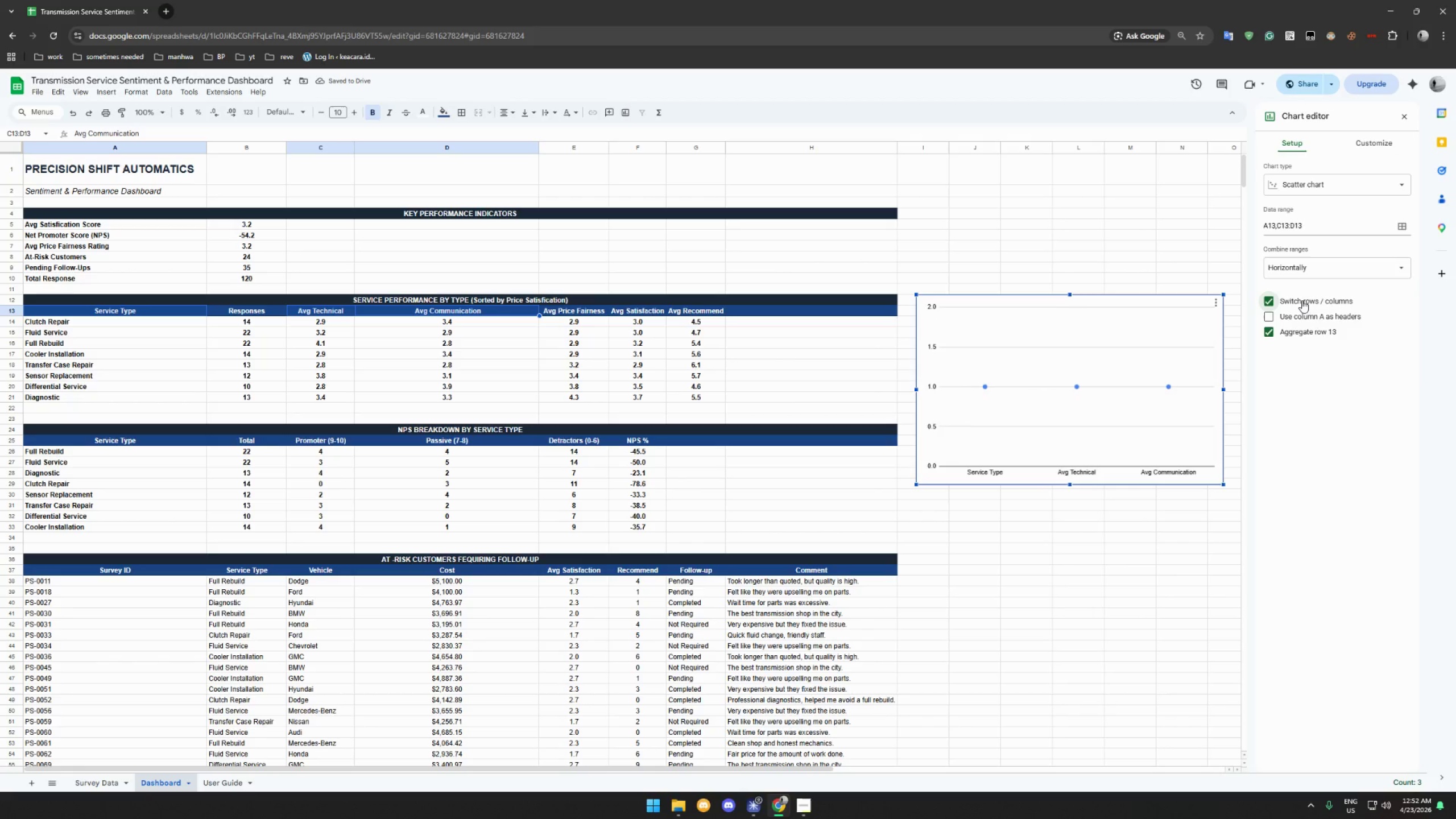 
wait(5.9)
 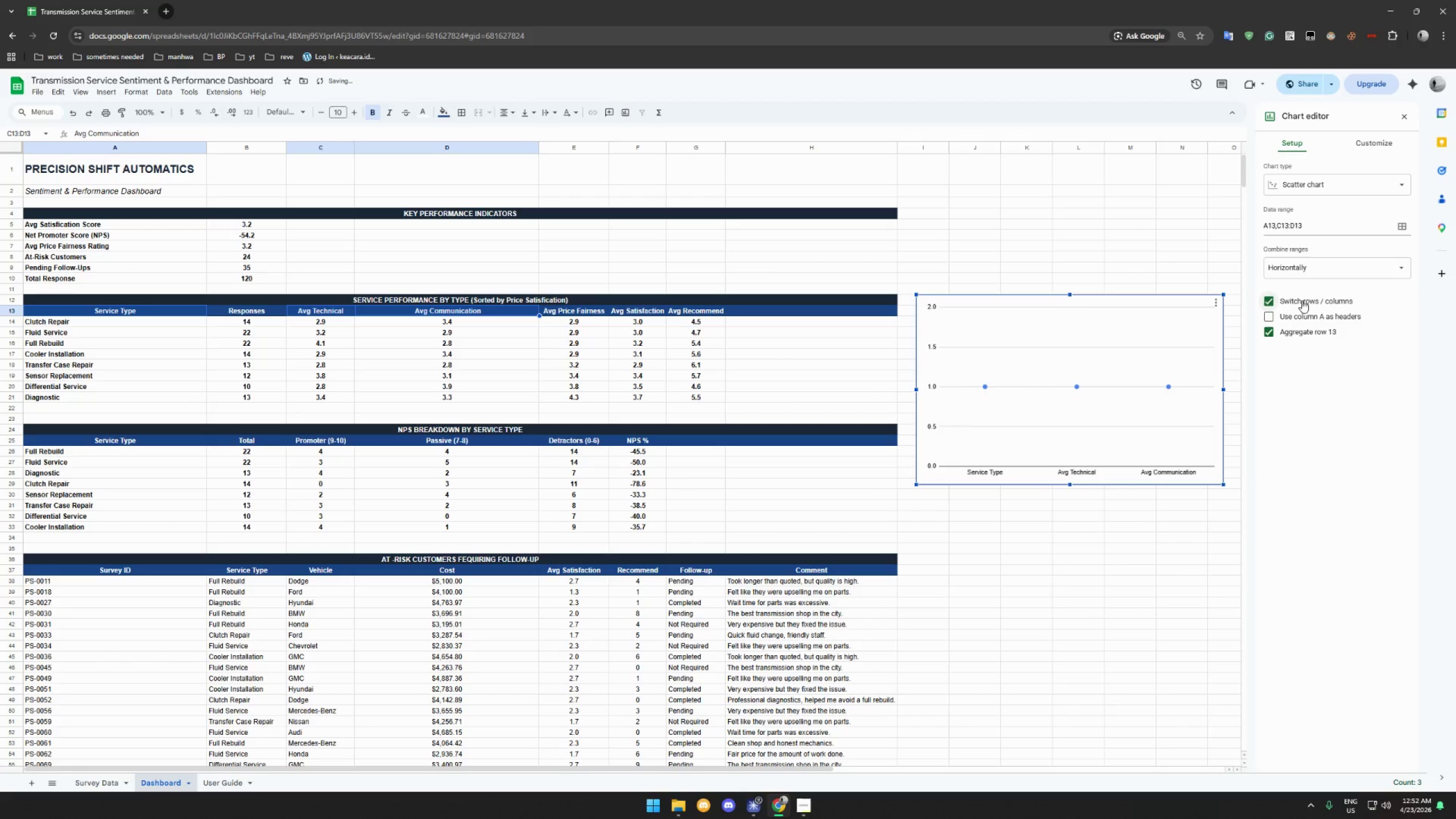 
left_click([1302, 300])
 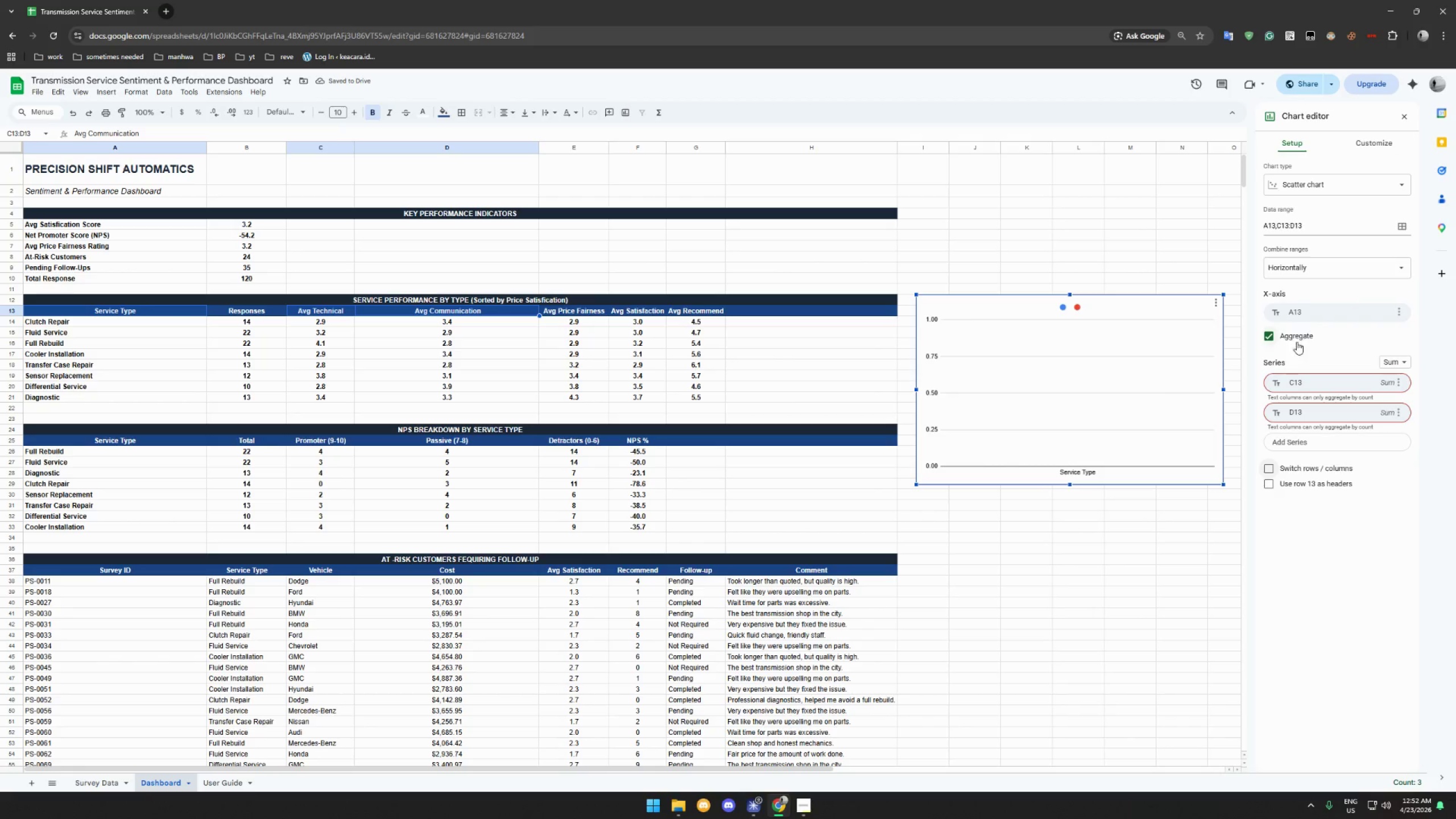 
wait(5.38)
 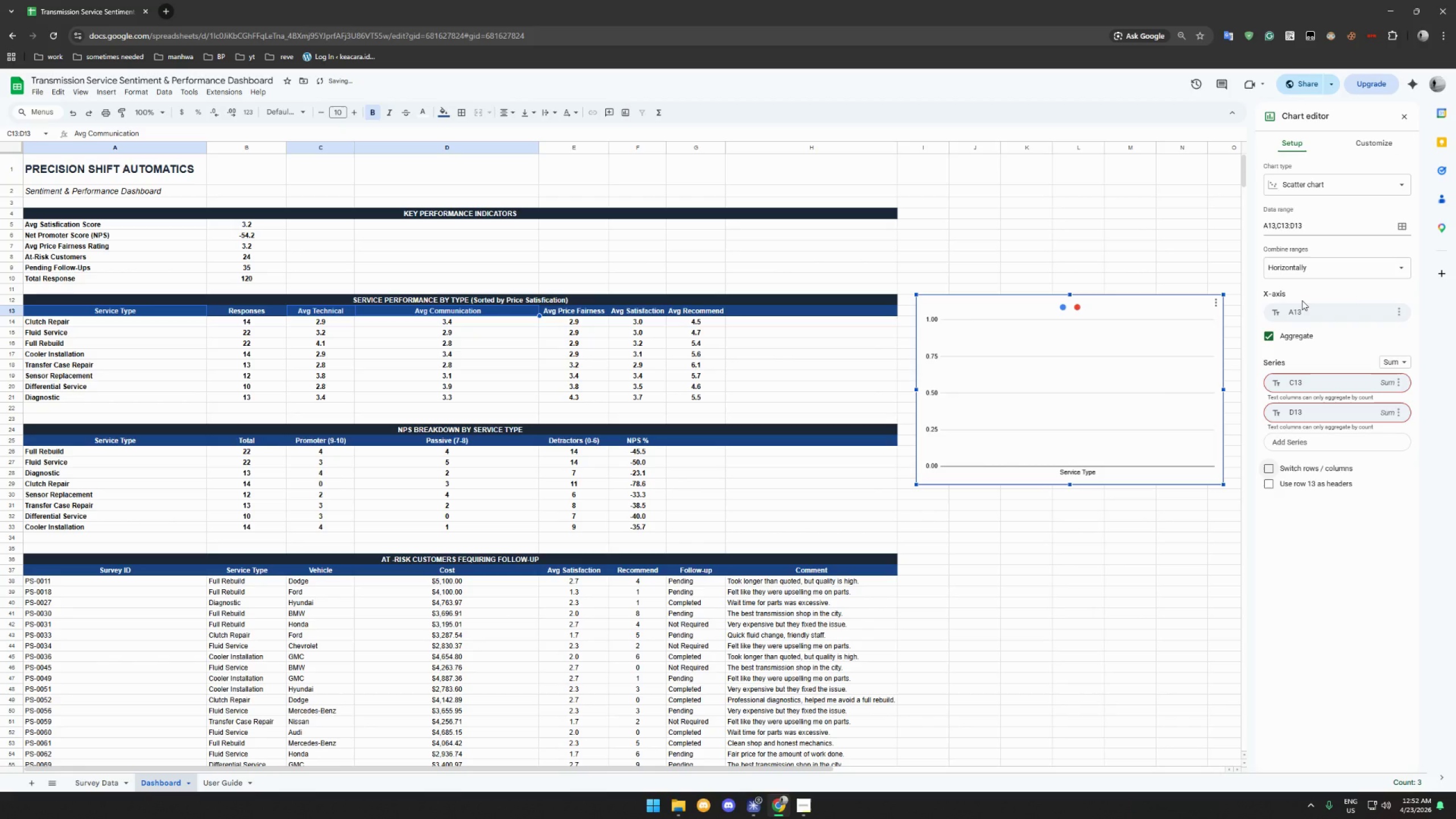 
left_click([1396, 366])
 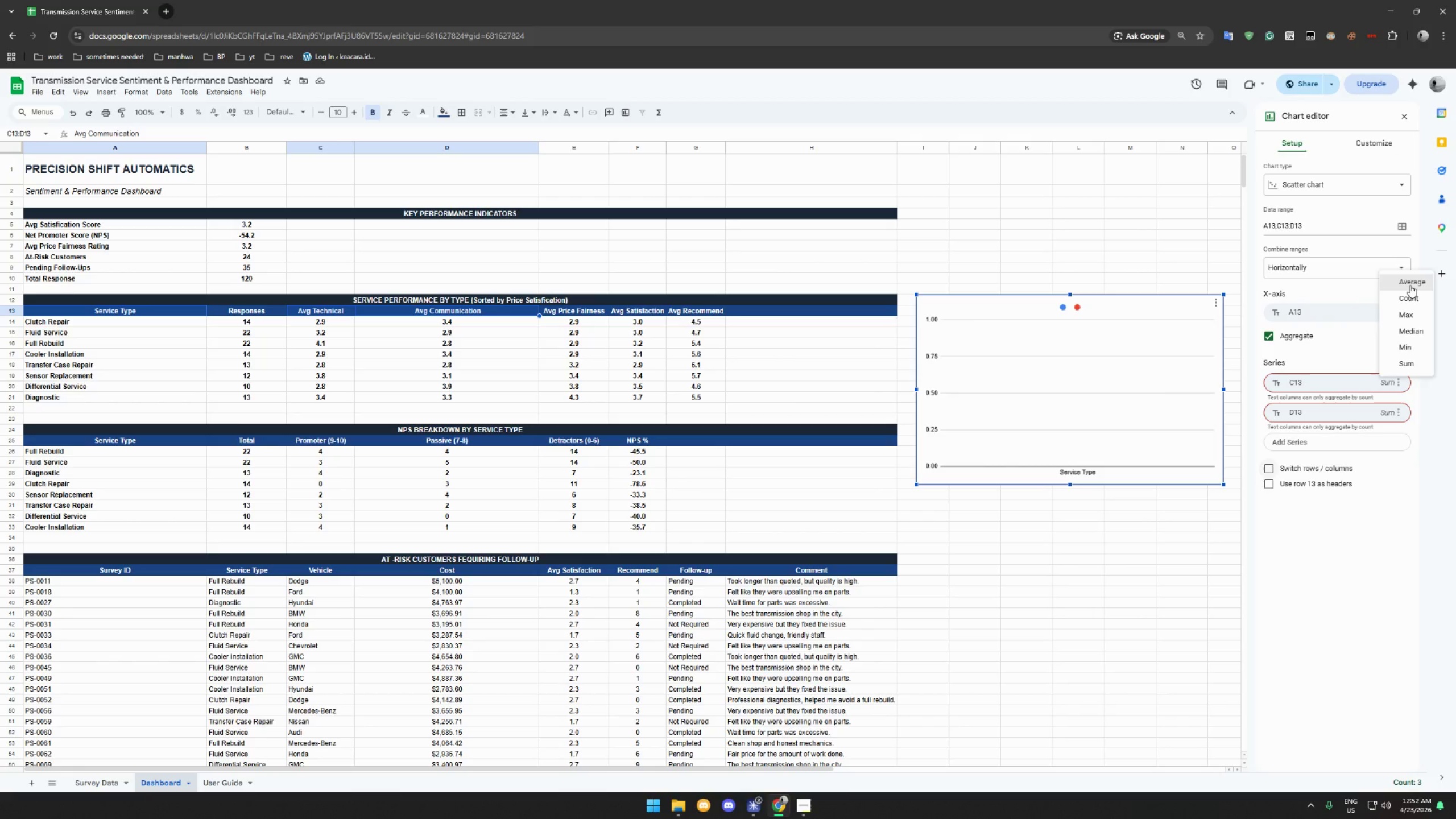 
left_click([1410, 285])
 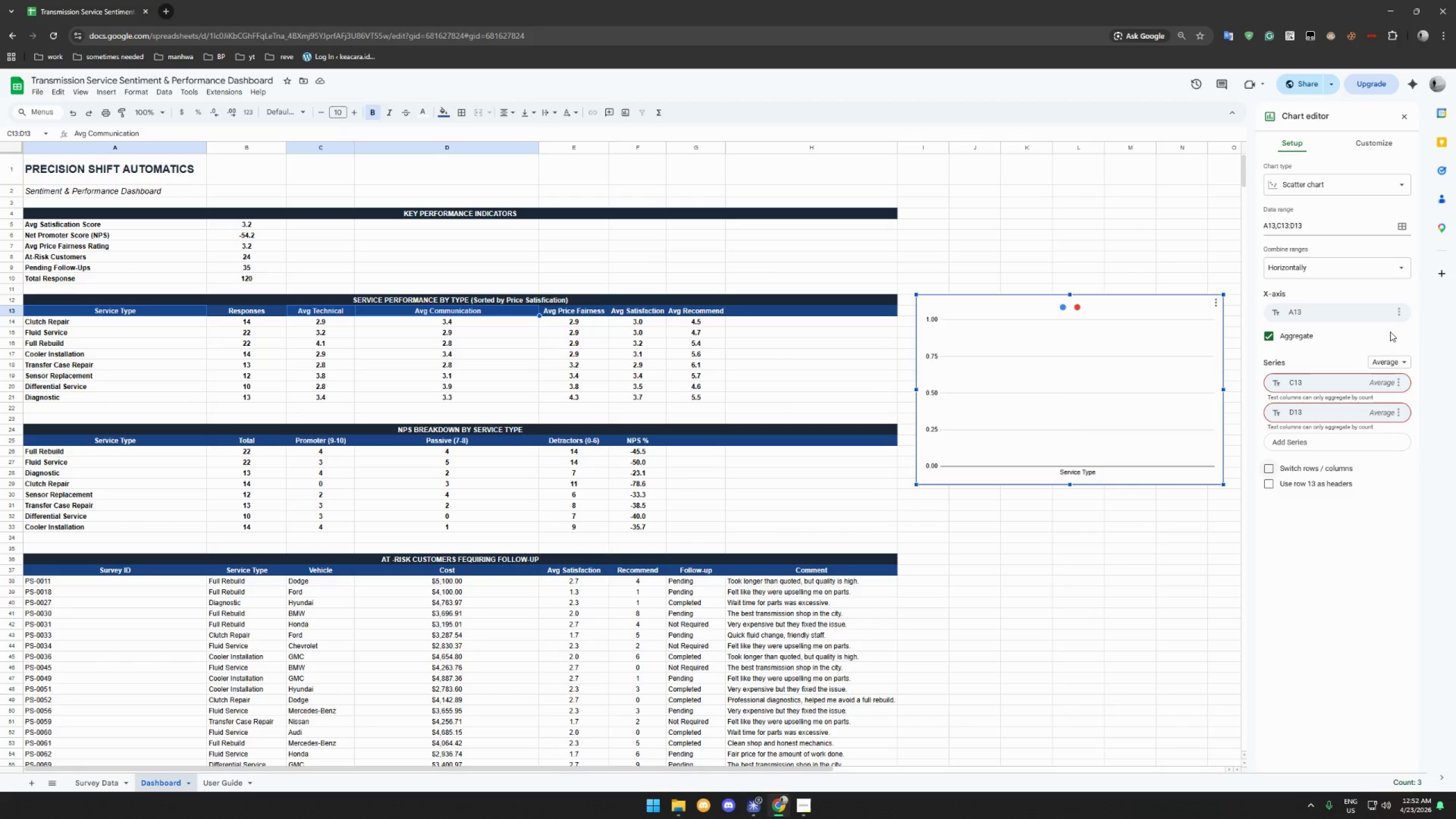 
wait(7.98)
 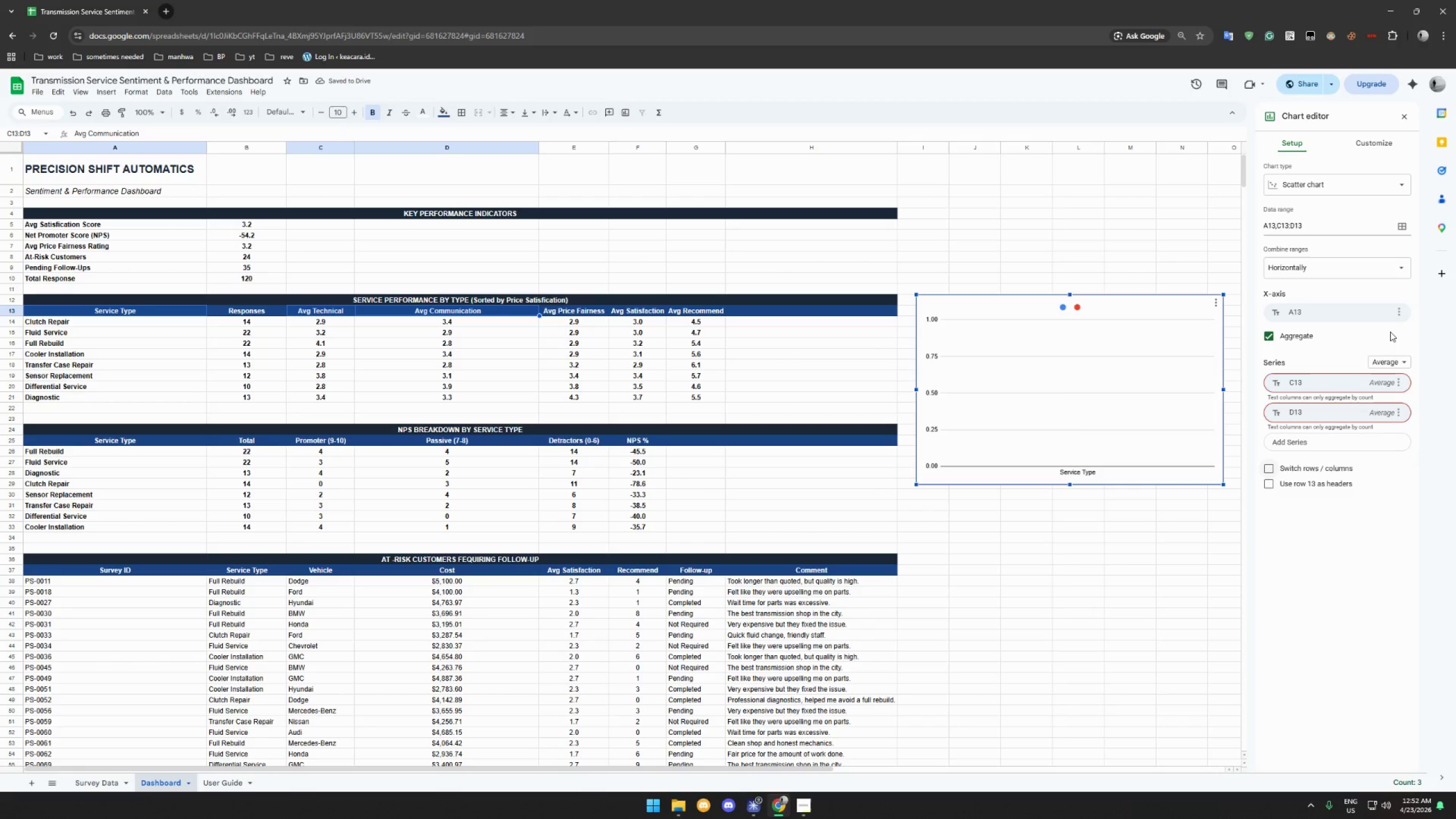 
left_click([1396, 358])
 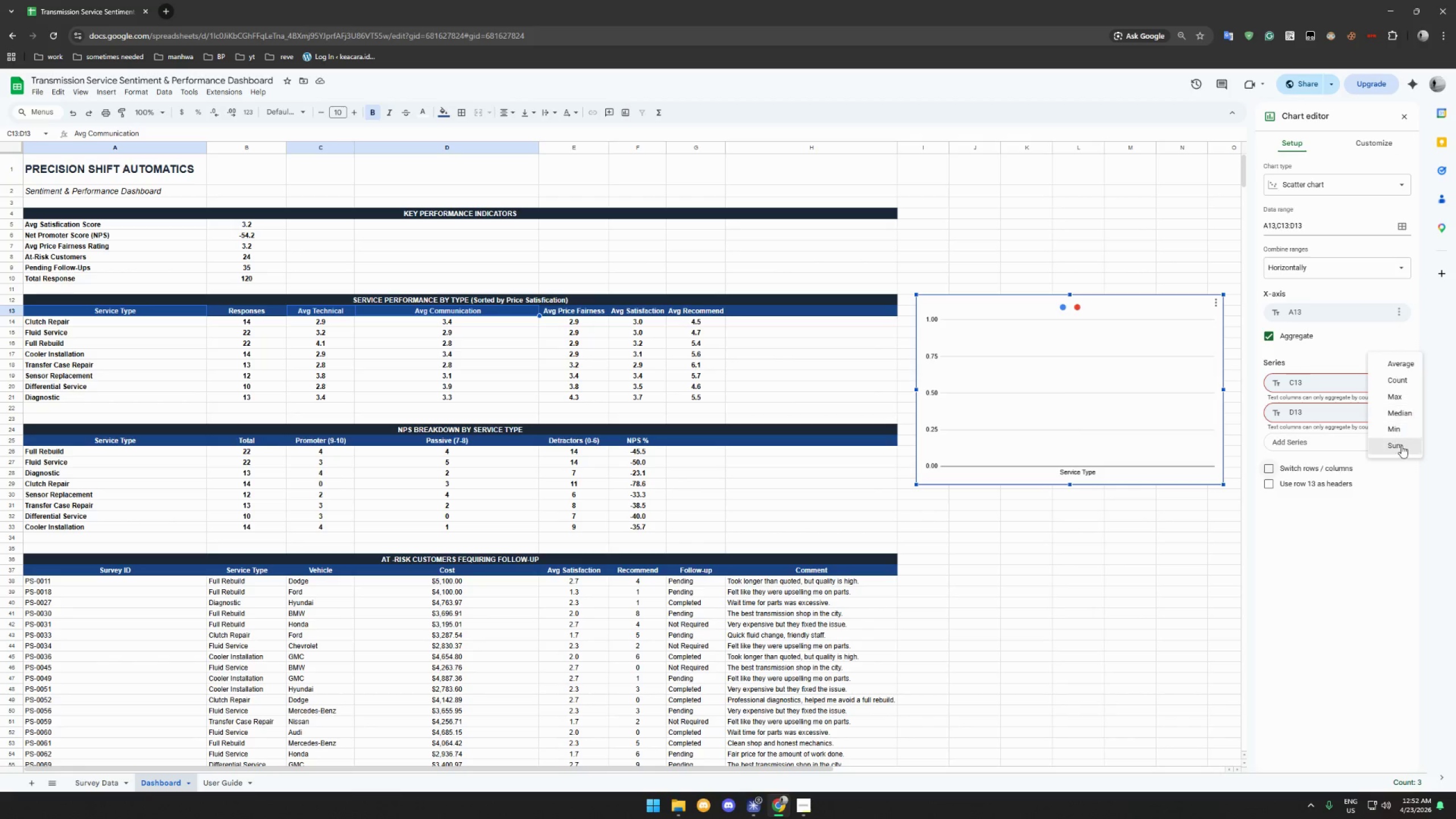 
left_click([1401, 446])
 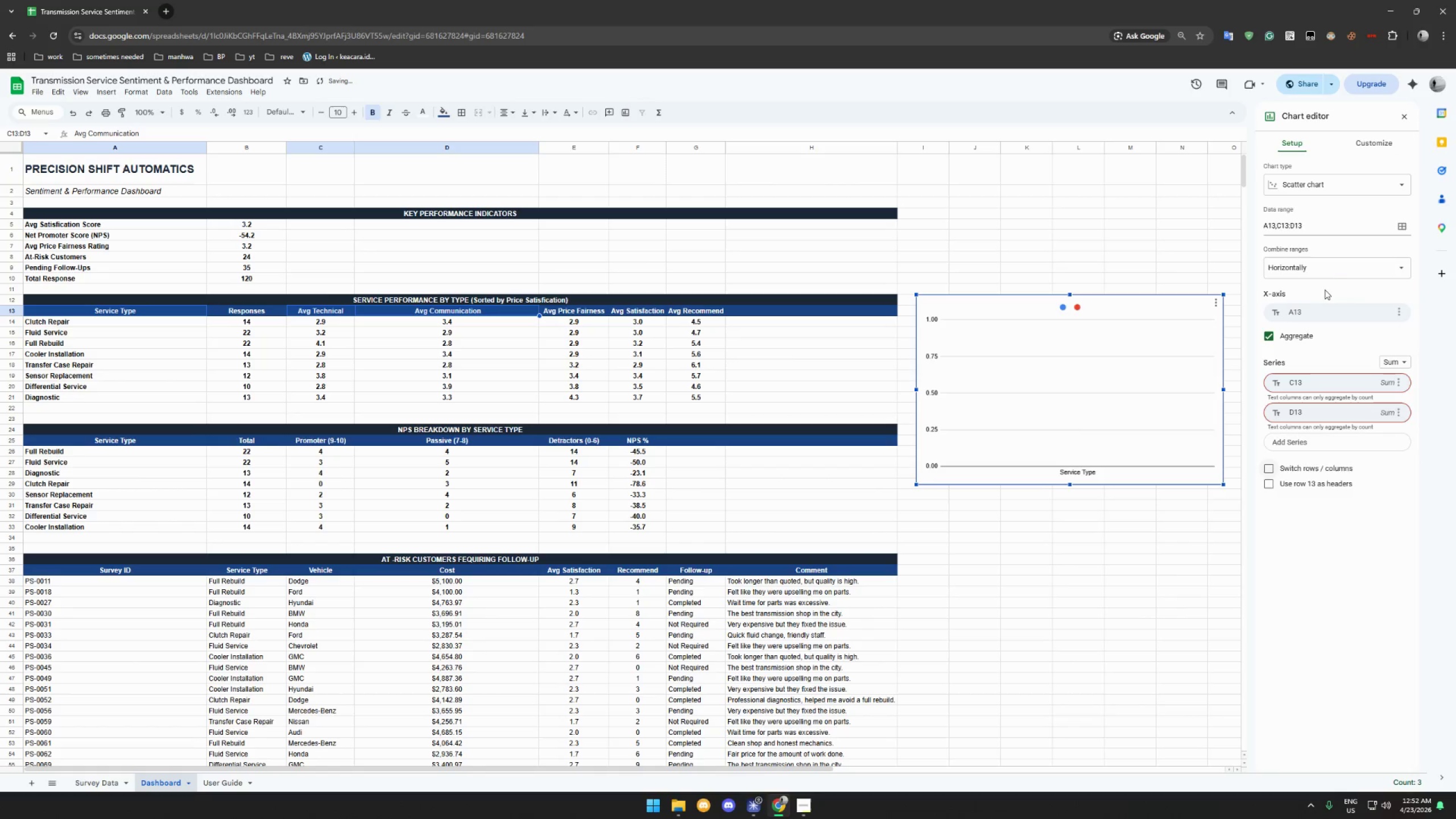 
left_click([1361, 145])
 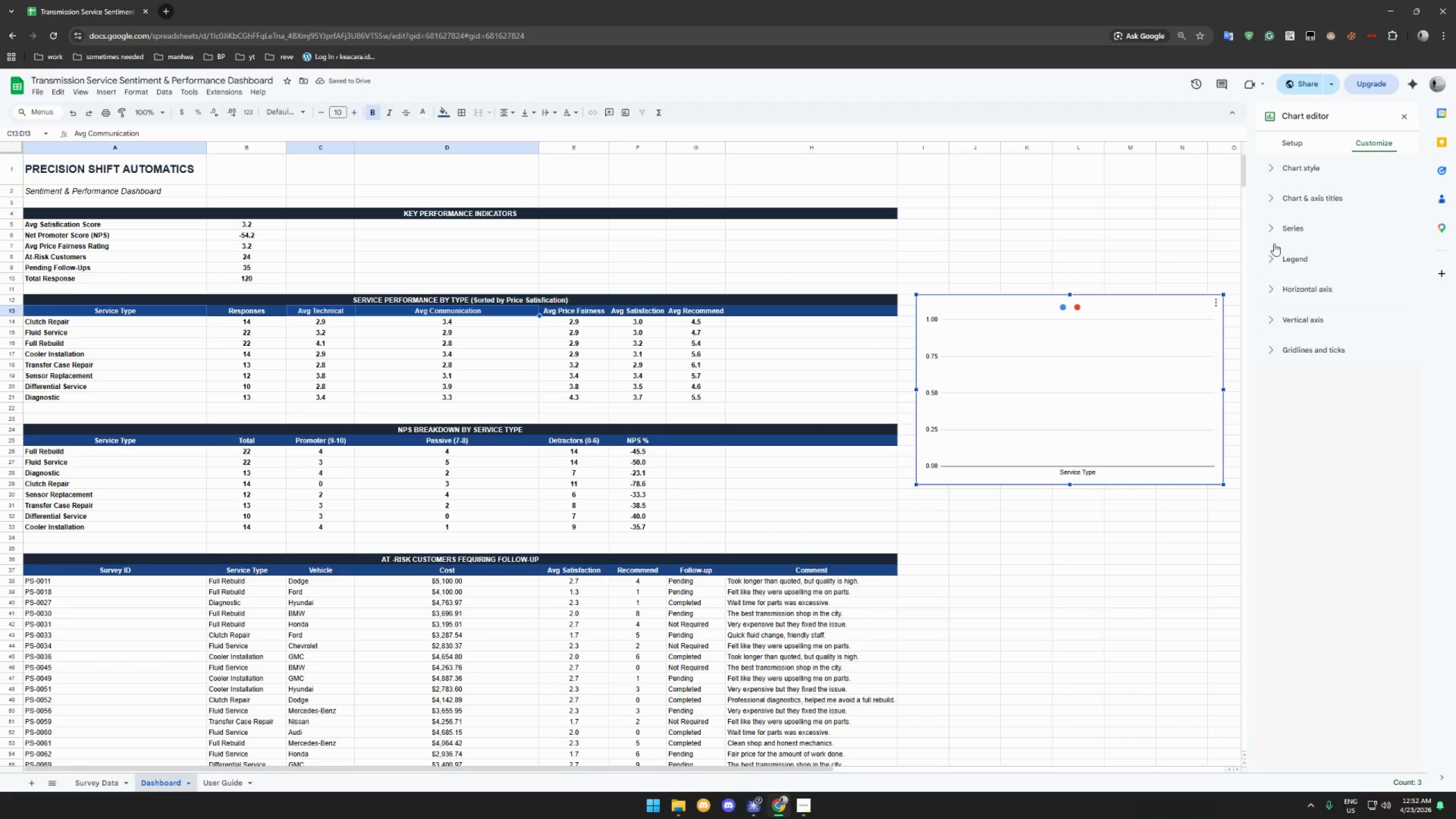 
left_click([1271, 173])
 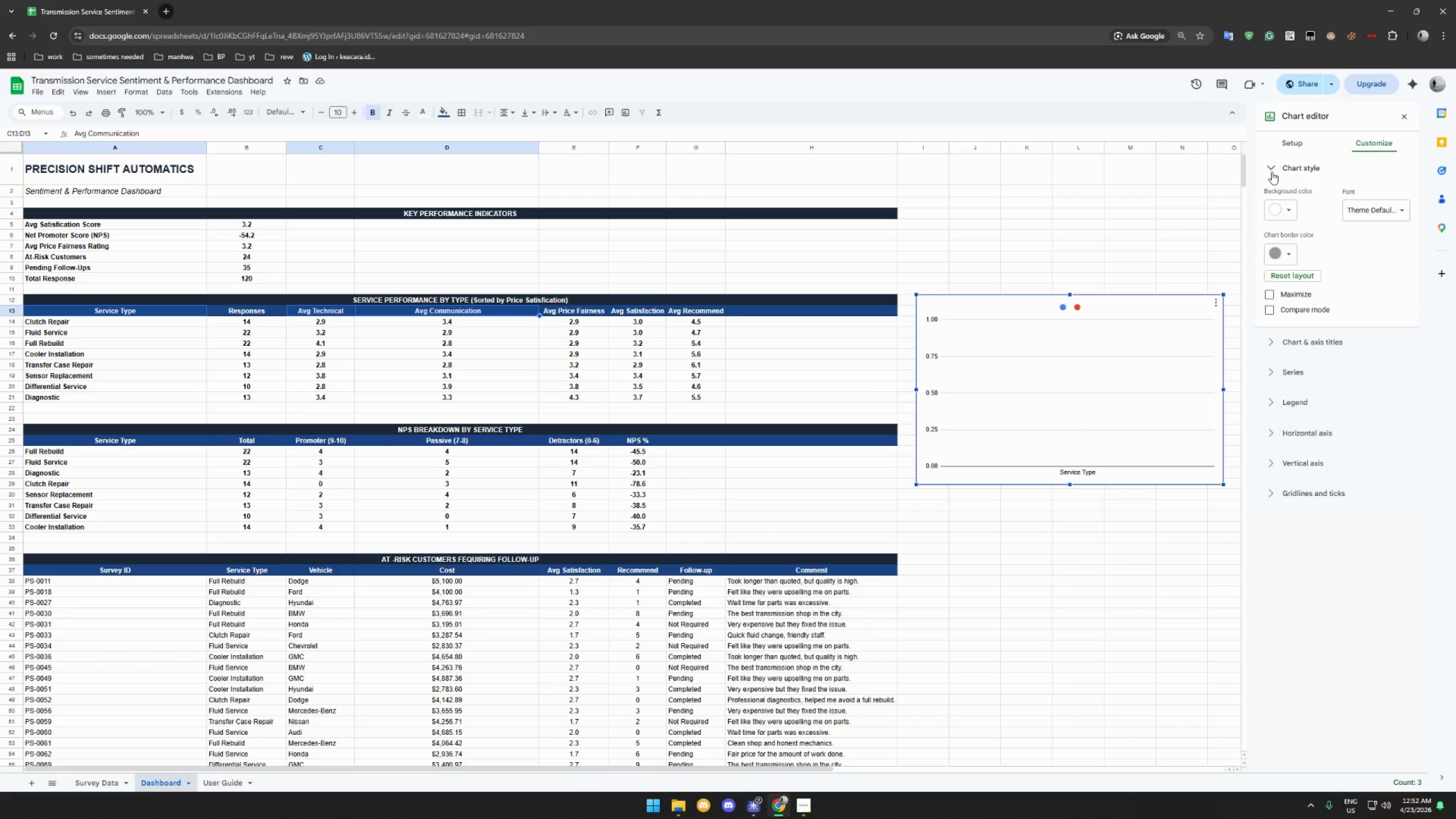 
left_click([1272, 172])
 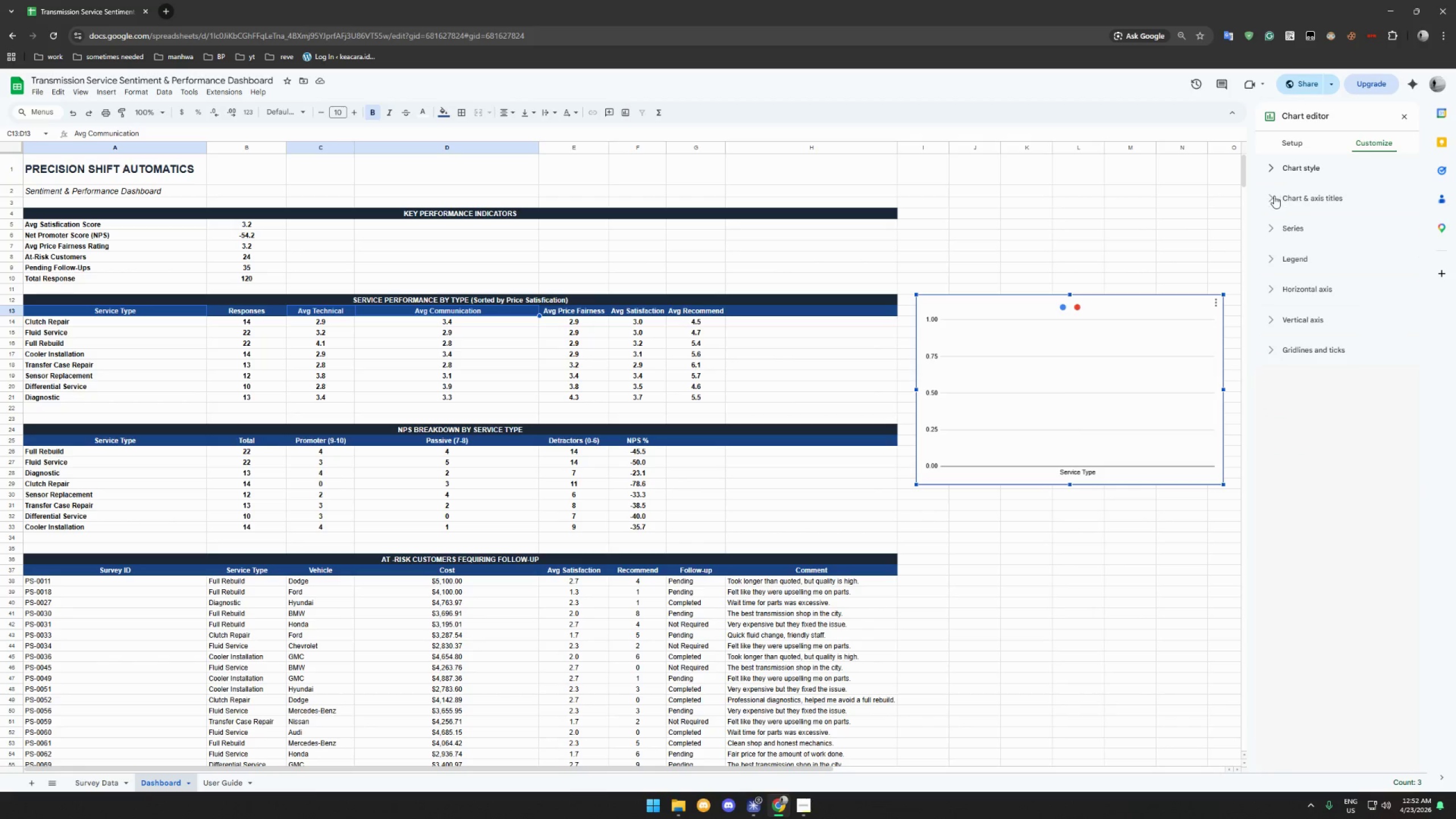 
left_click([1274, 197])
 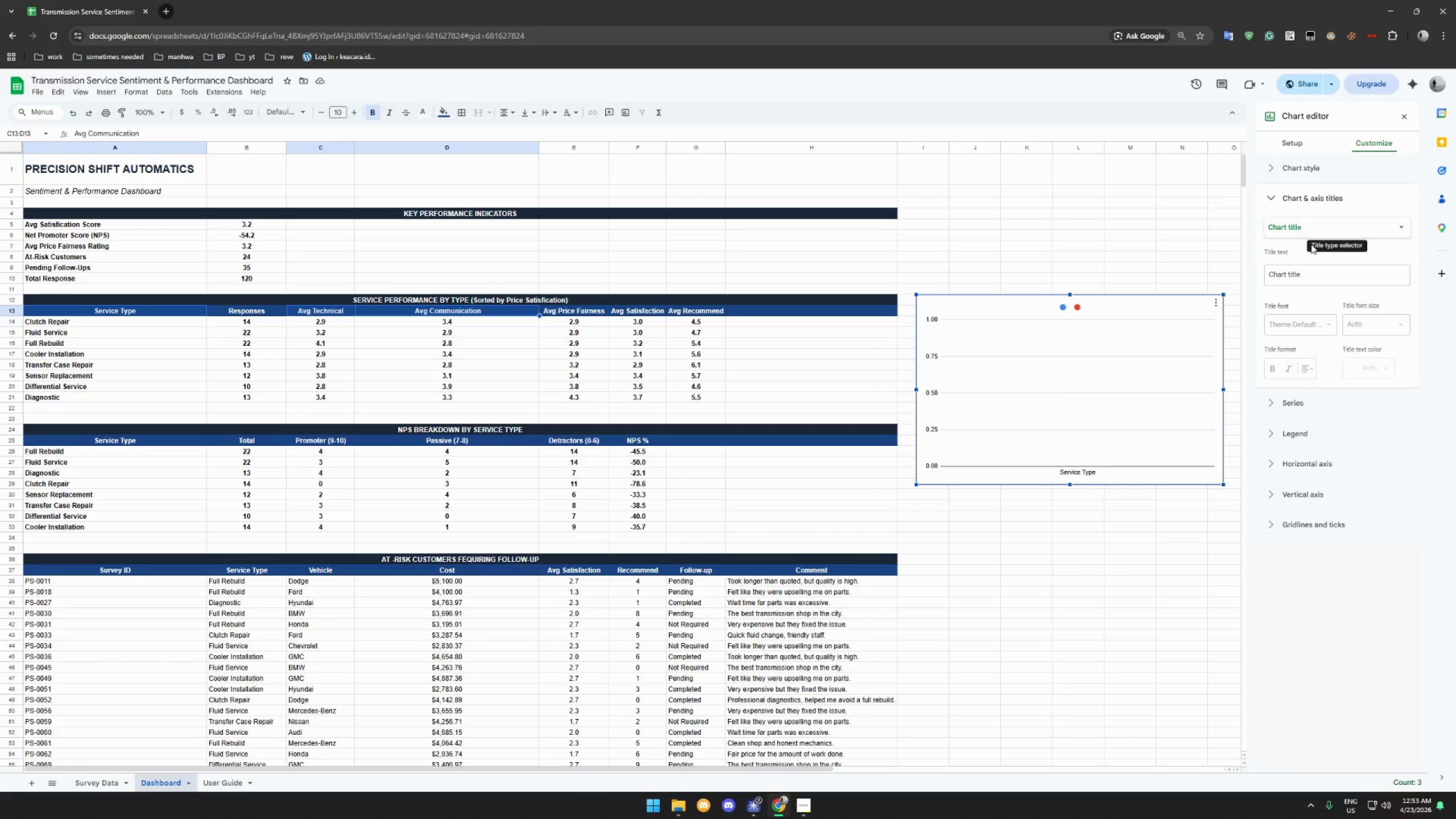 
double_click([1310, 278])
 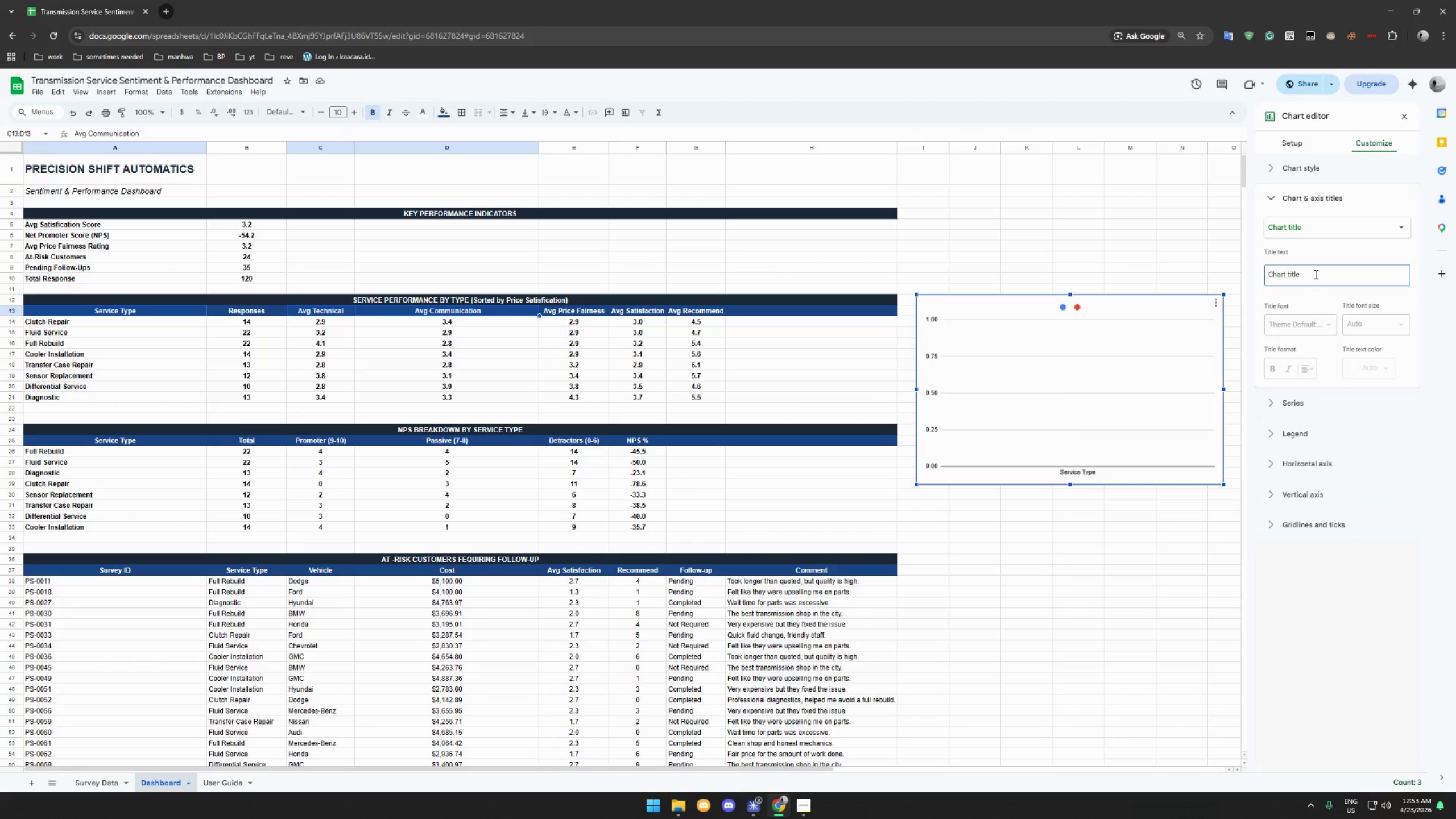 
wait(7.76)
 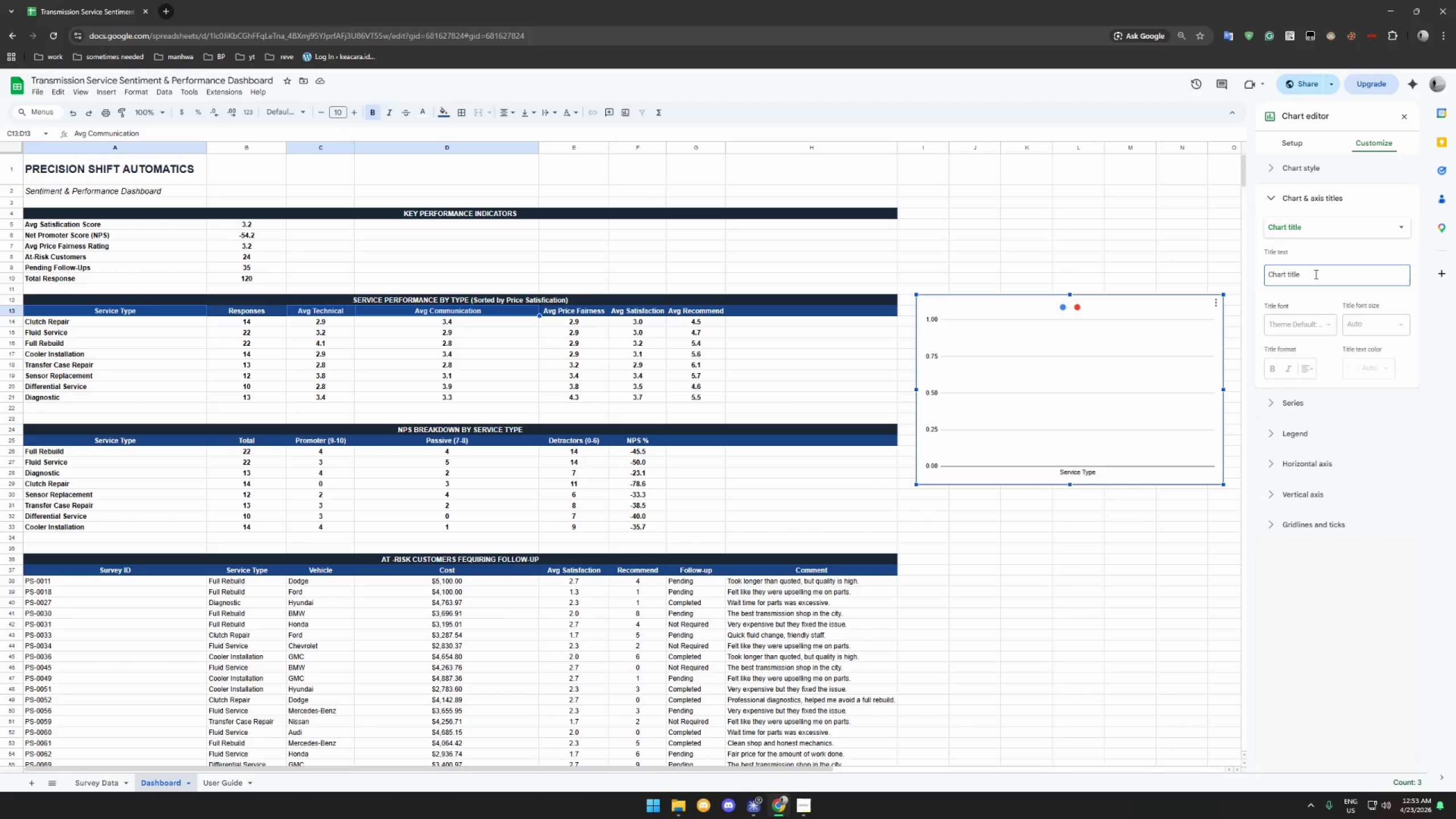 
type(Avg Technical)
 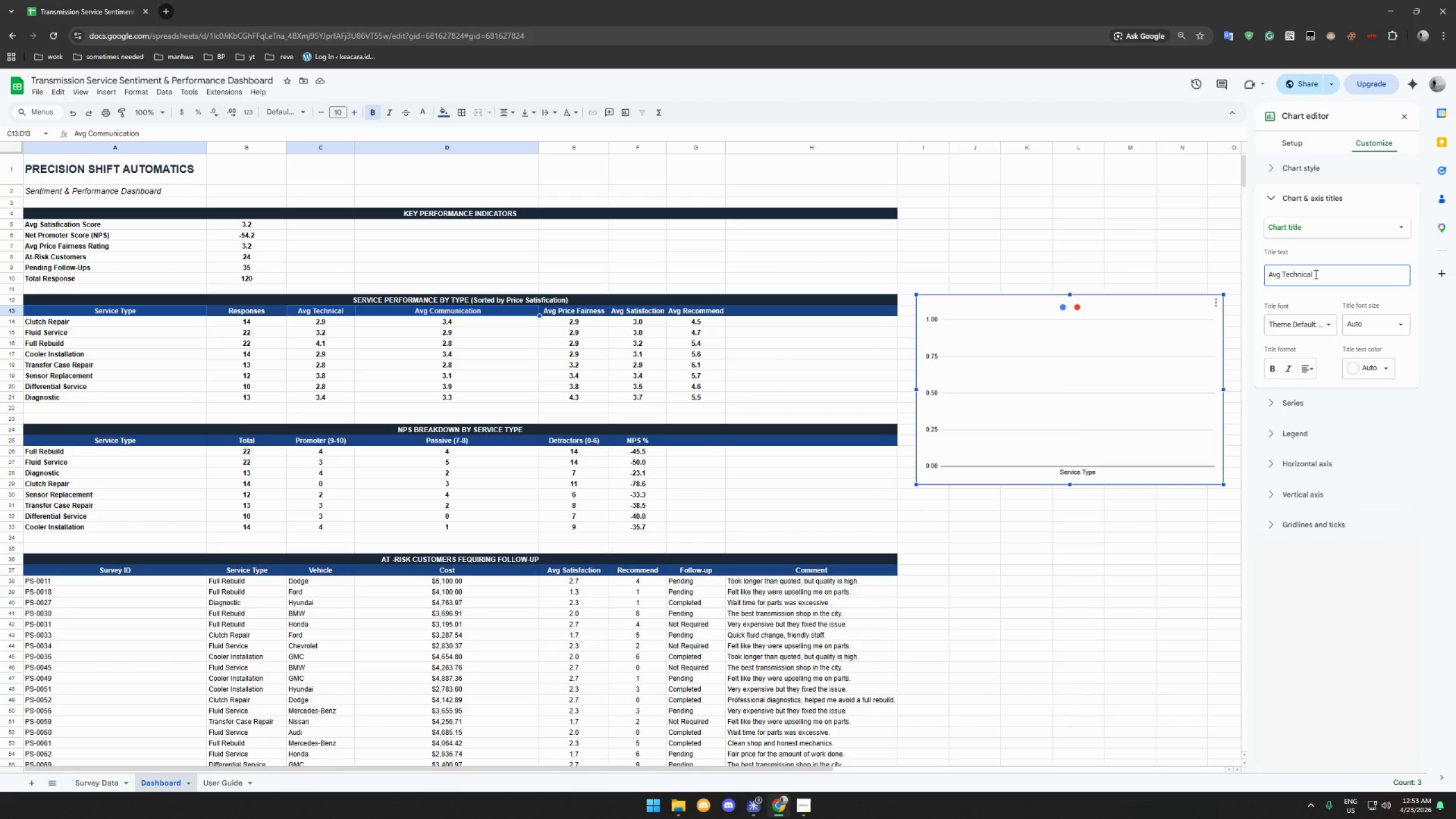 
wait(7.68)
 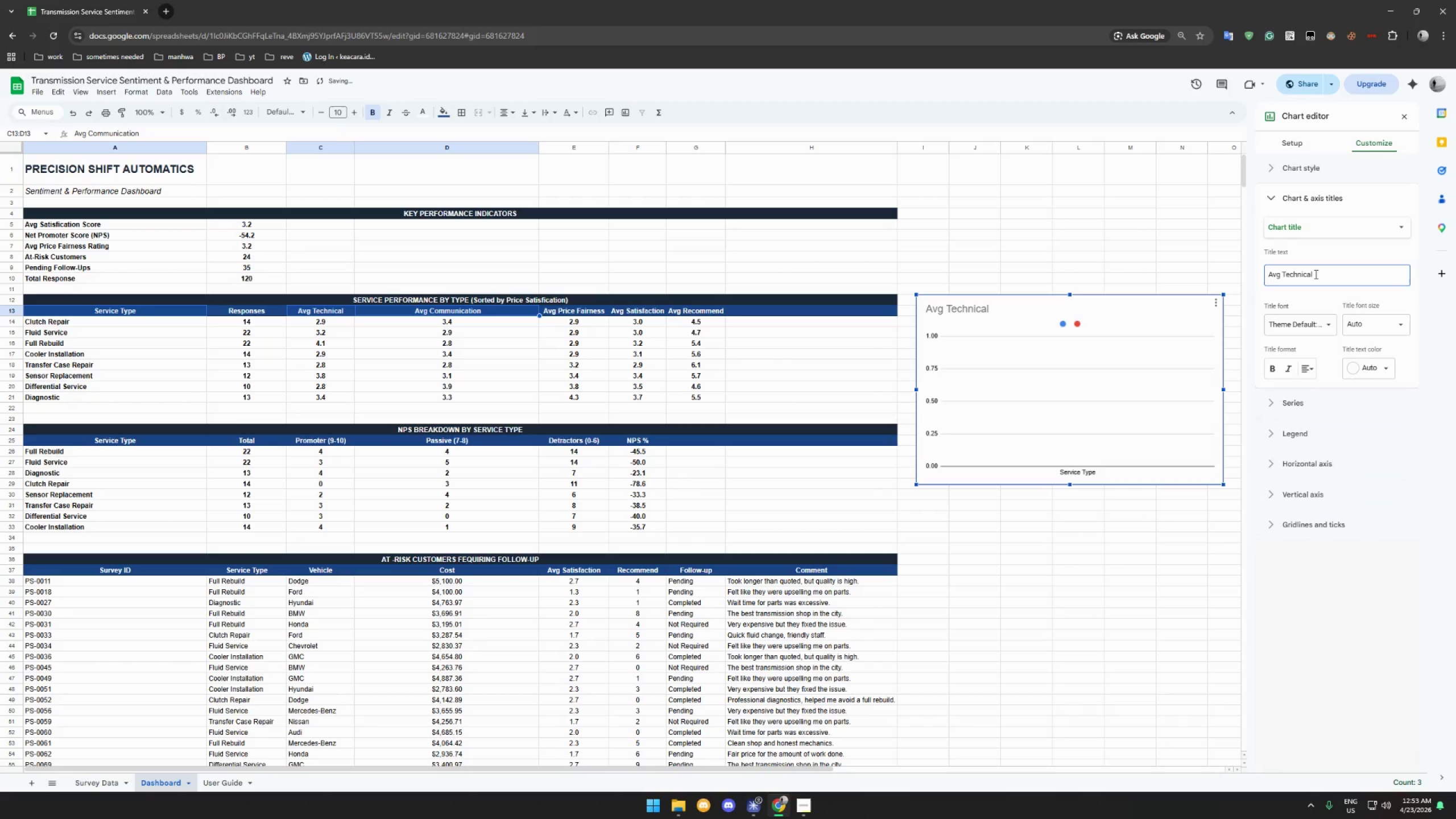 
mouse_move([1272, 217])
 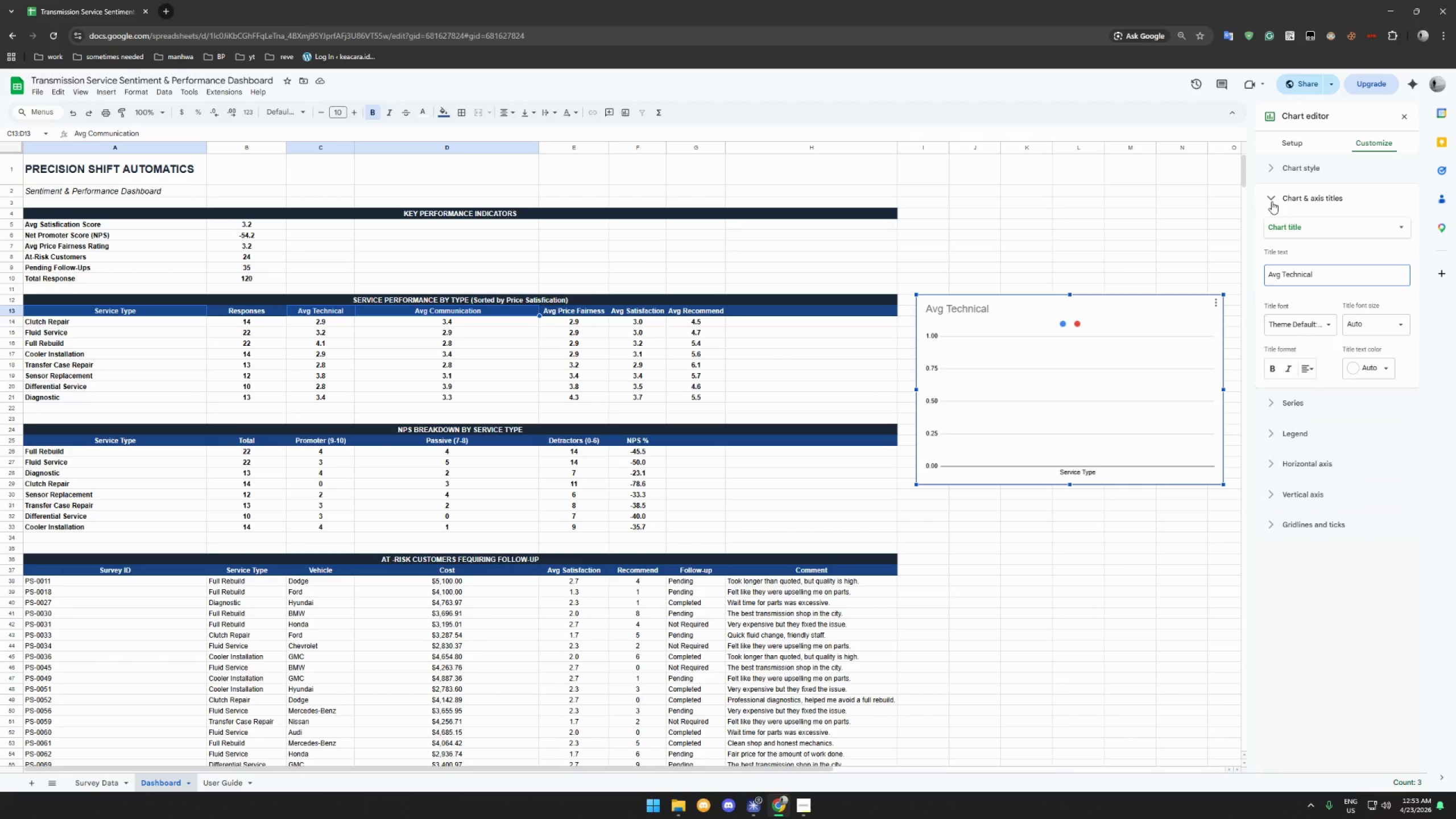 
left_click([1272, 201])
 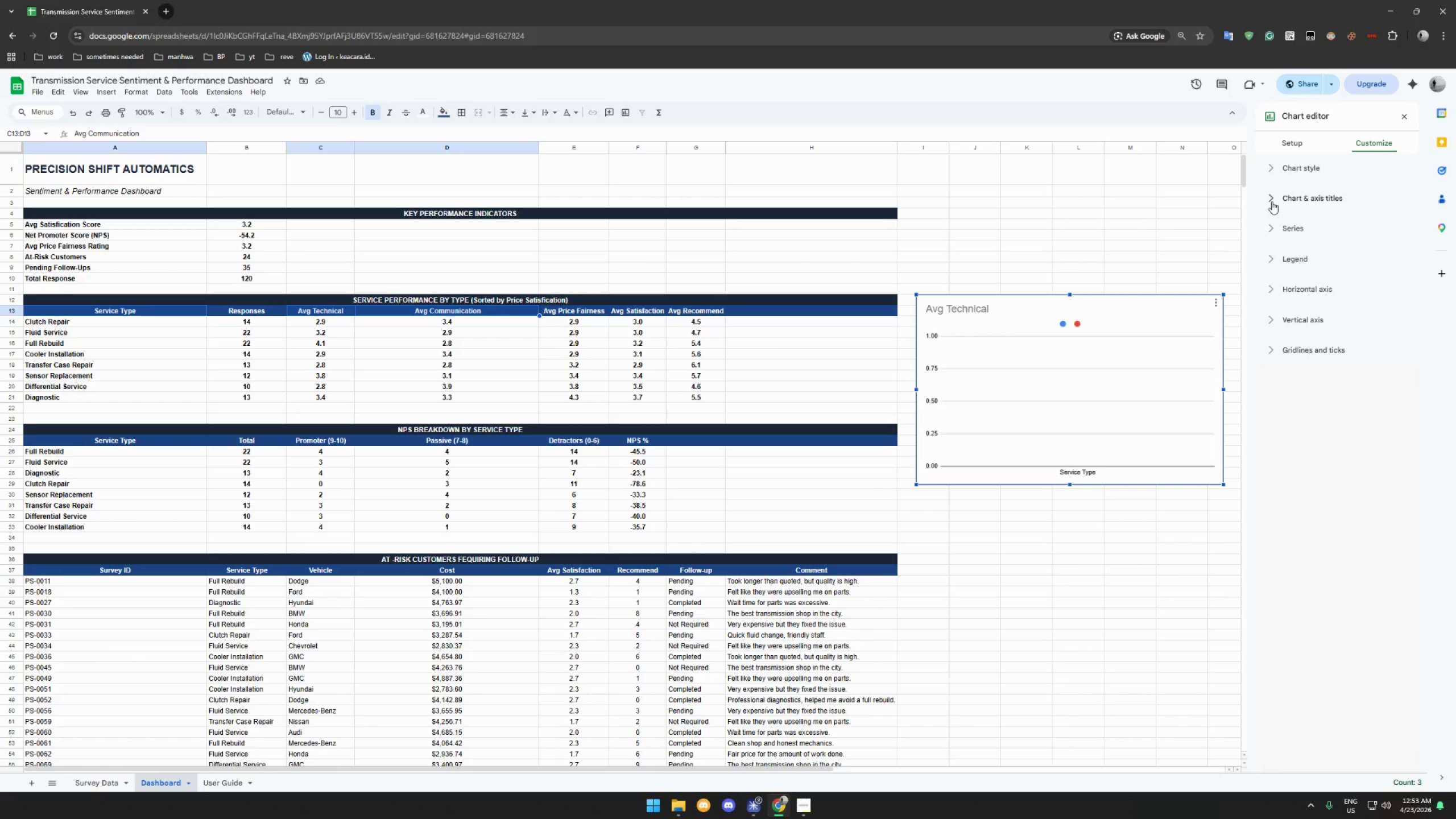 
wait(5.13)
 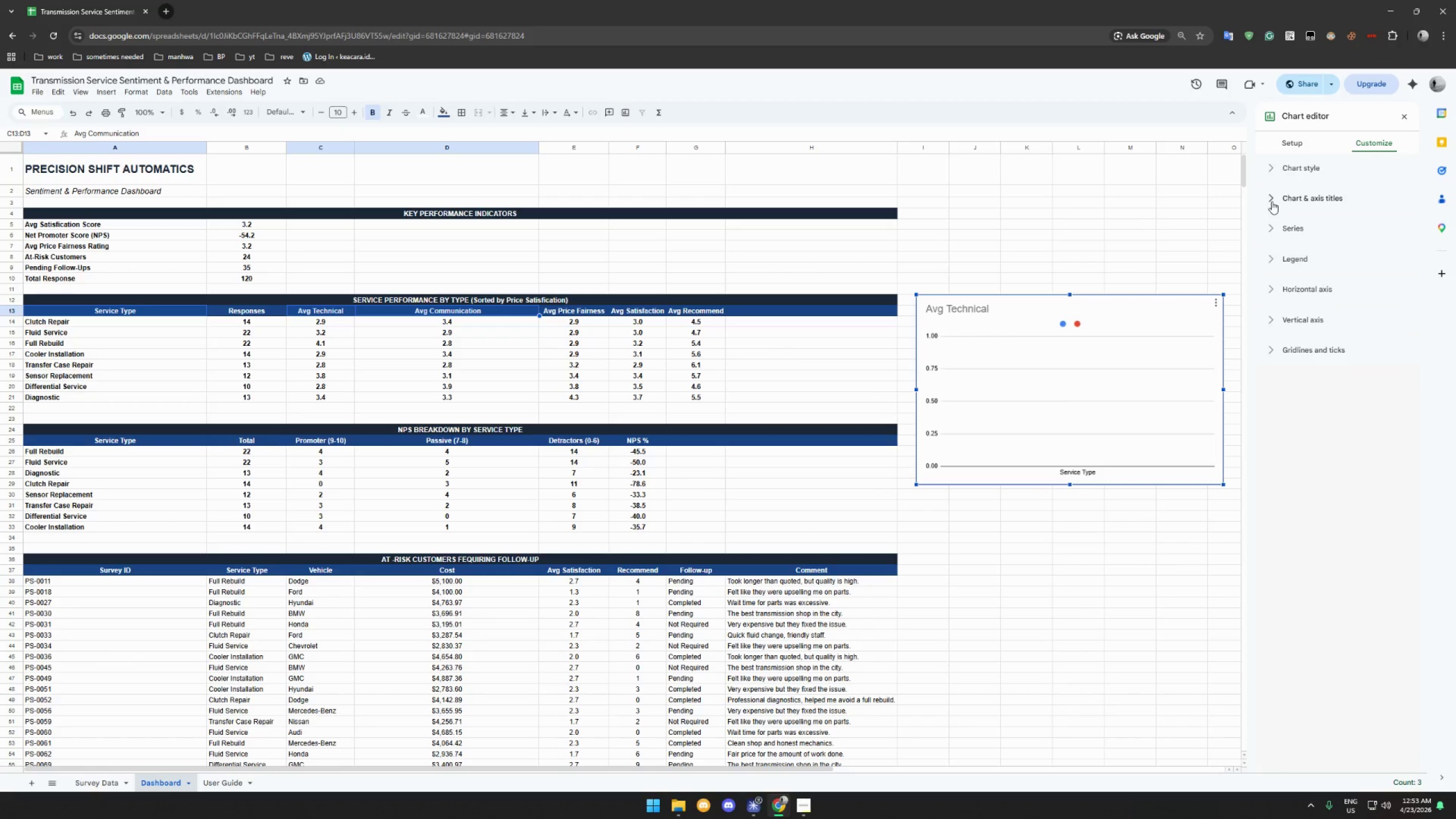 
left_click([1272, 201])
 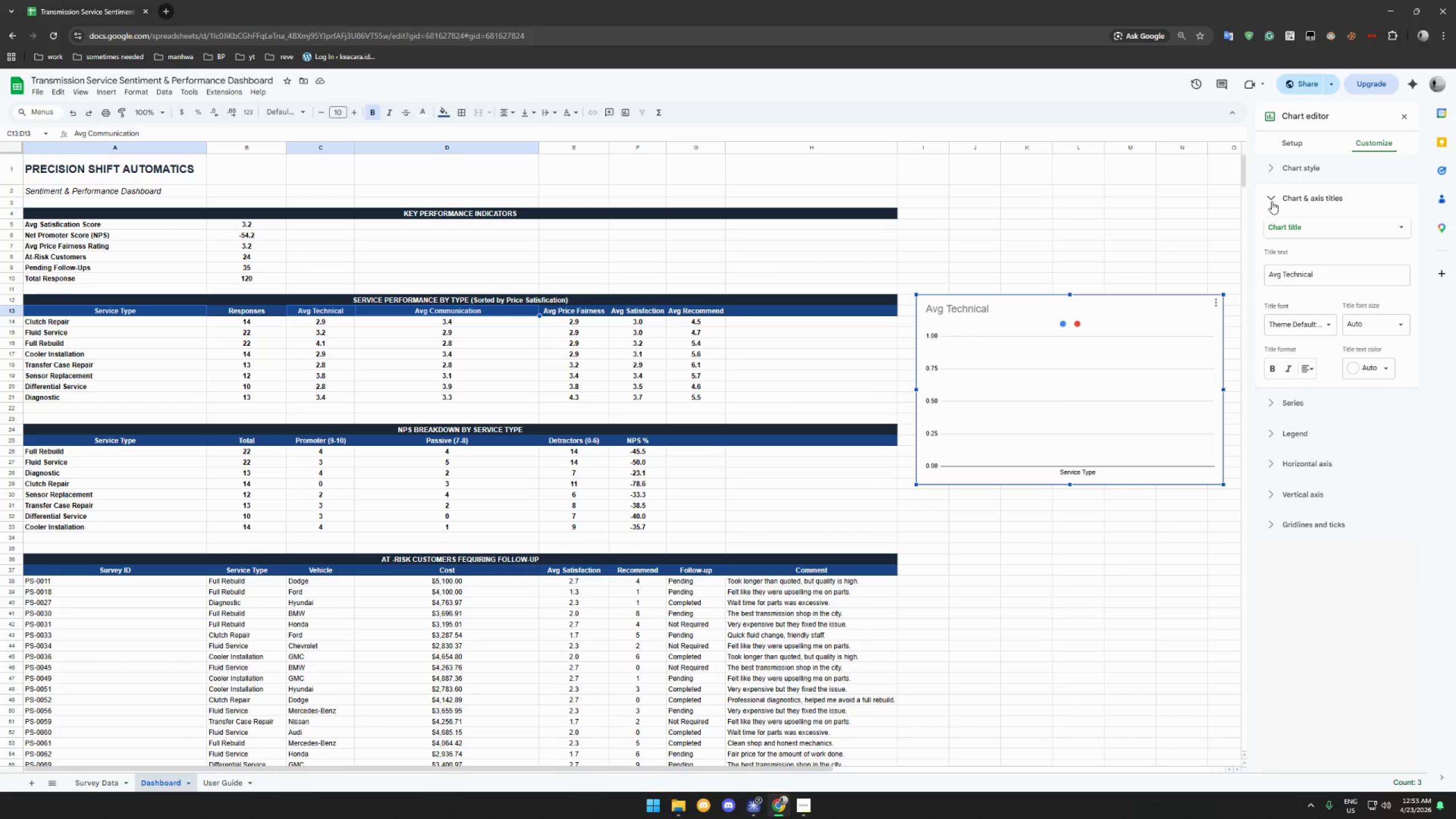 
left_click([1272, 201])
 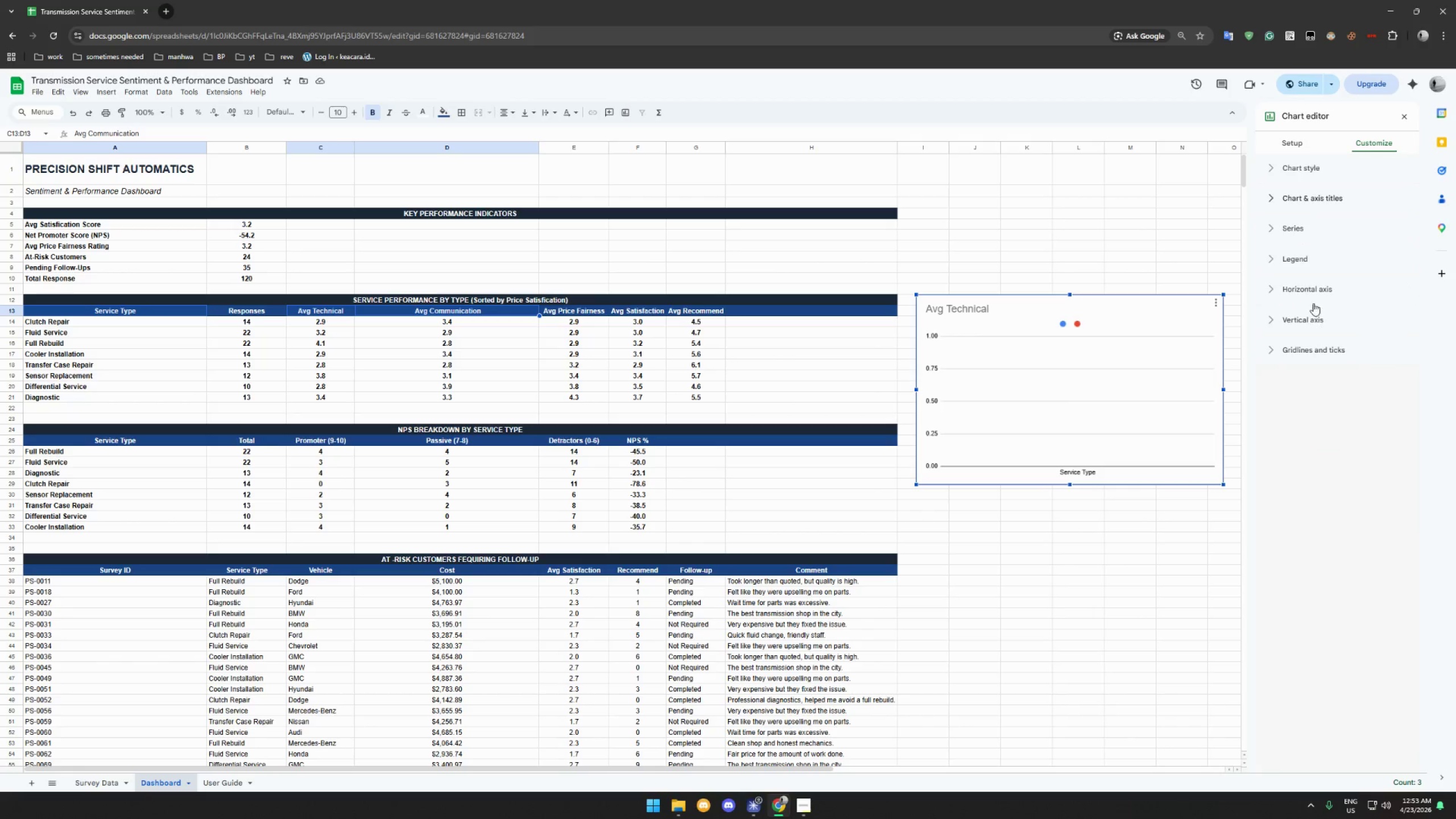 
left_click([1270, 194])
 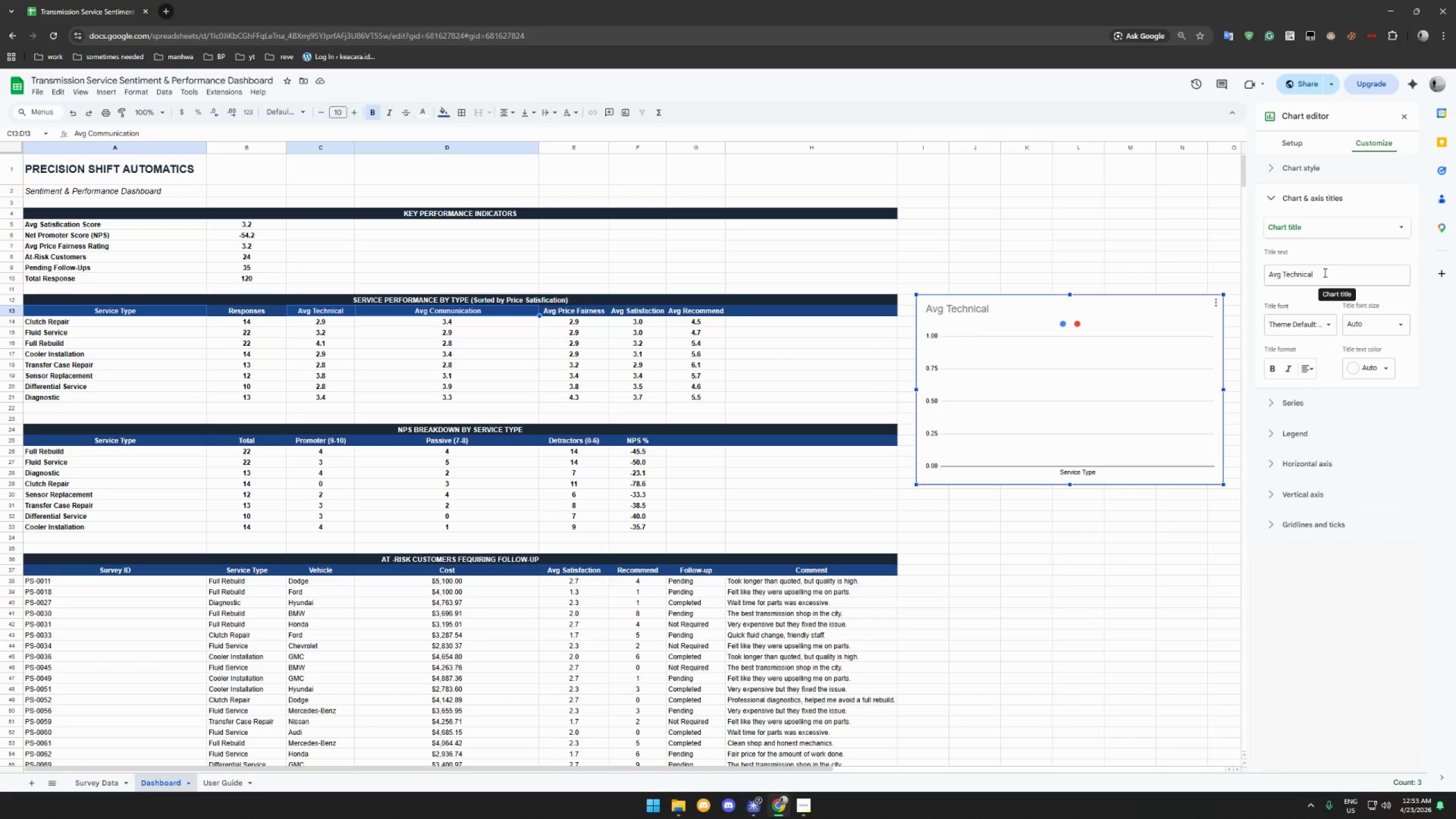 
wait(5.26)
 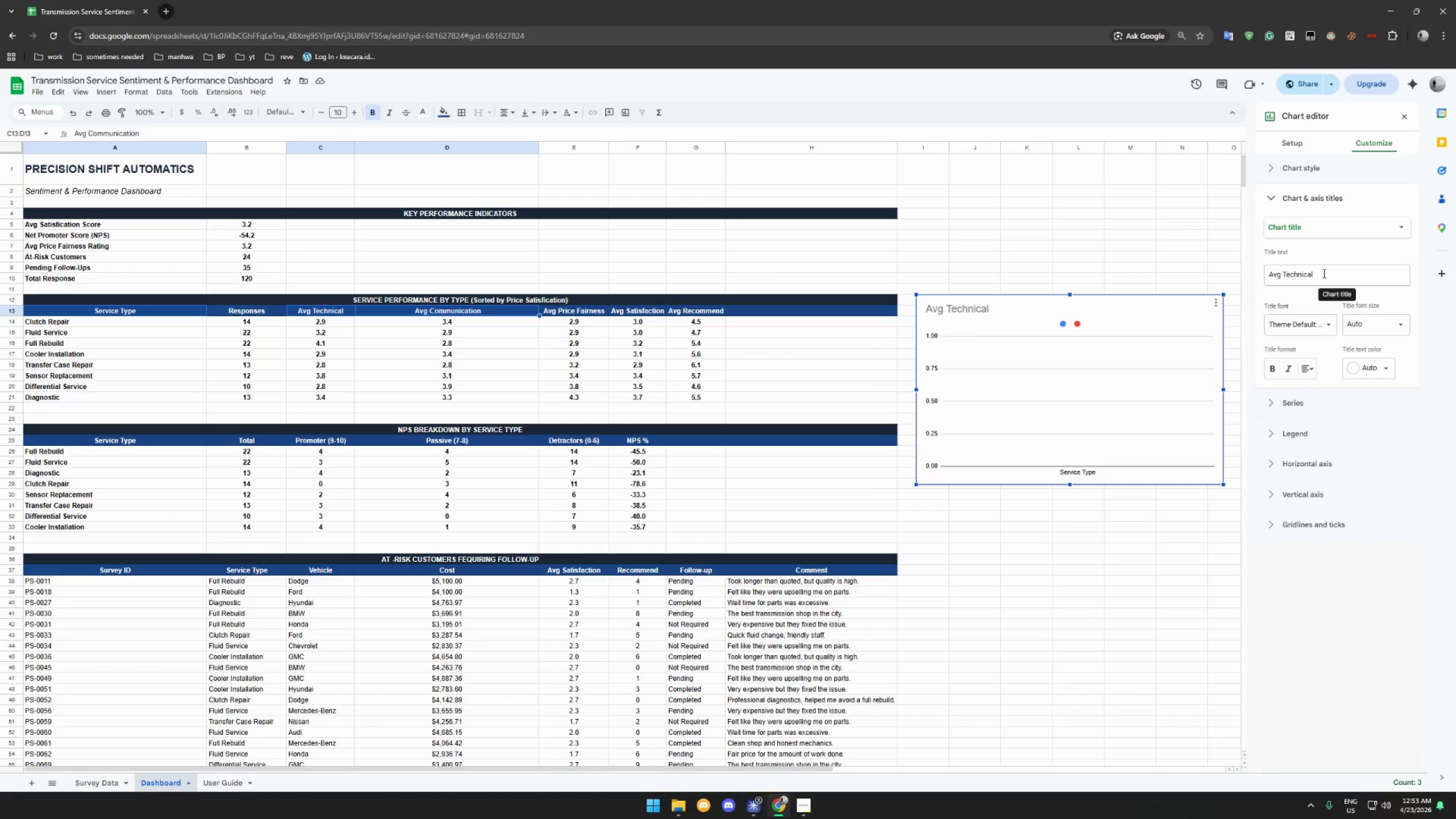 
double_click([1324, 272])
 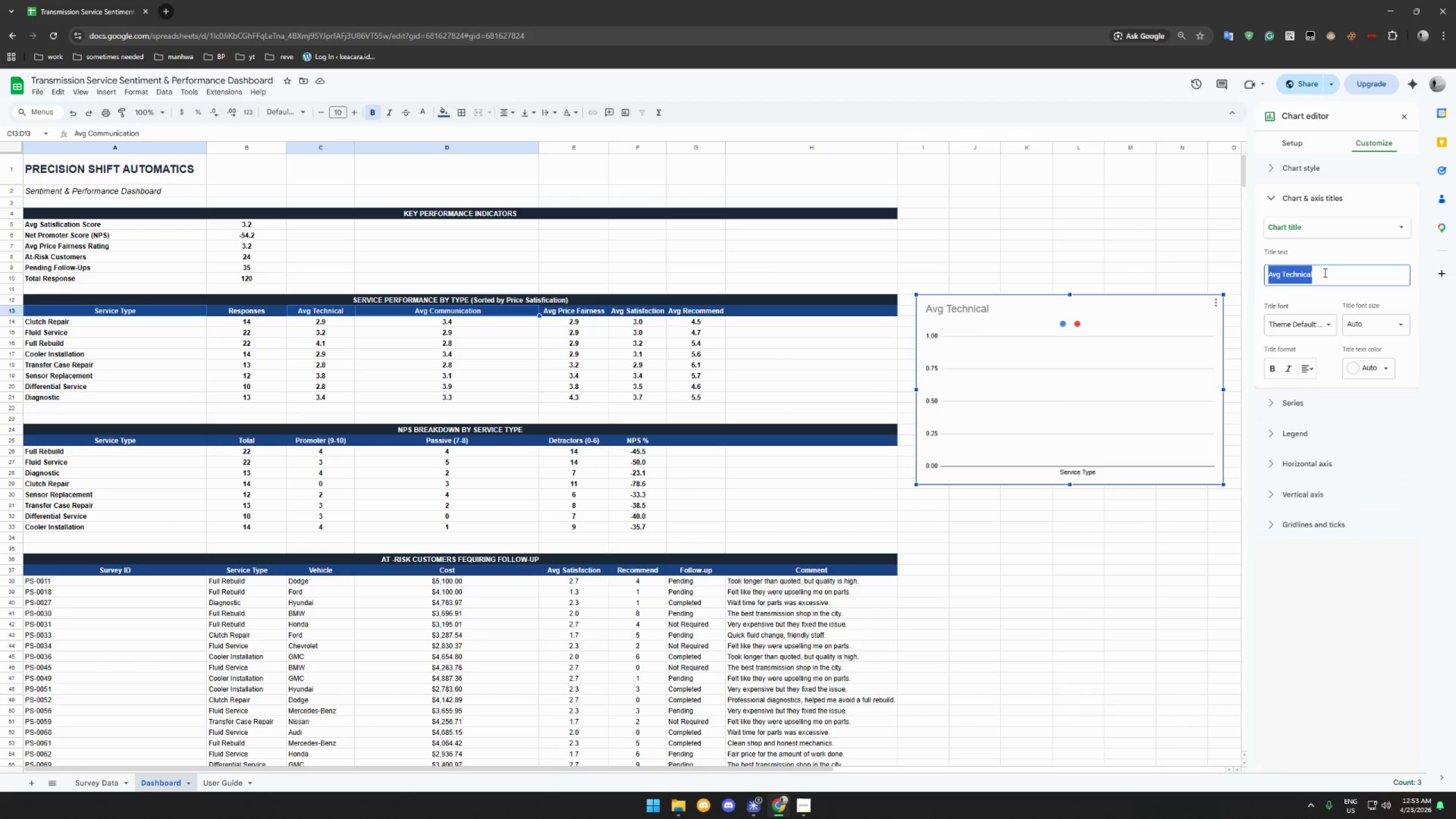 
triple_click([1324, 272])
 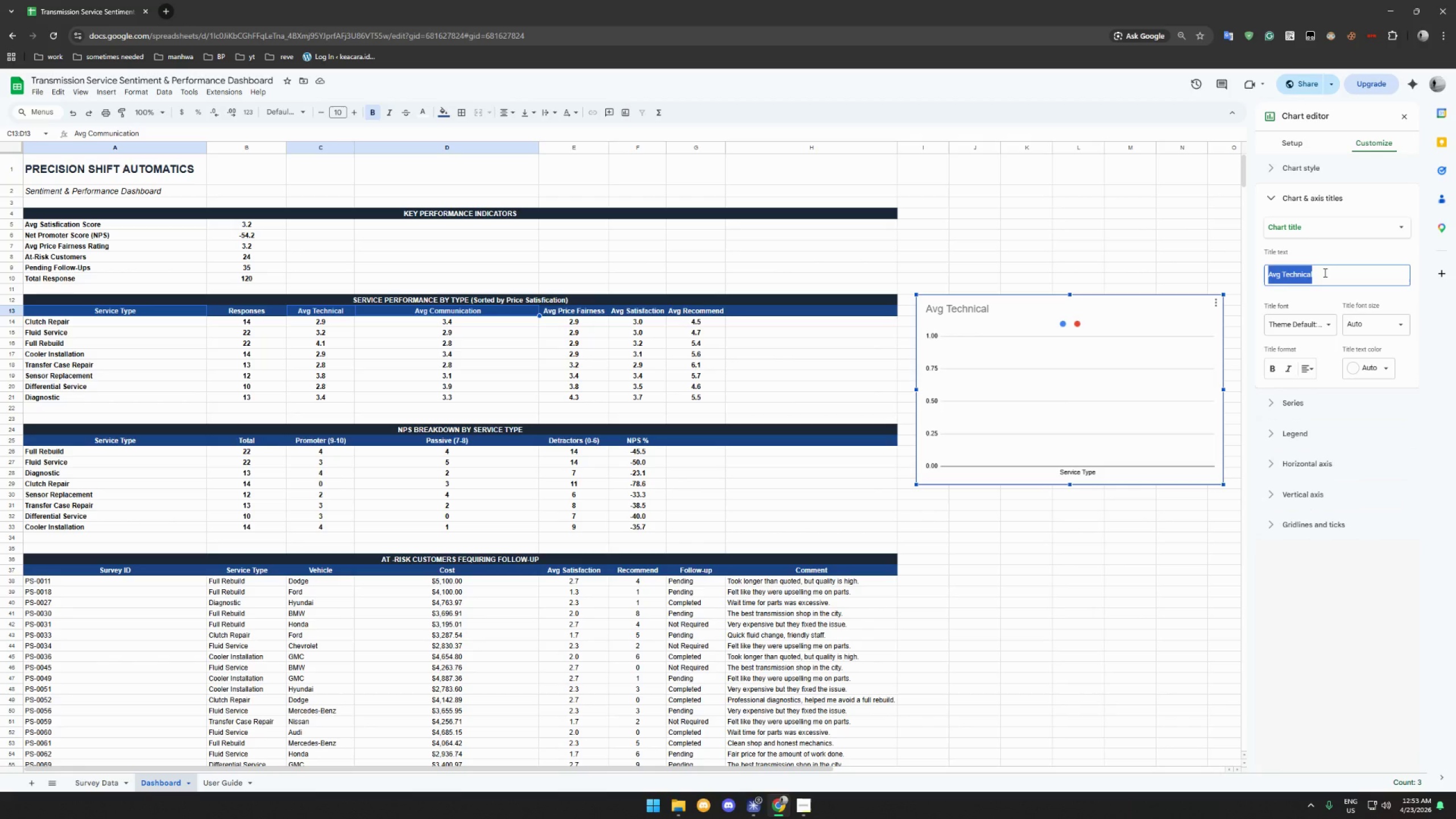 
type(Servk)
key(Backspace)
type(oice)
key(Backspace)
key(Backspace)
key(Backspace)
type(i)
key(Backspace)
key(Backspace)
type(ice Quality )
 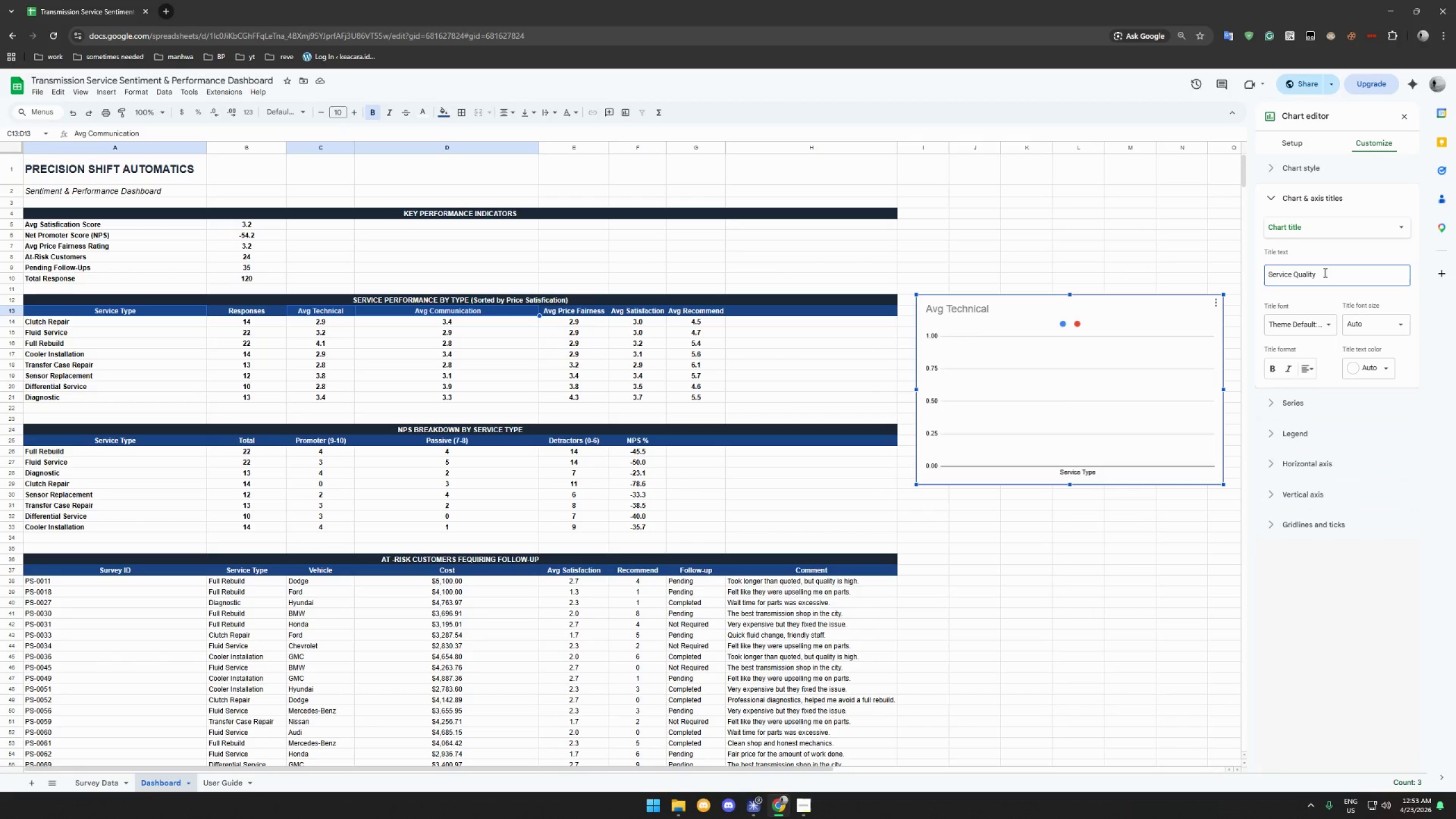 
hold_key(key=ShiftLeft, duration=1.53)
 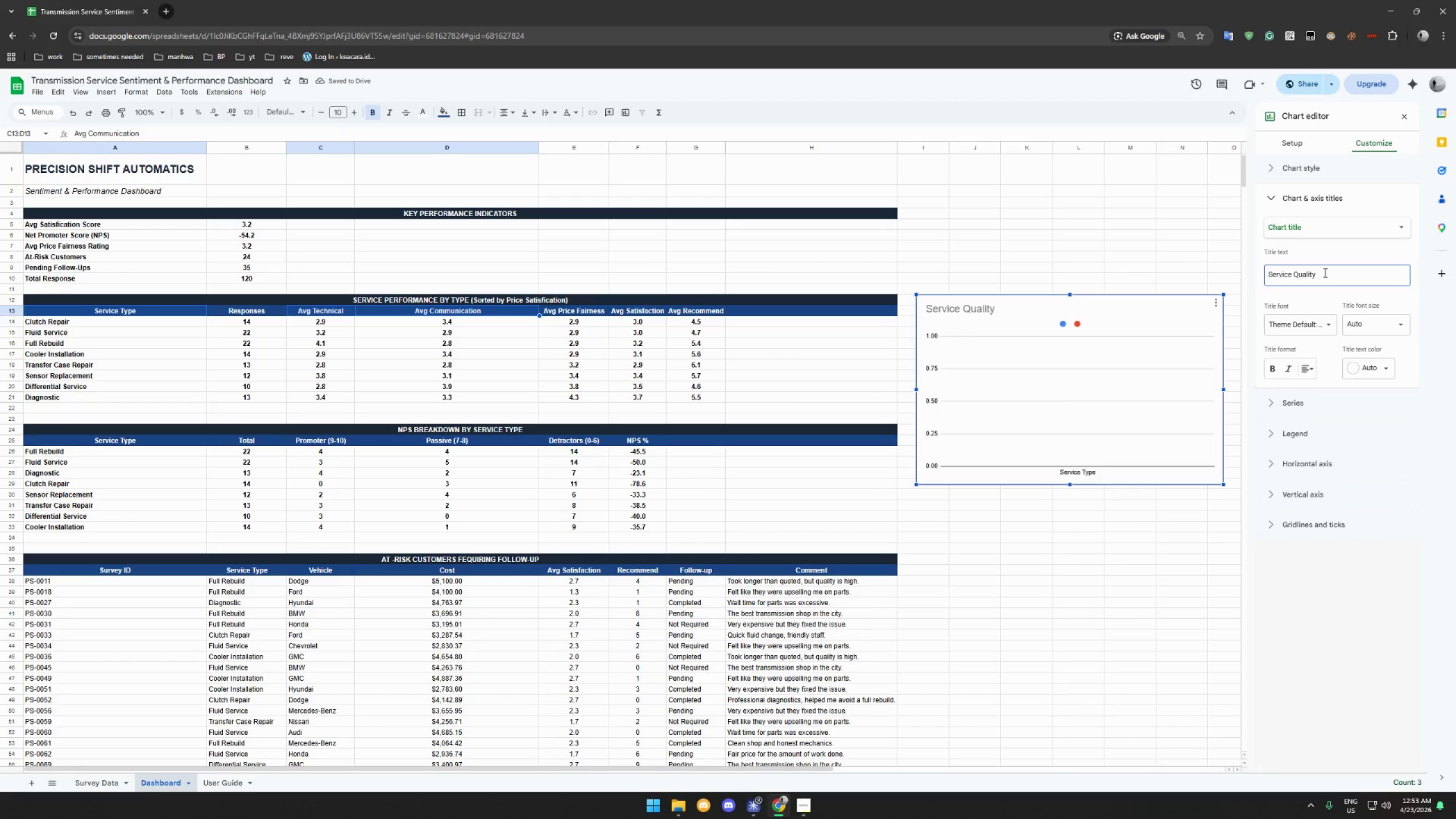 
type(Matrix -  Technical CV)
key(Backspace)
key(Backspace)
type(Vs.)
key(Backspace)
key(Backspace)
key(Backspace)
type(vs. Communication)
 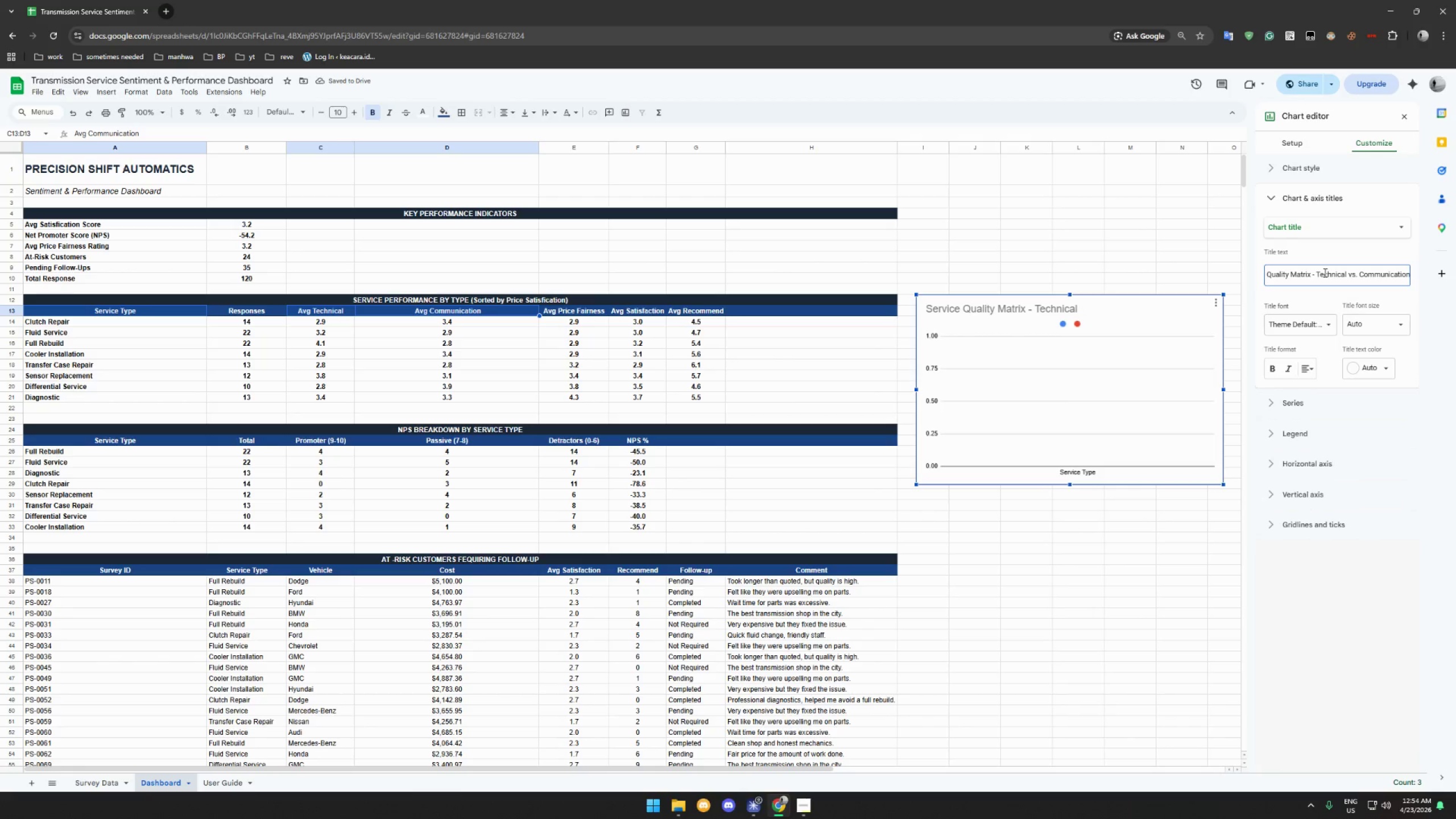 
 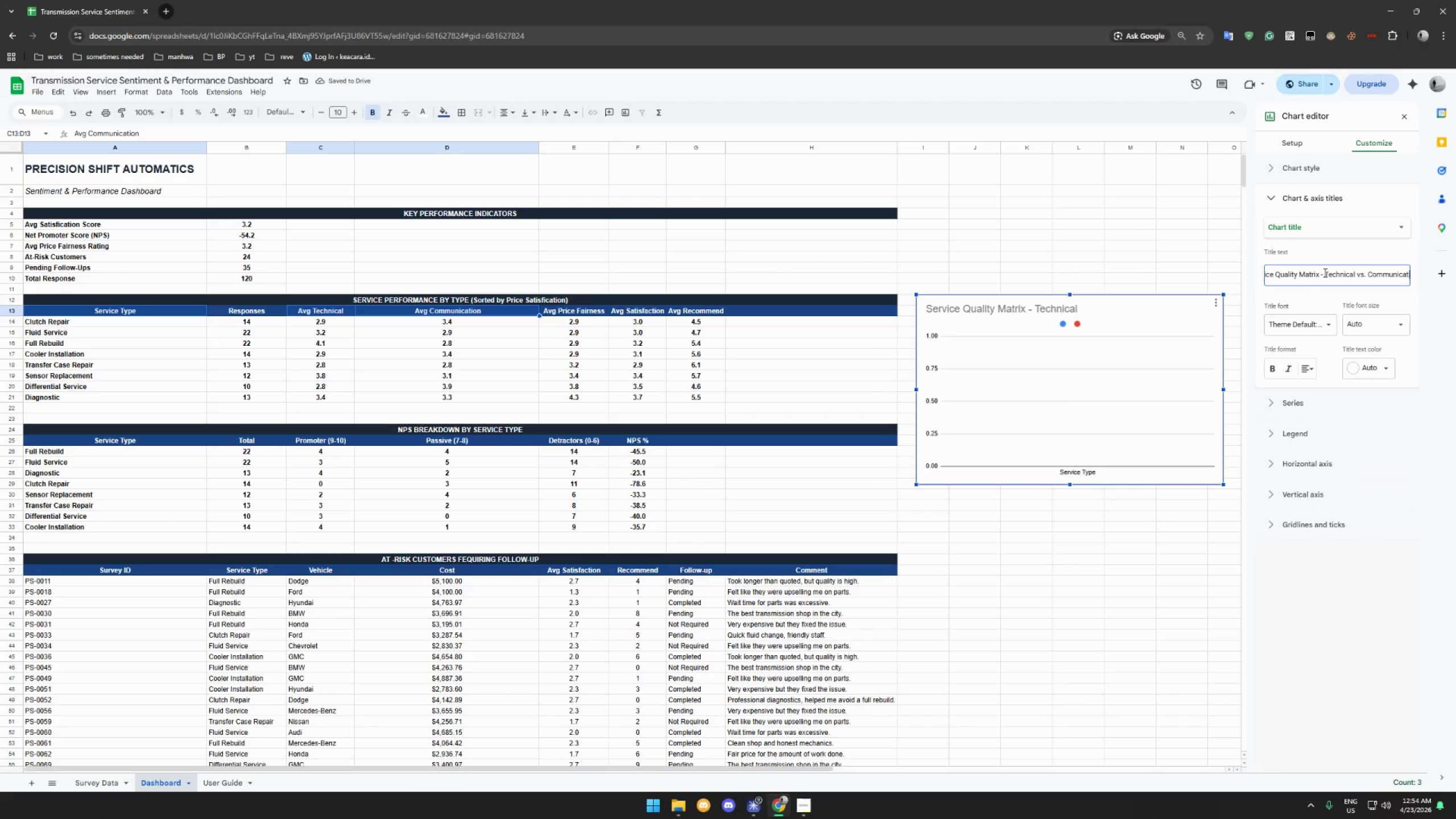 
key(Enter)
 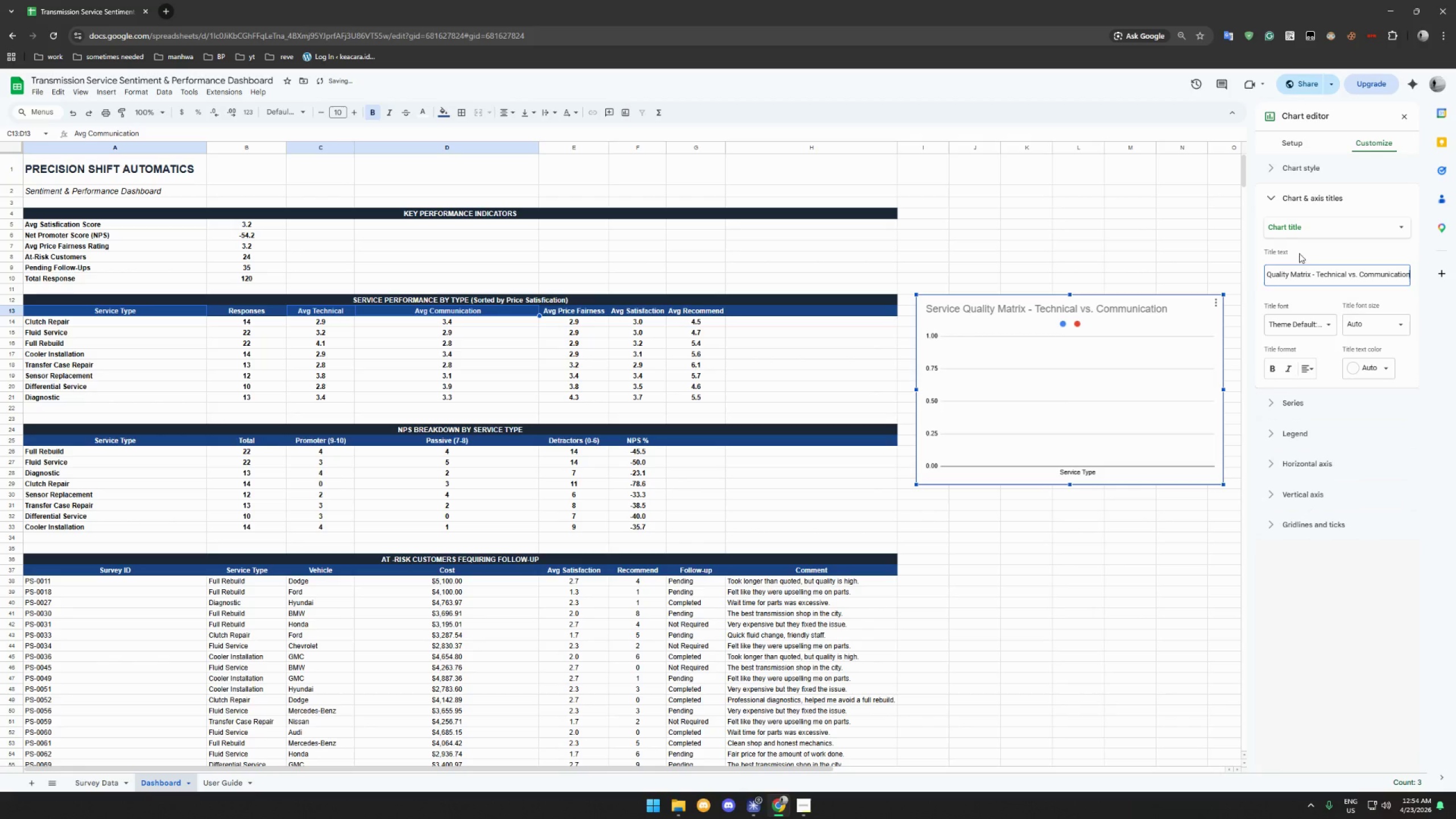 
left_click([1273, 200])
 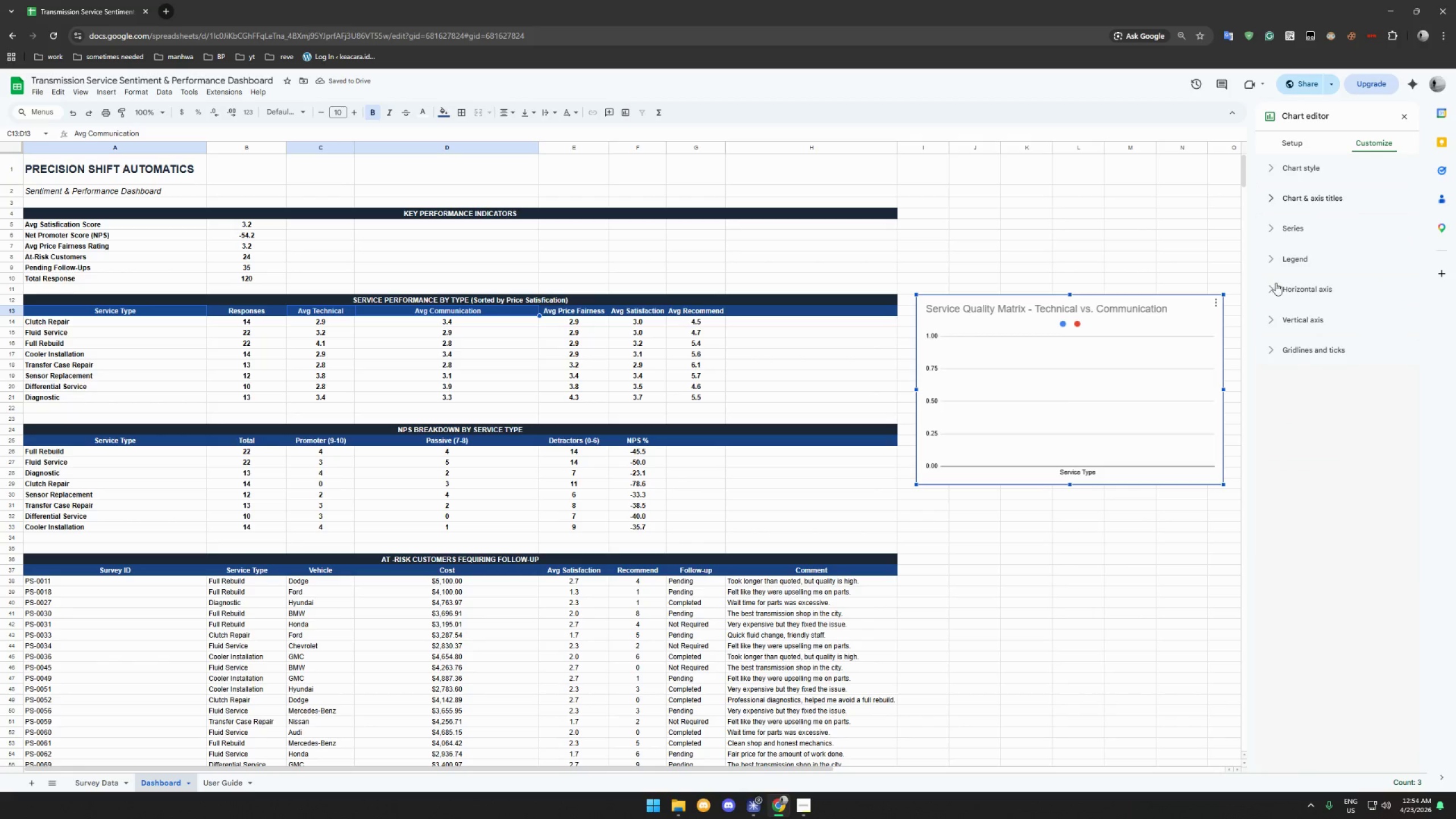 
left_click([1274, 284])
 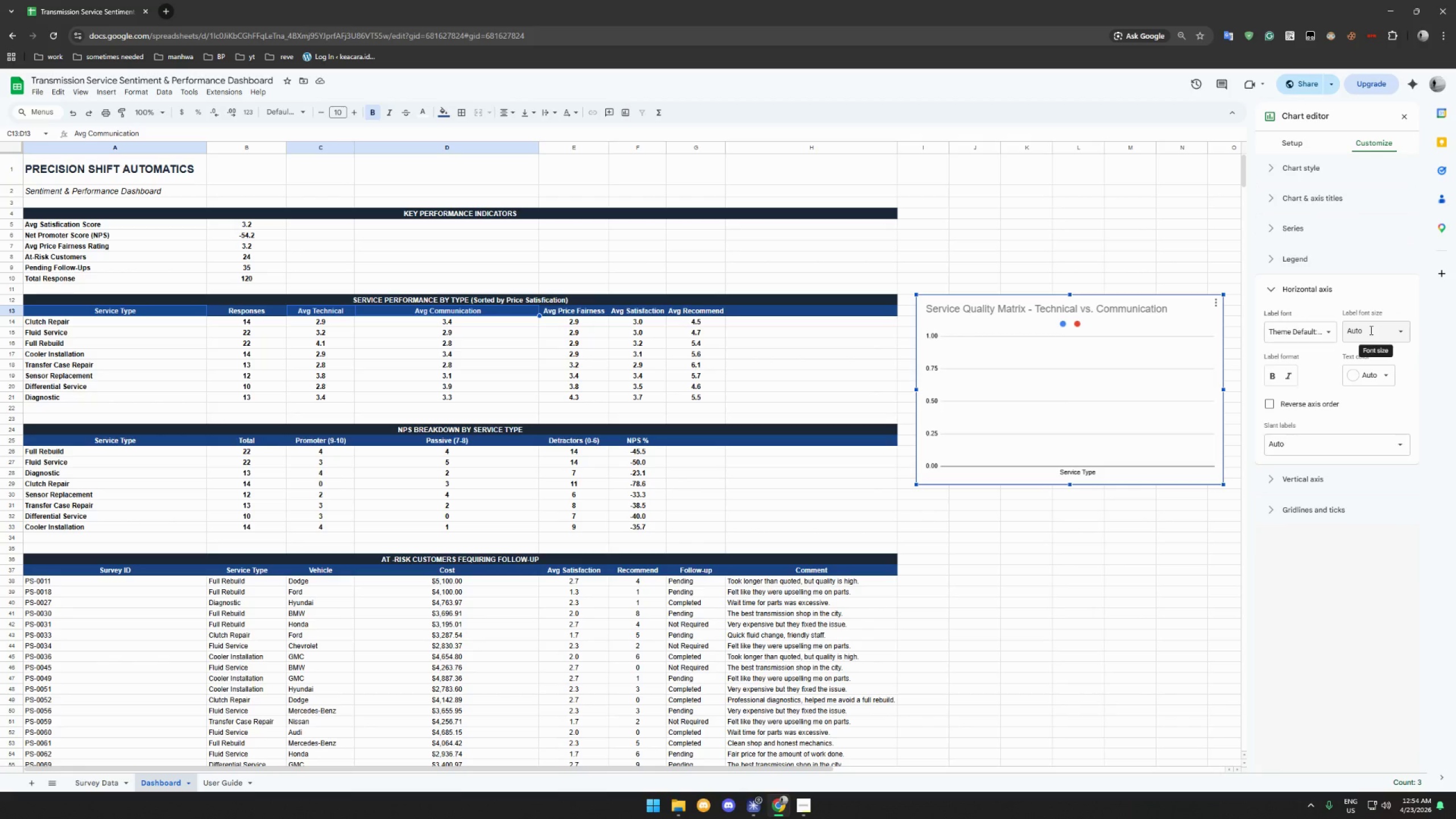 
left_click([1375, 330])
 